 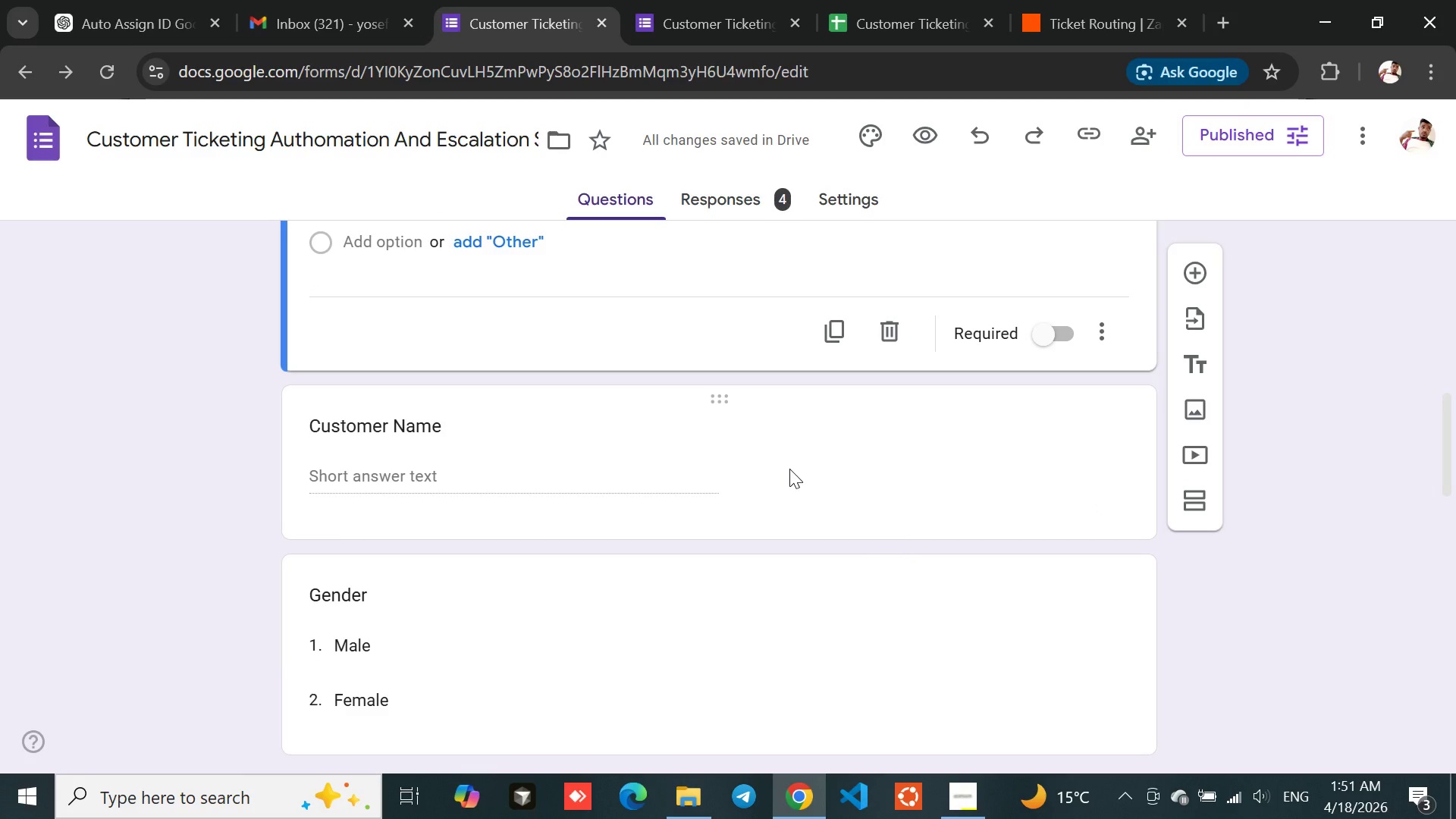 
left_click_drag(start_coordinate=[720, 447], to_coordinate=[631, 514])
 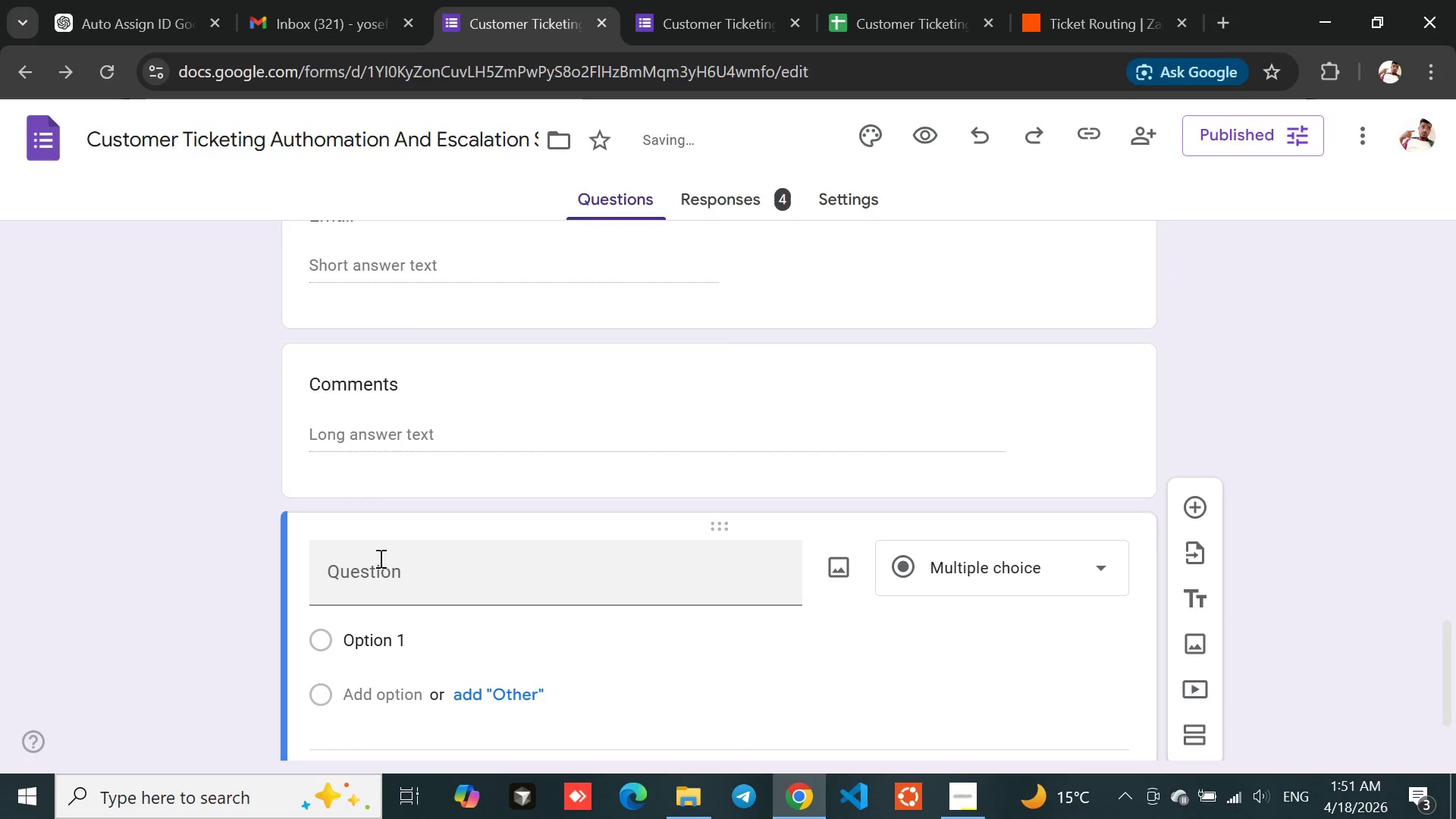 
left_click([381, 567])
 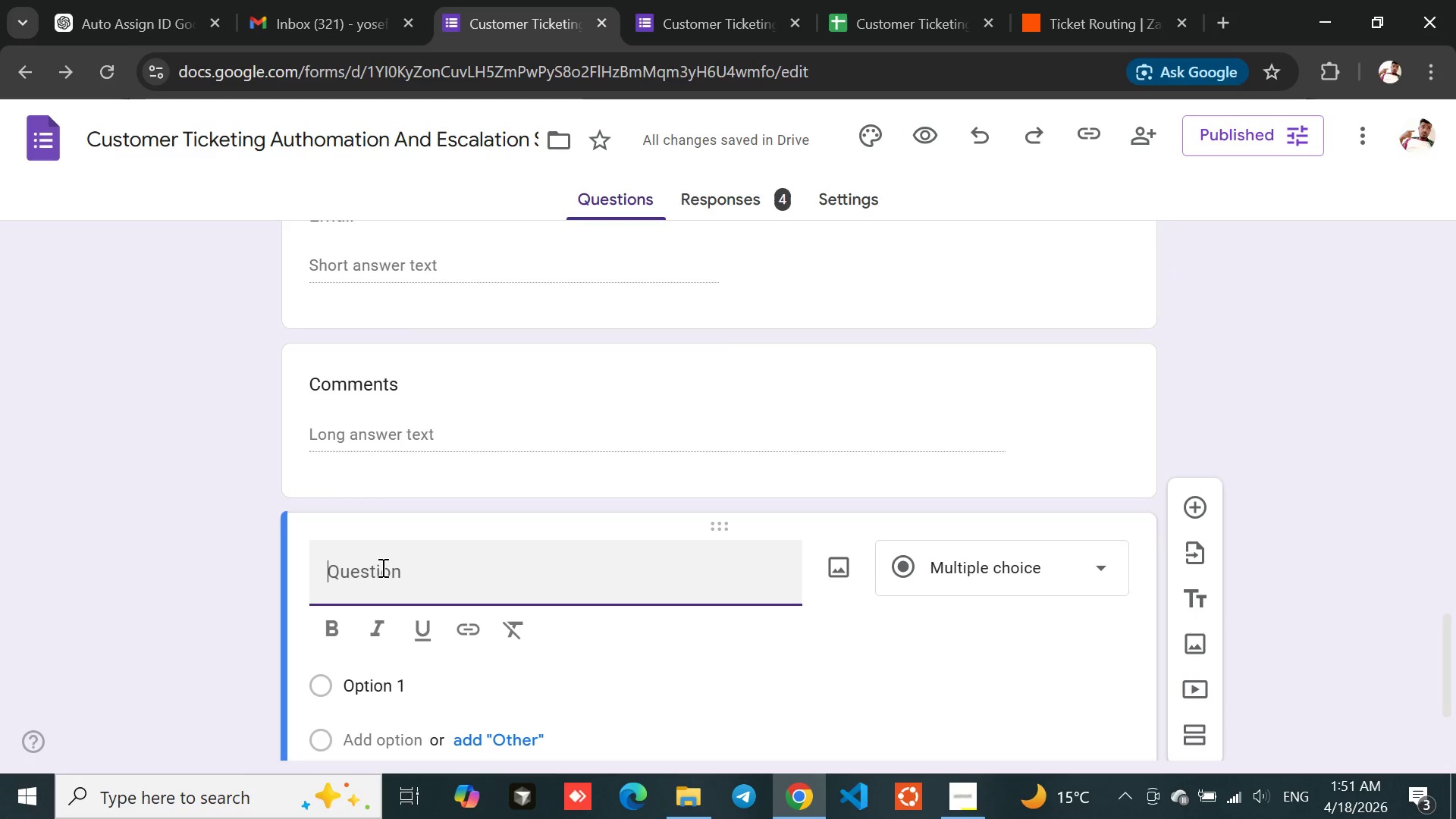 
type(What Type)
 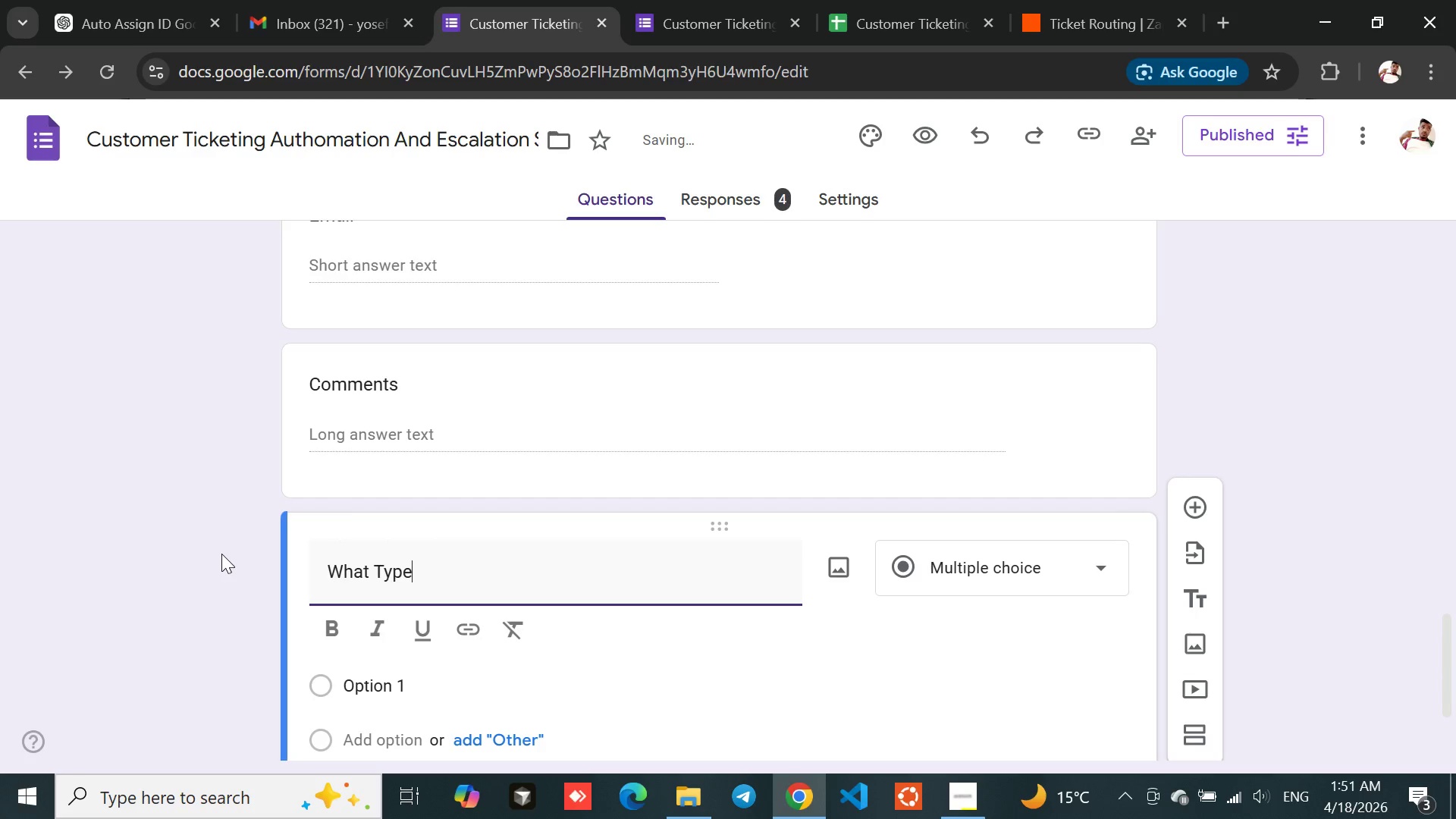 
key(Backspace)
 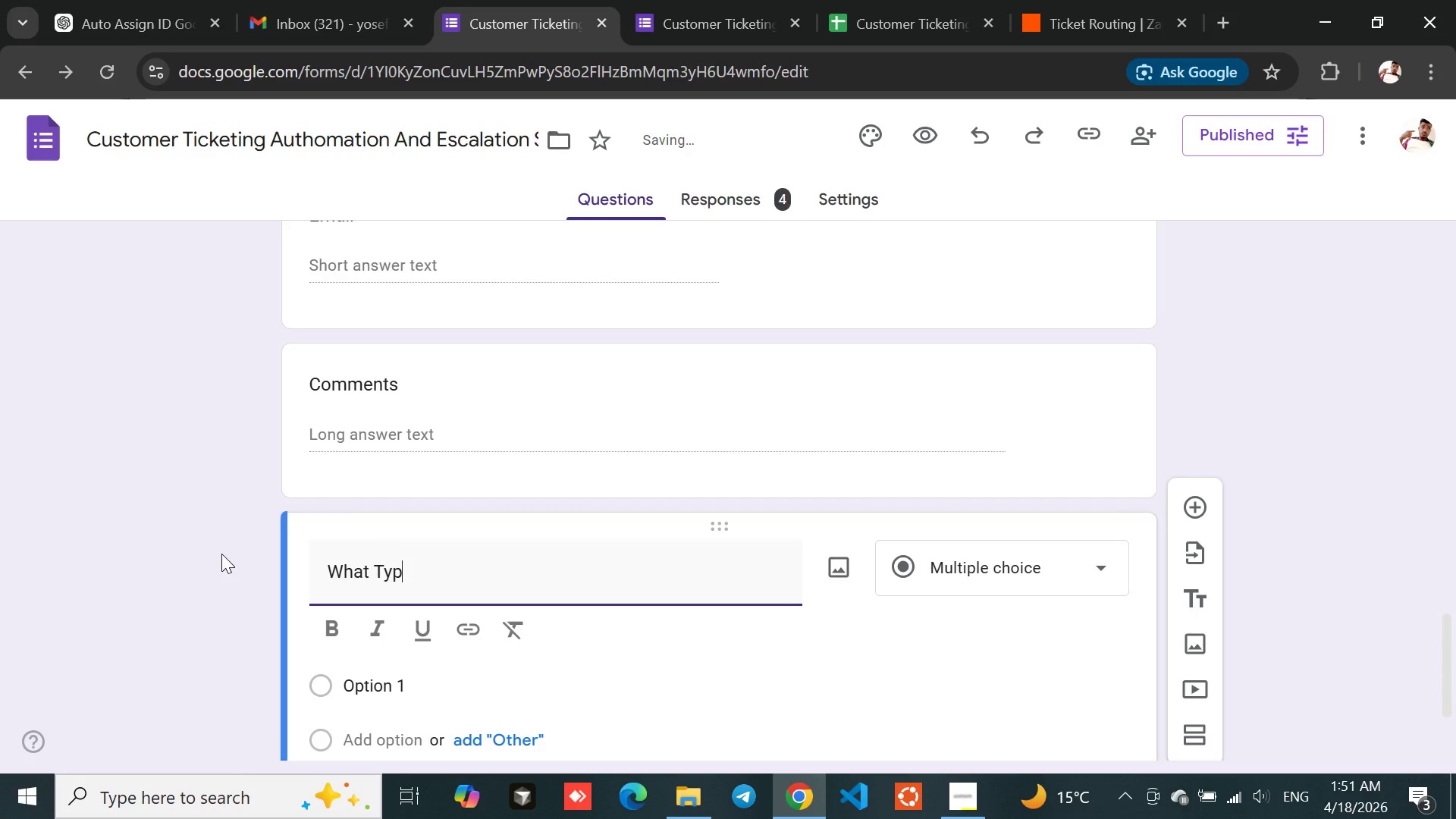 
type(e Of)
key(Backspace)
key(Backspace)
key(Backspace)
key(Backspace)
key(Backspace)
key(Backspace)
key(Backspace)
type( type of issue)
 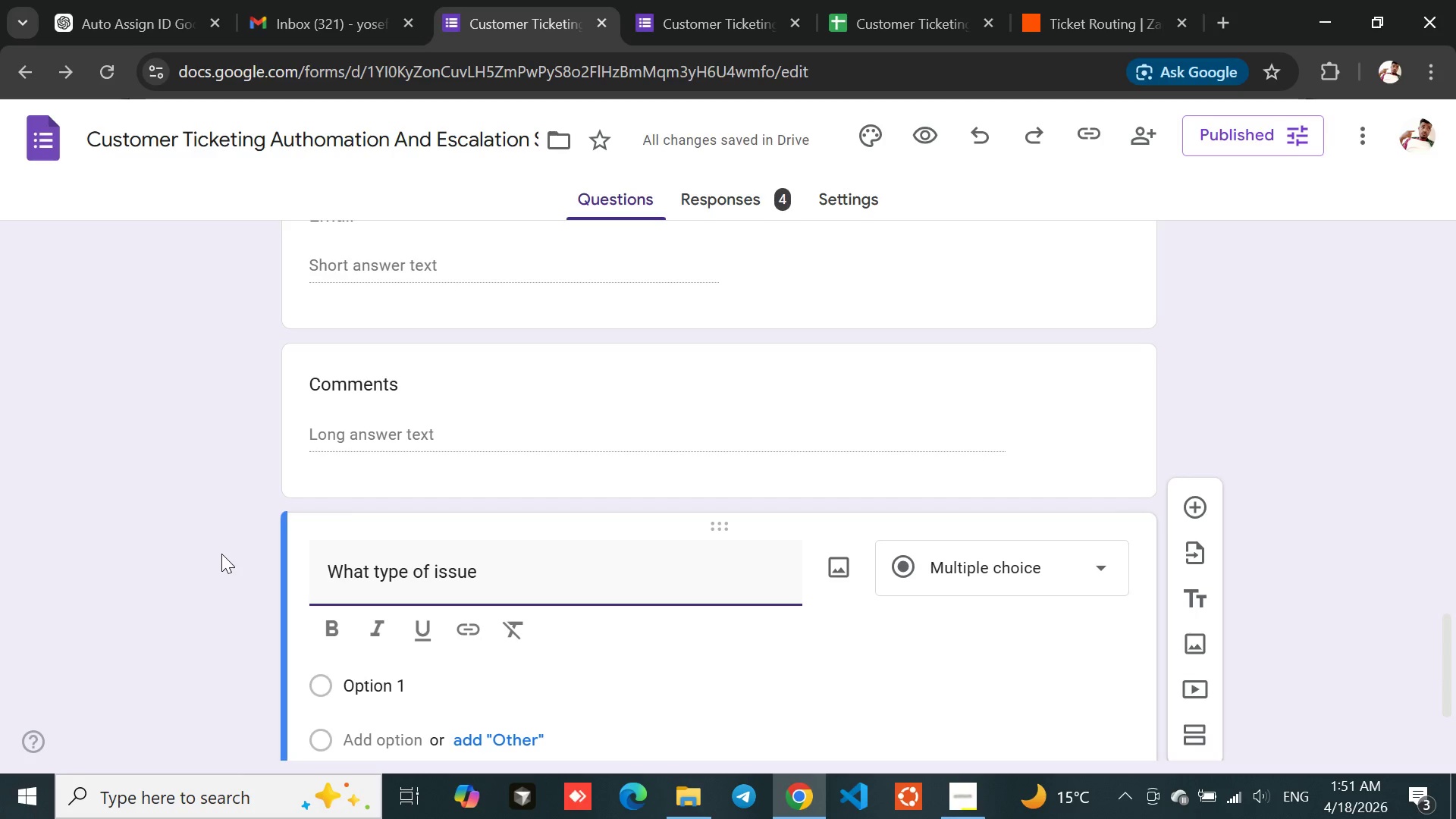 
left_click([1311, 424])
 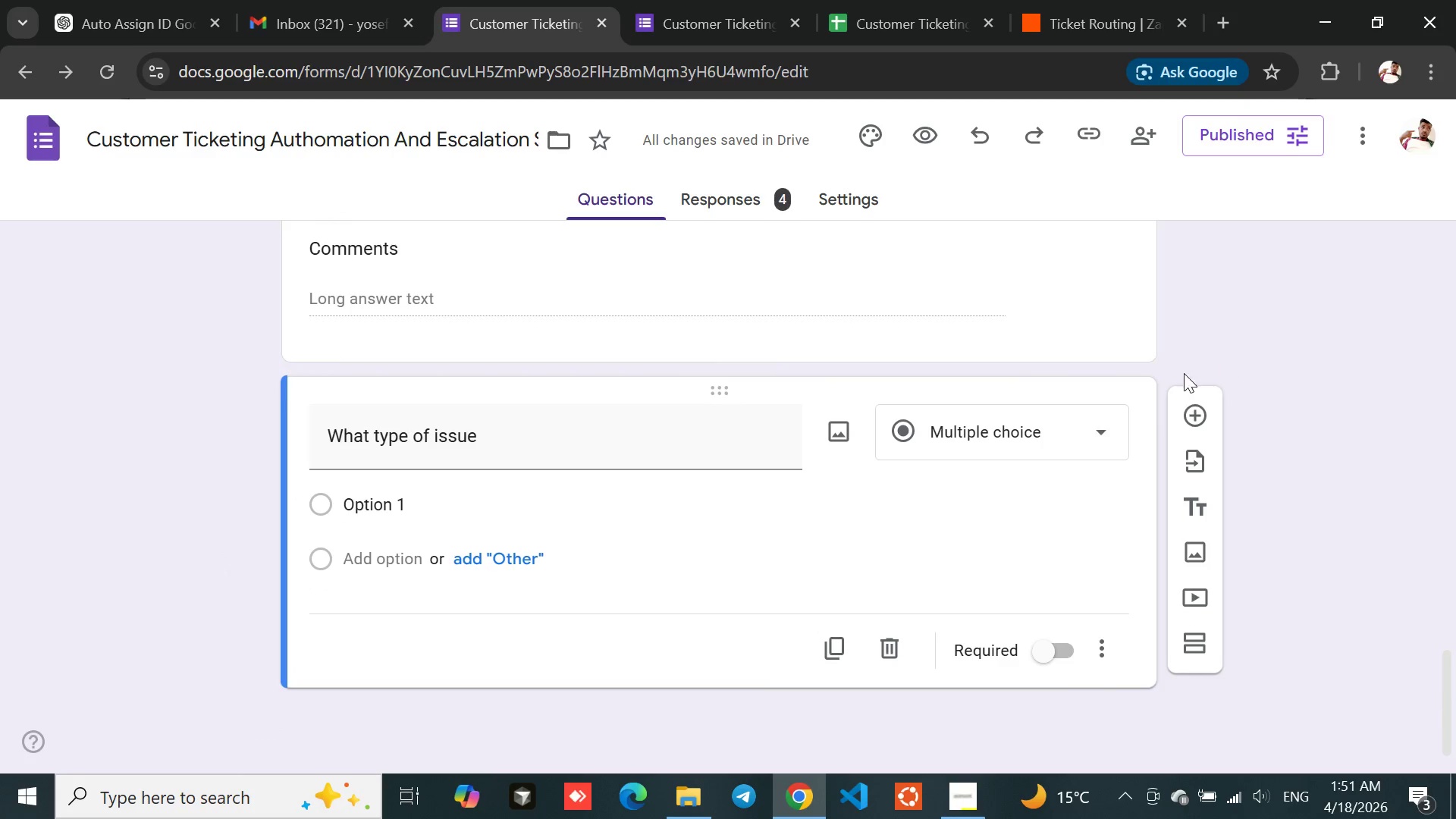 
left_click([376, 507])
 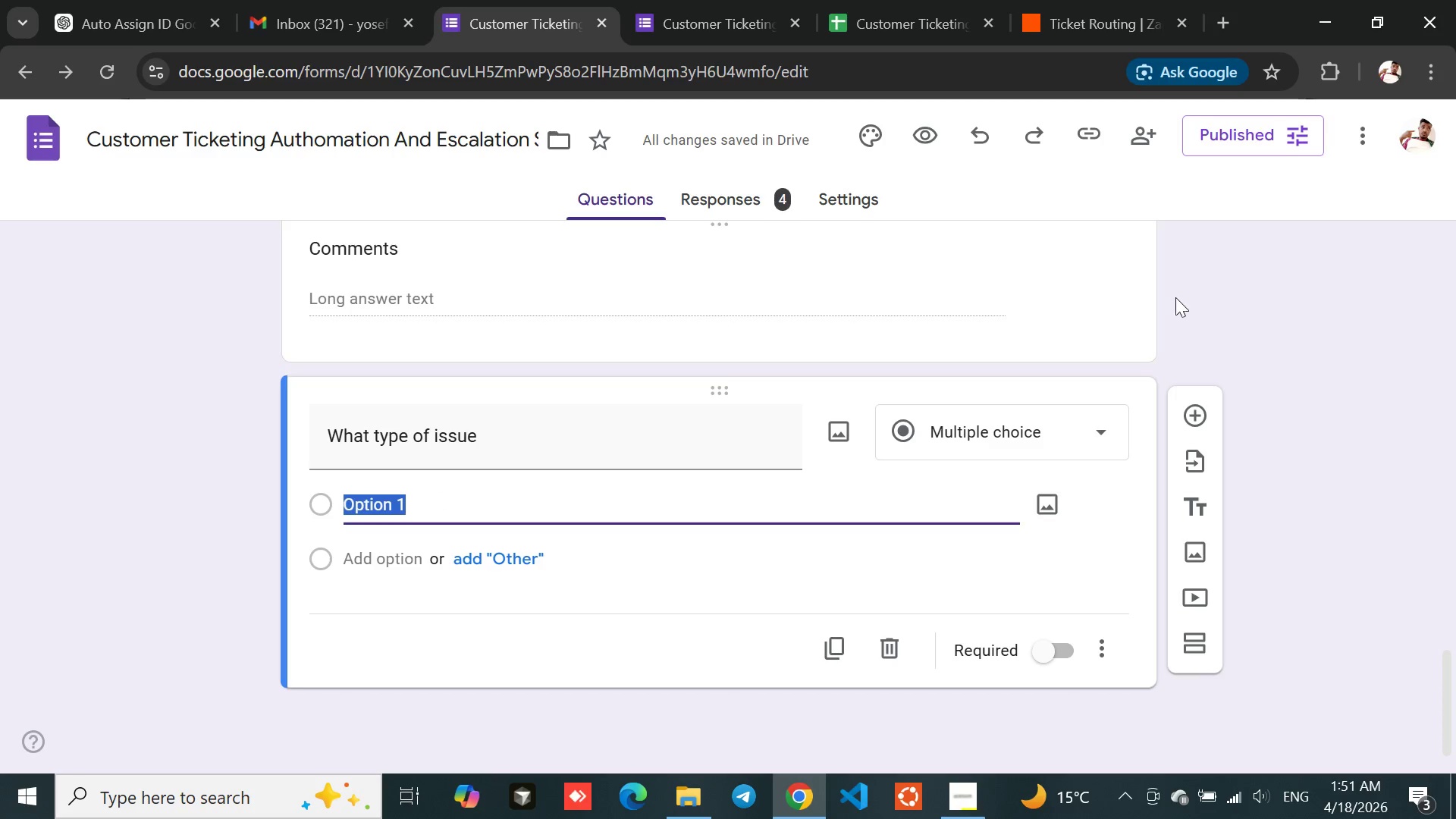 
left_click([1244, 307])
 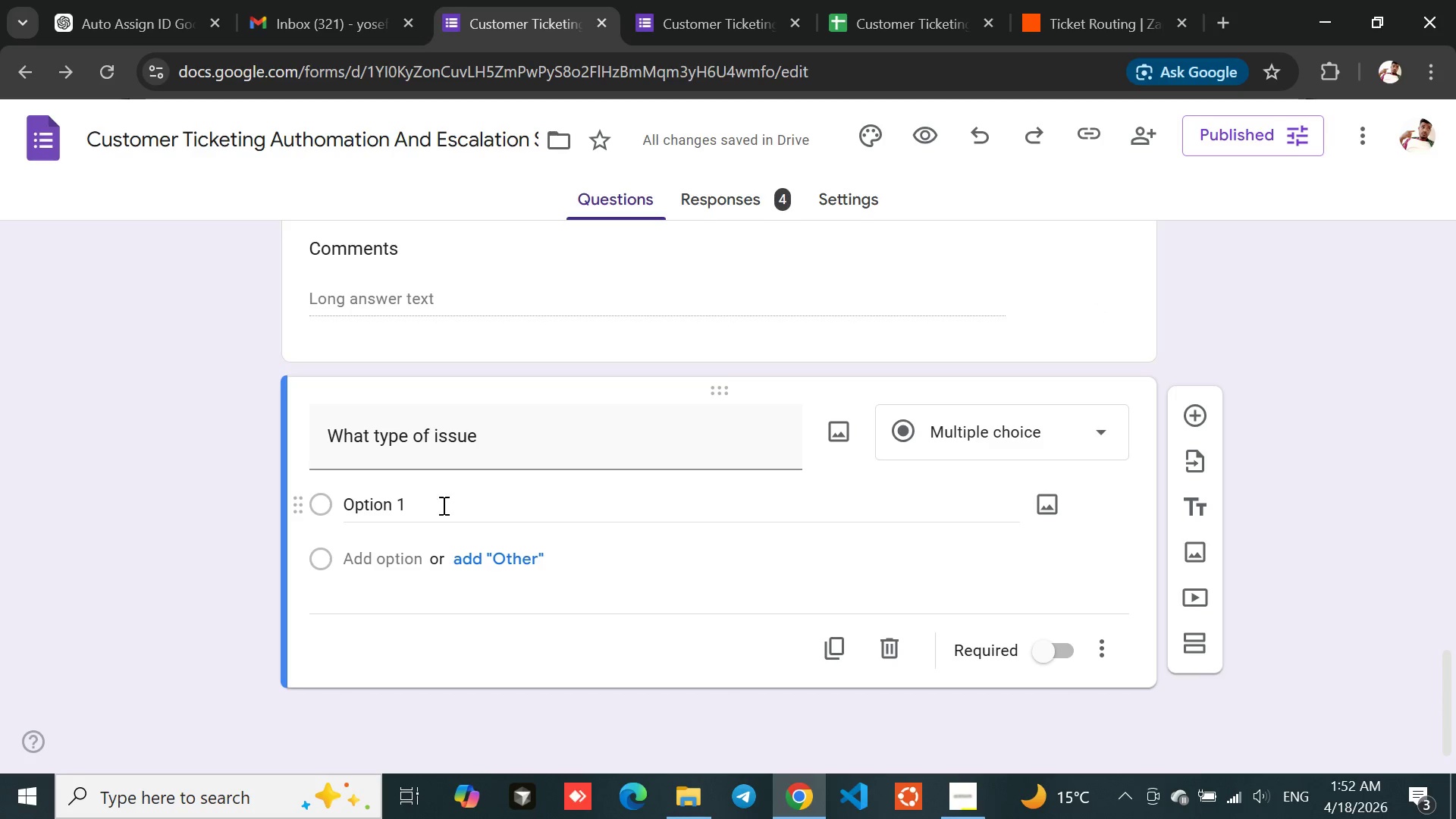 
left_click([387, 504])
 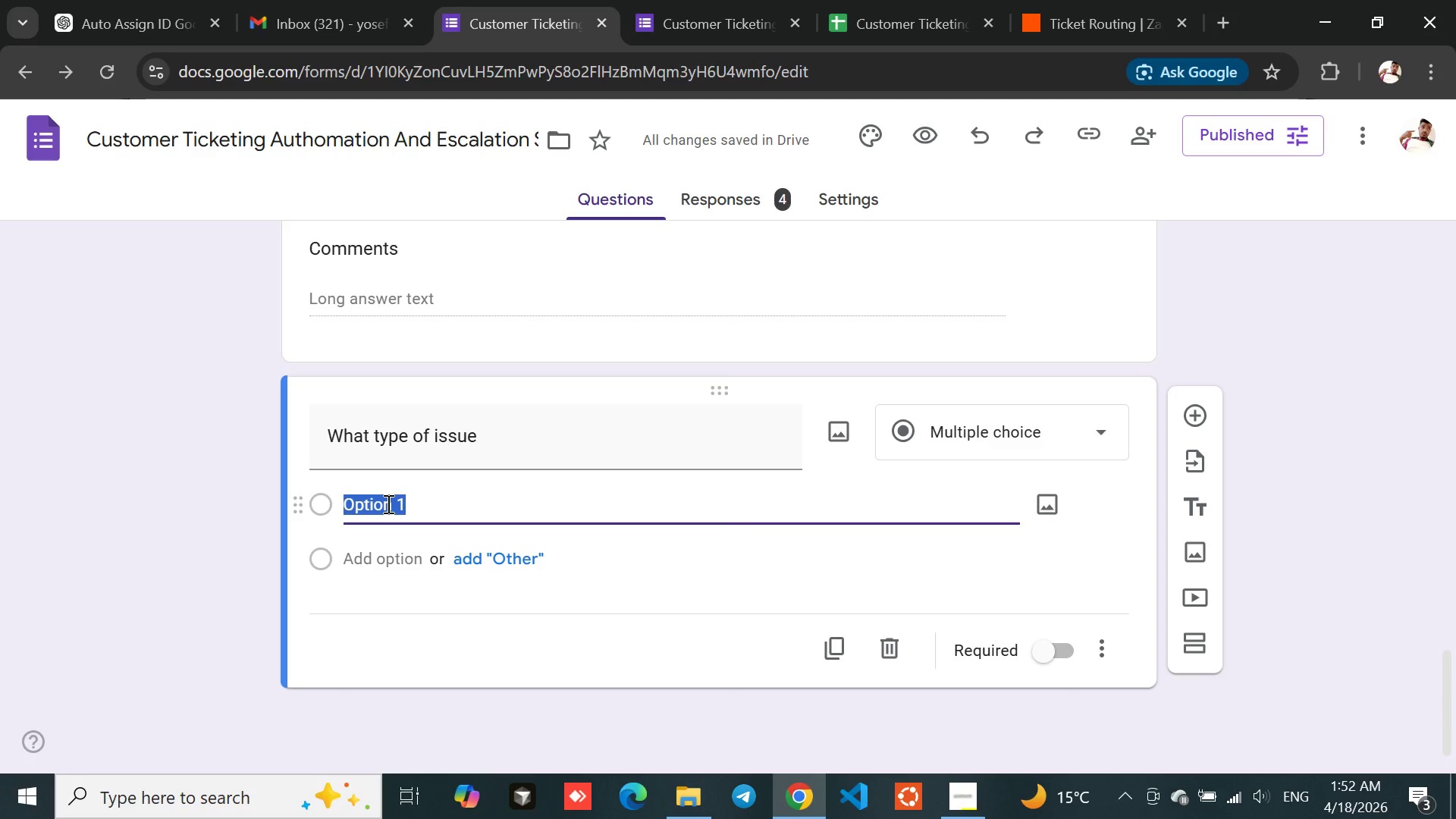 
type(waiter)
 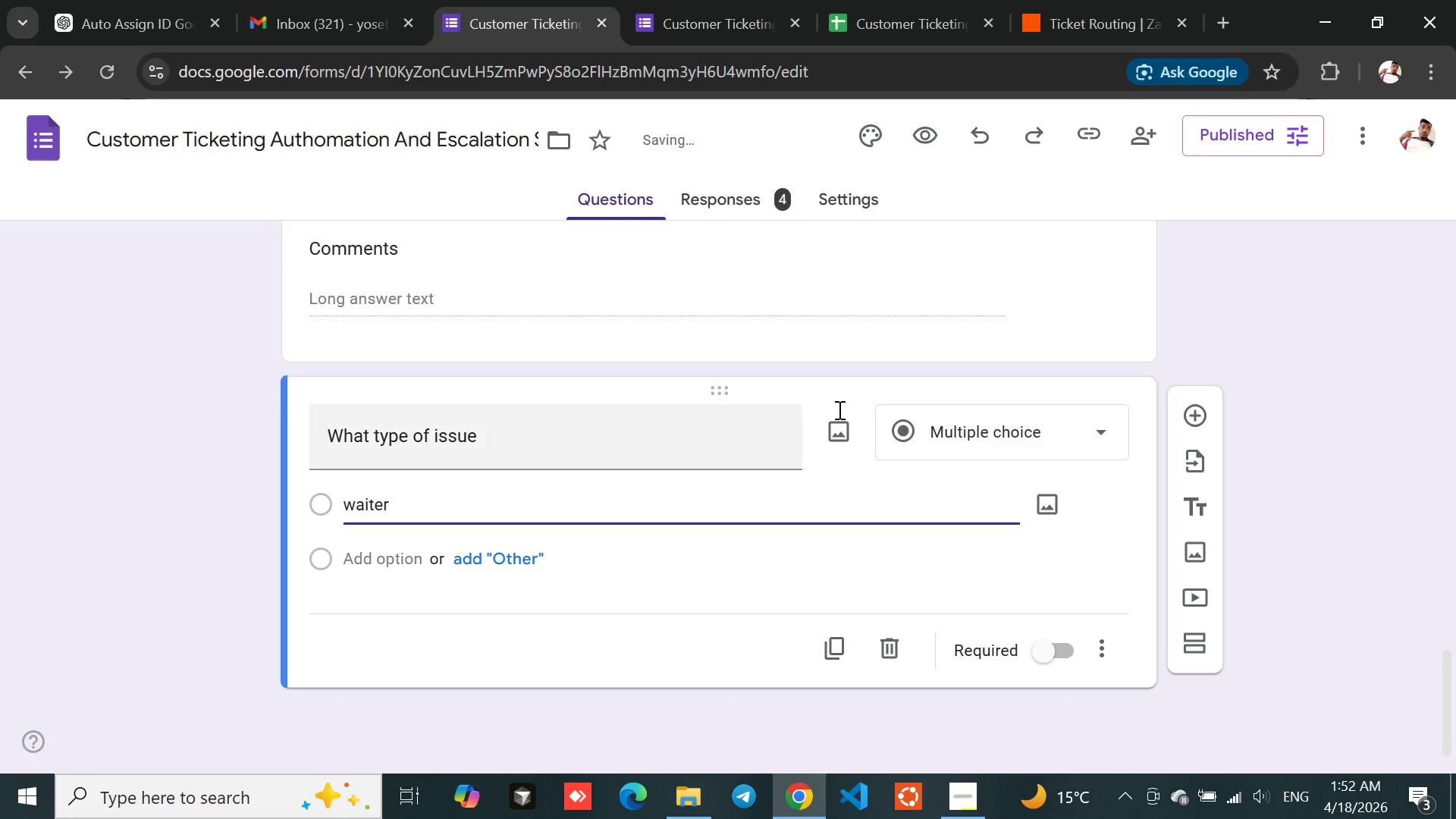 
left_click([981, 420])
 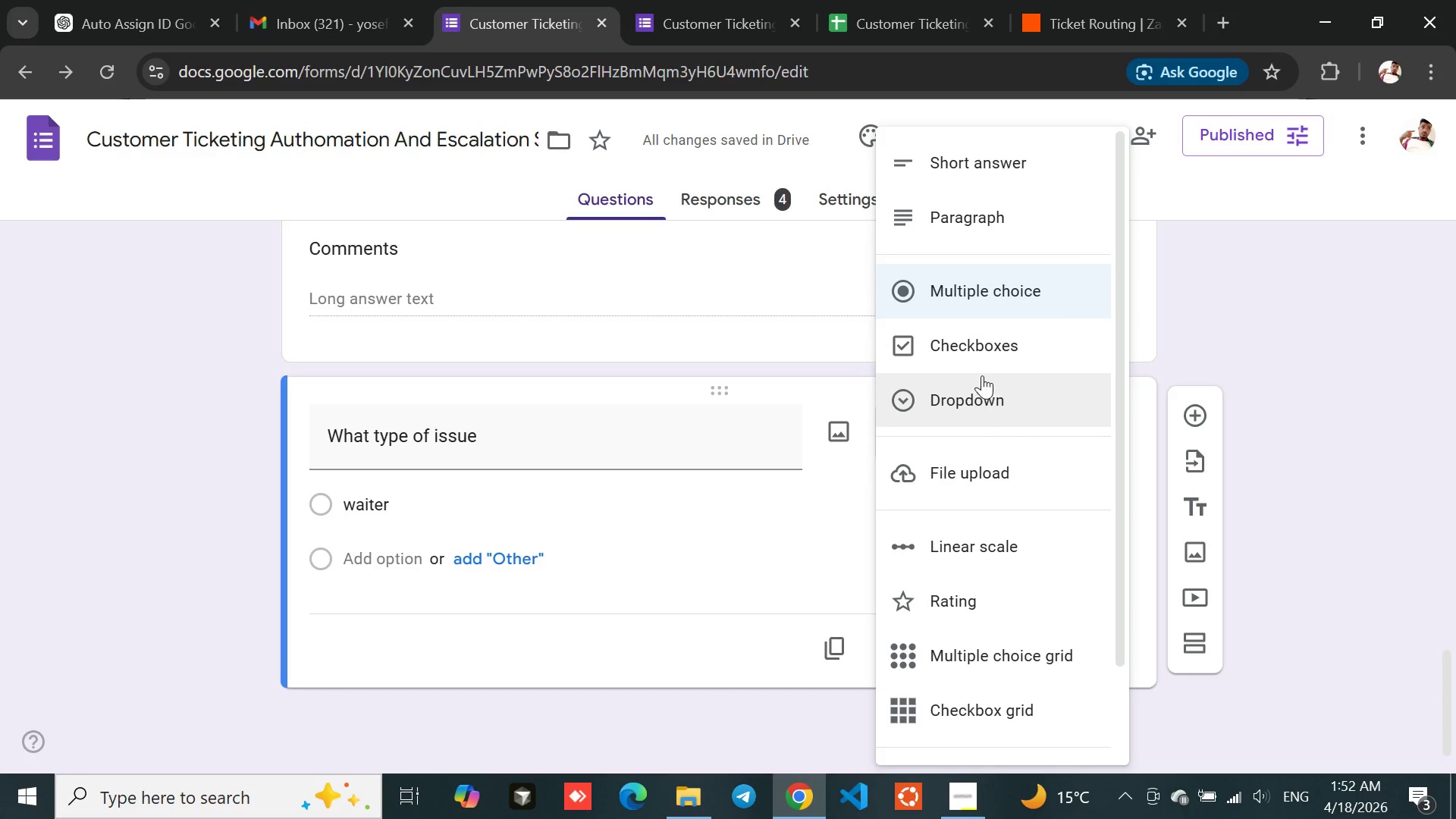 
left_click([981, 372])
 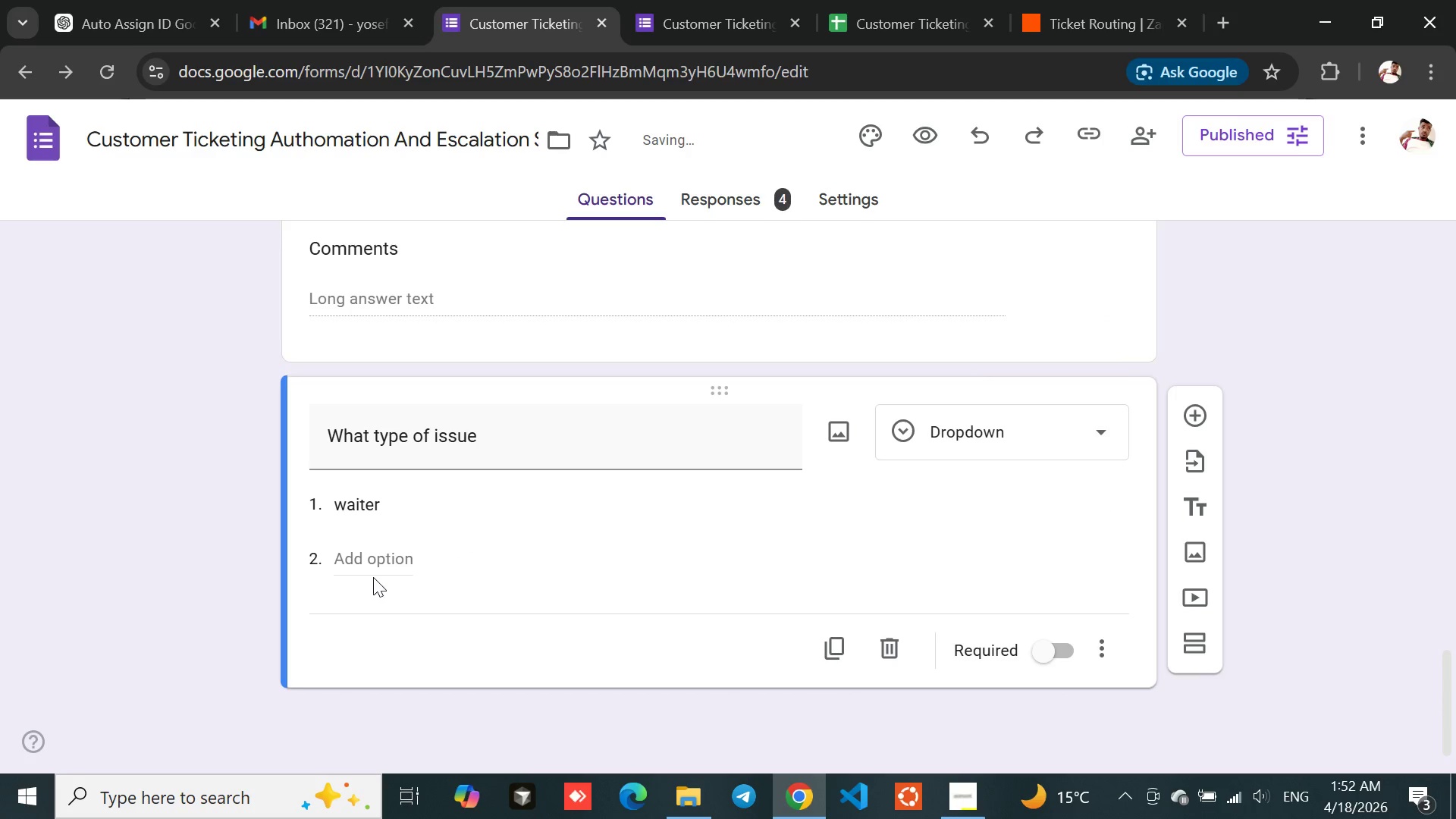 
left_click([366, 560])
 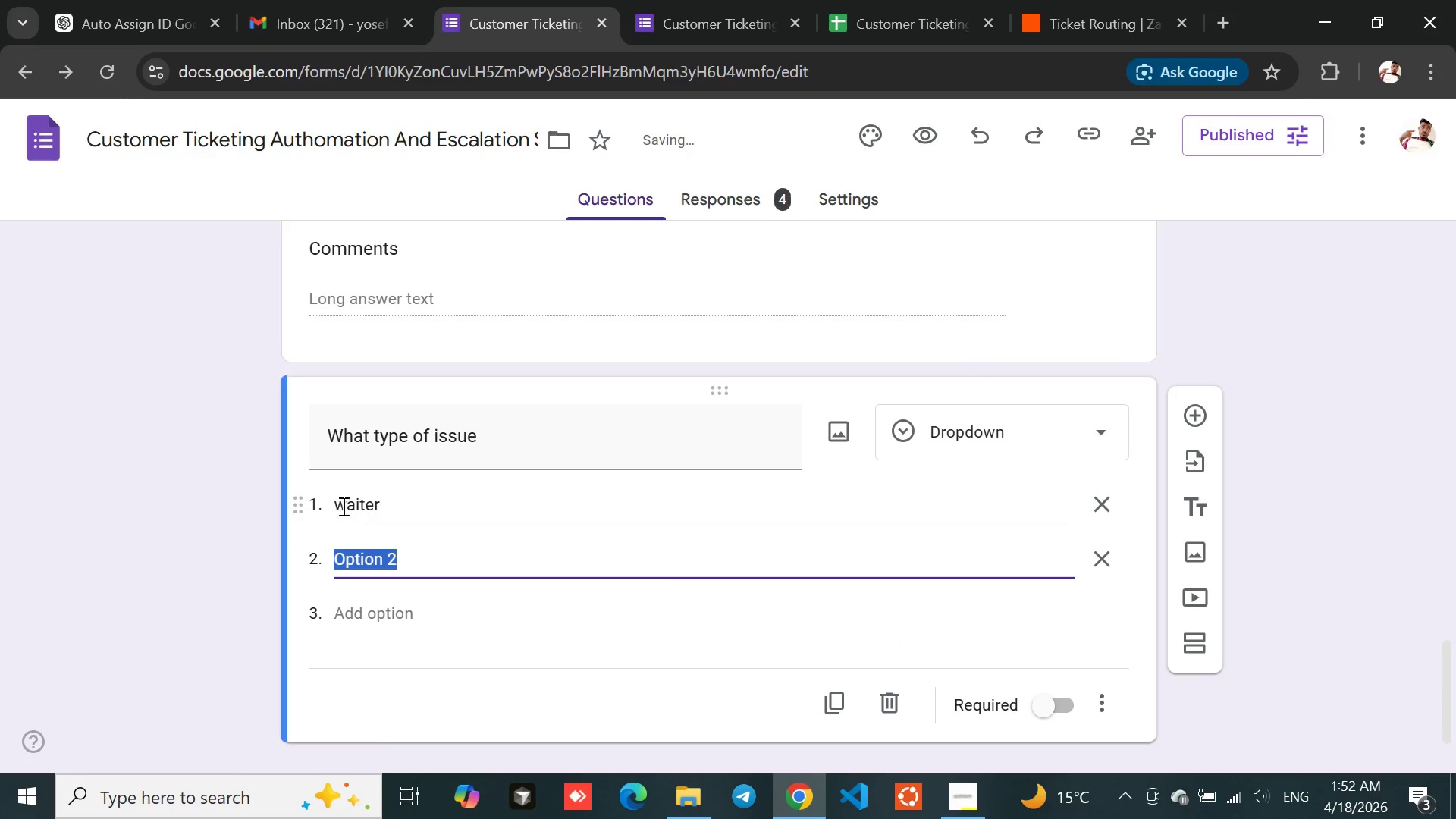 
left_click([340, 500])
 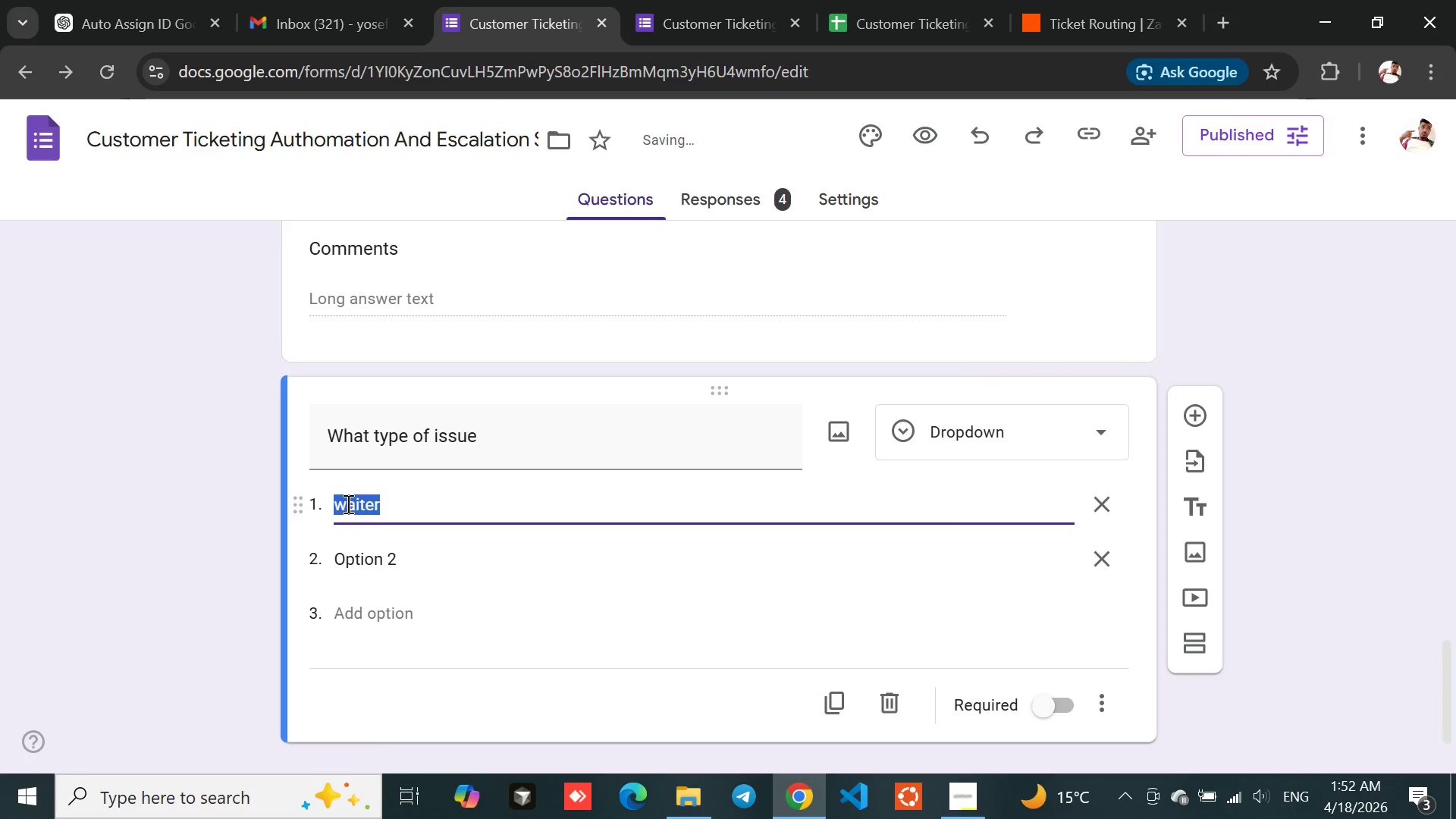 
left_click([349, 503])
 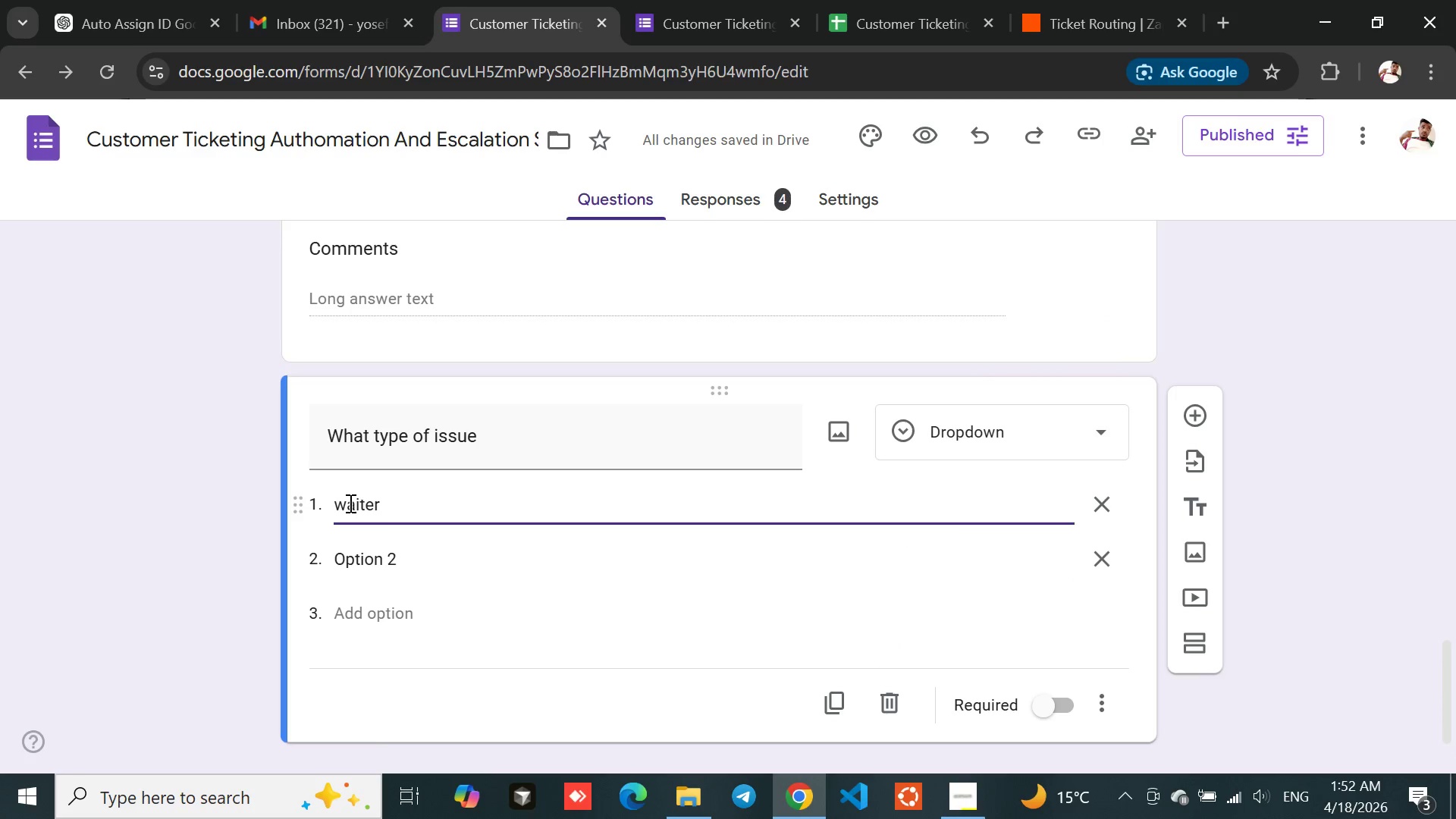 
key(Backspace)
 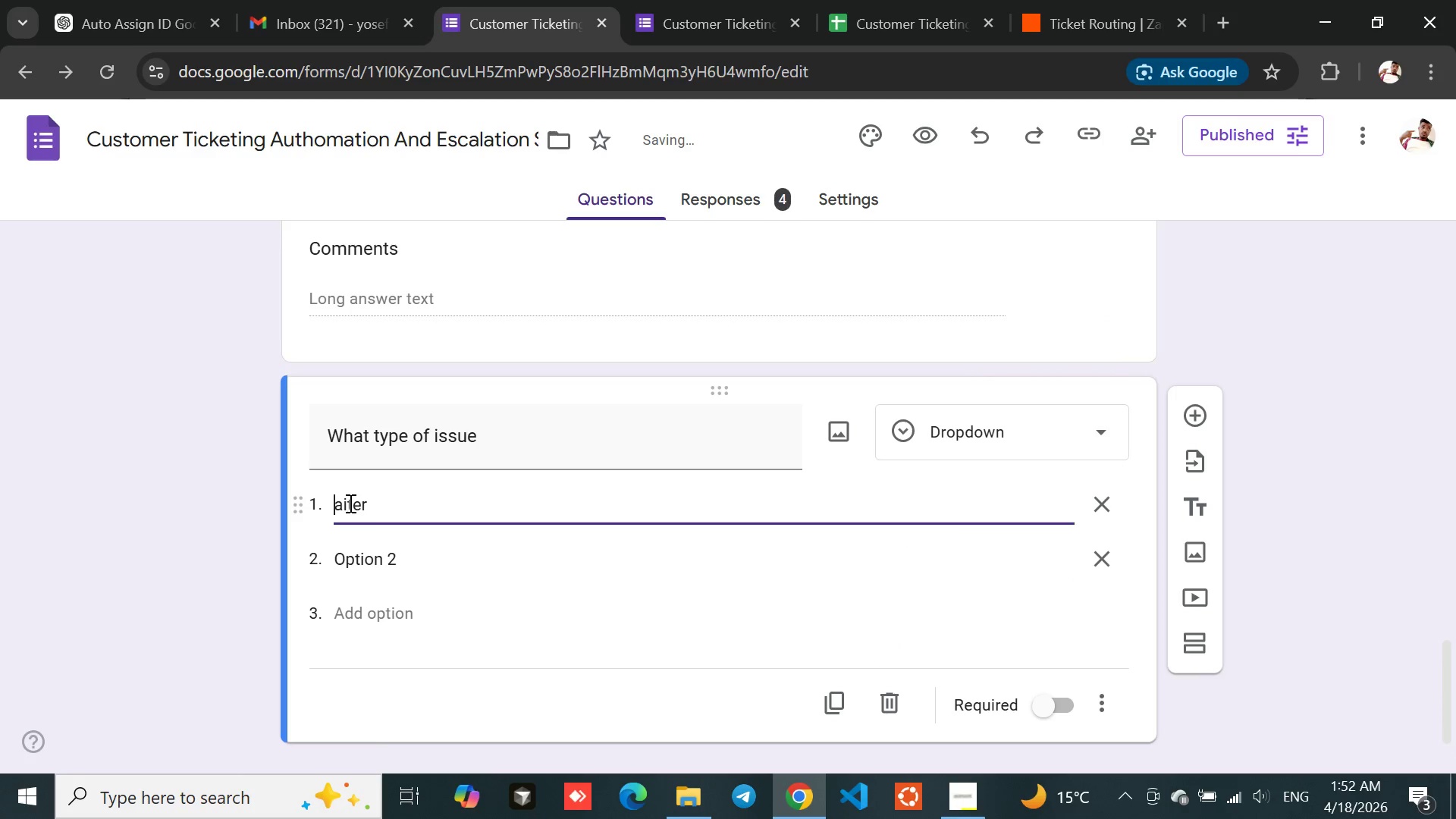 
key(Shift+ShiftLeft)
 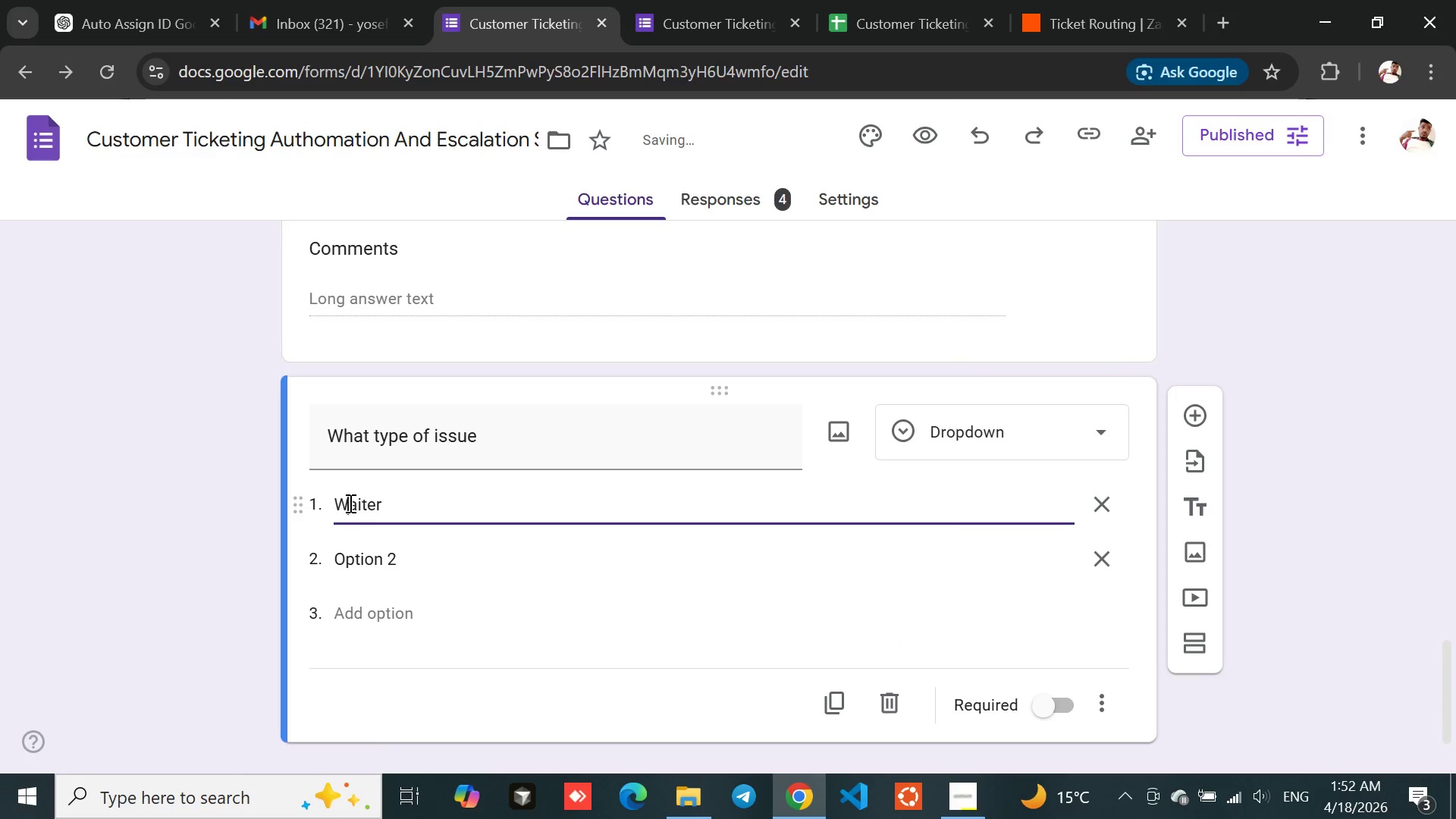 
key(Shift+W)
 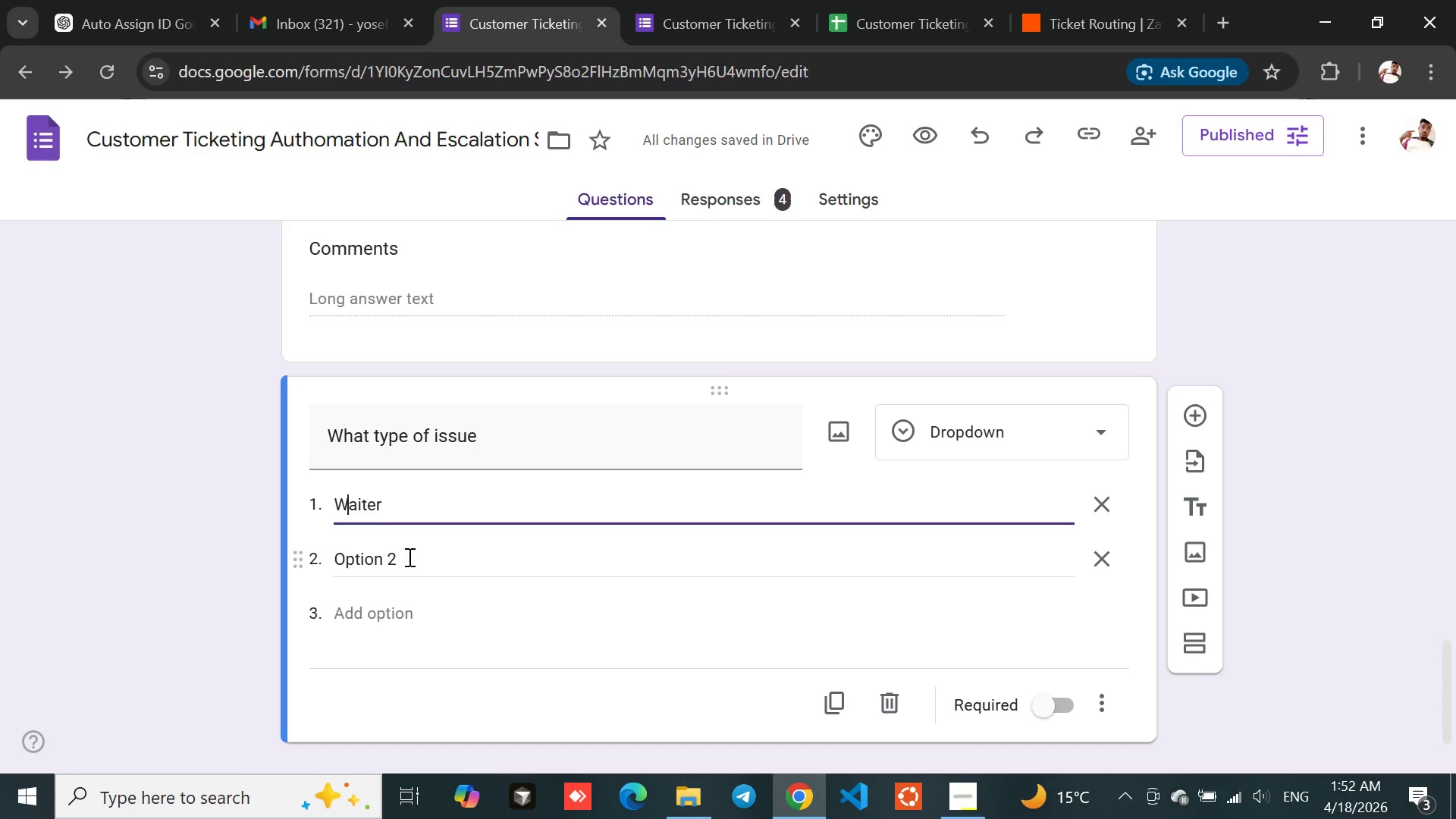 
wait(8.33)
 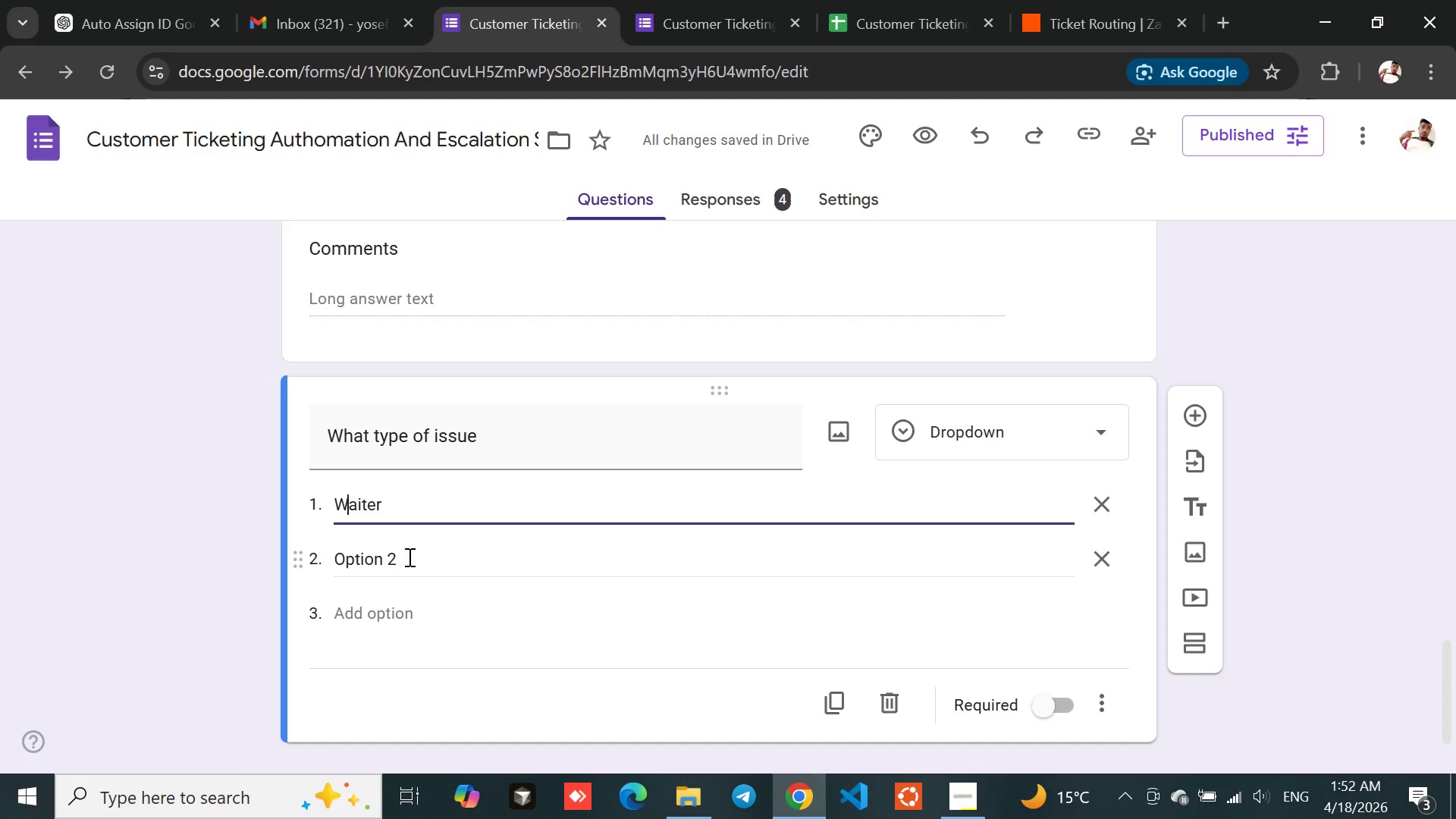 
left_click([435, 428])
 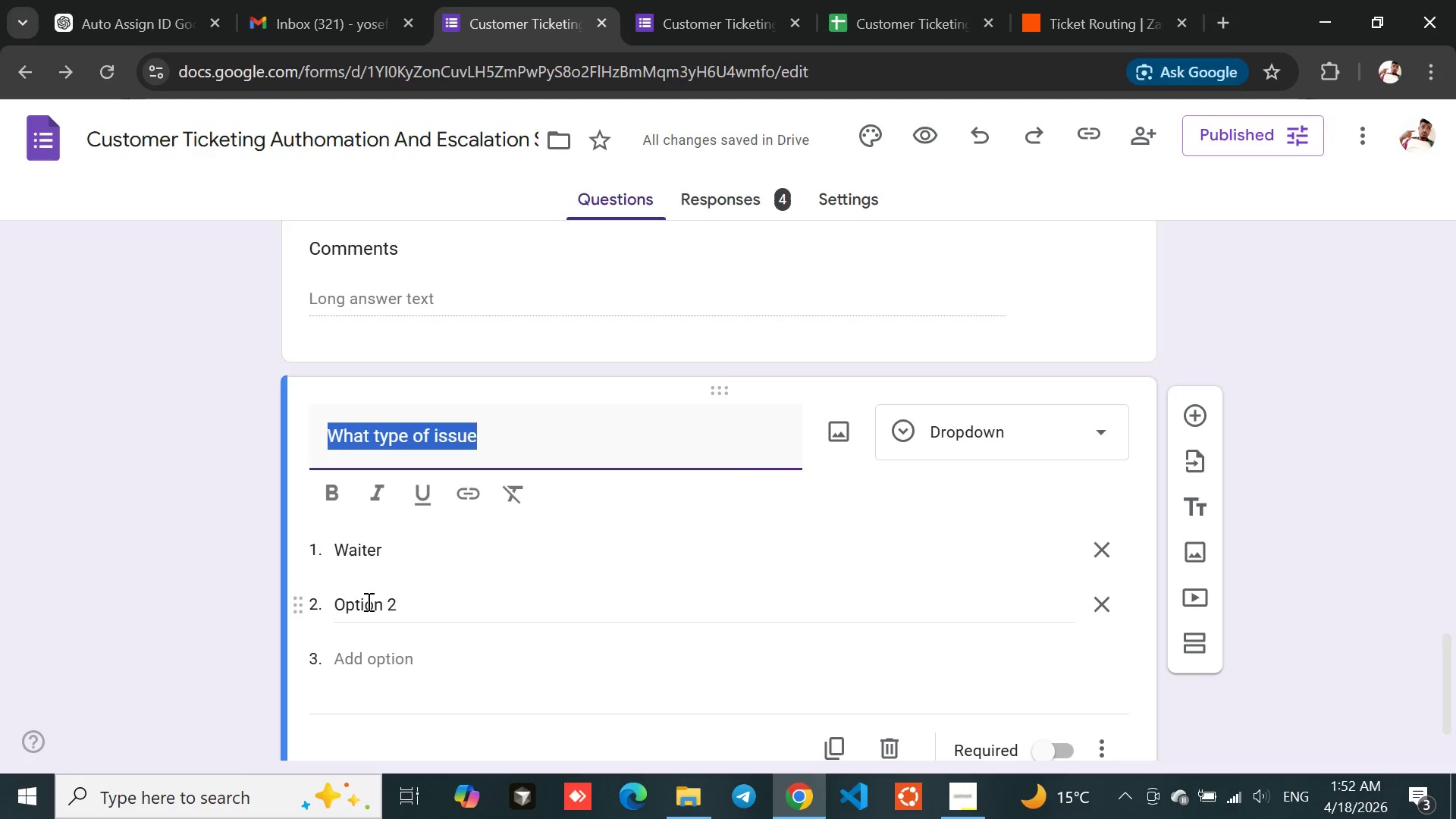 
left_click([366, 601])
 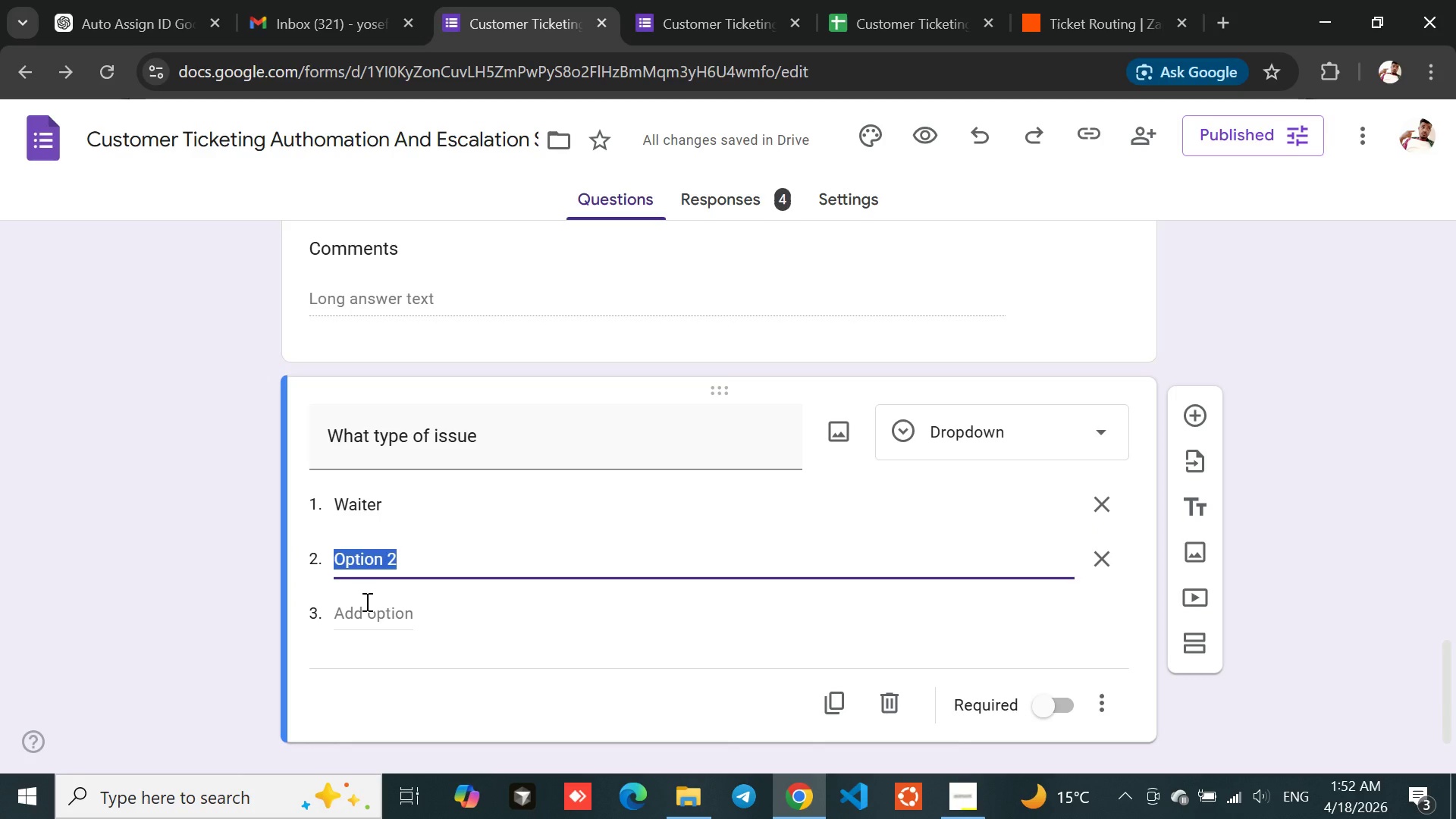 
type(reception)
 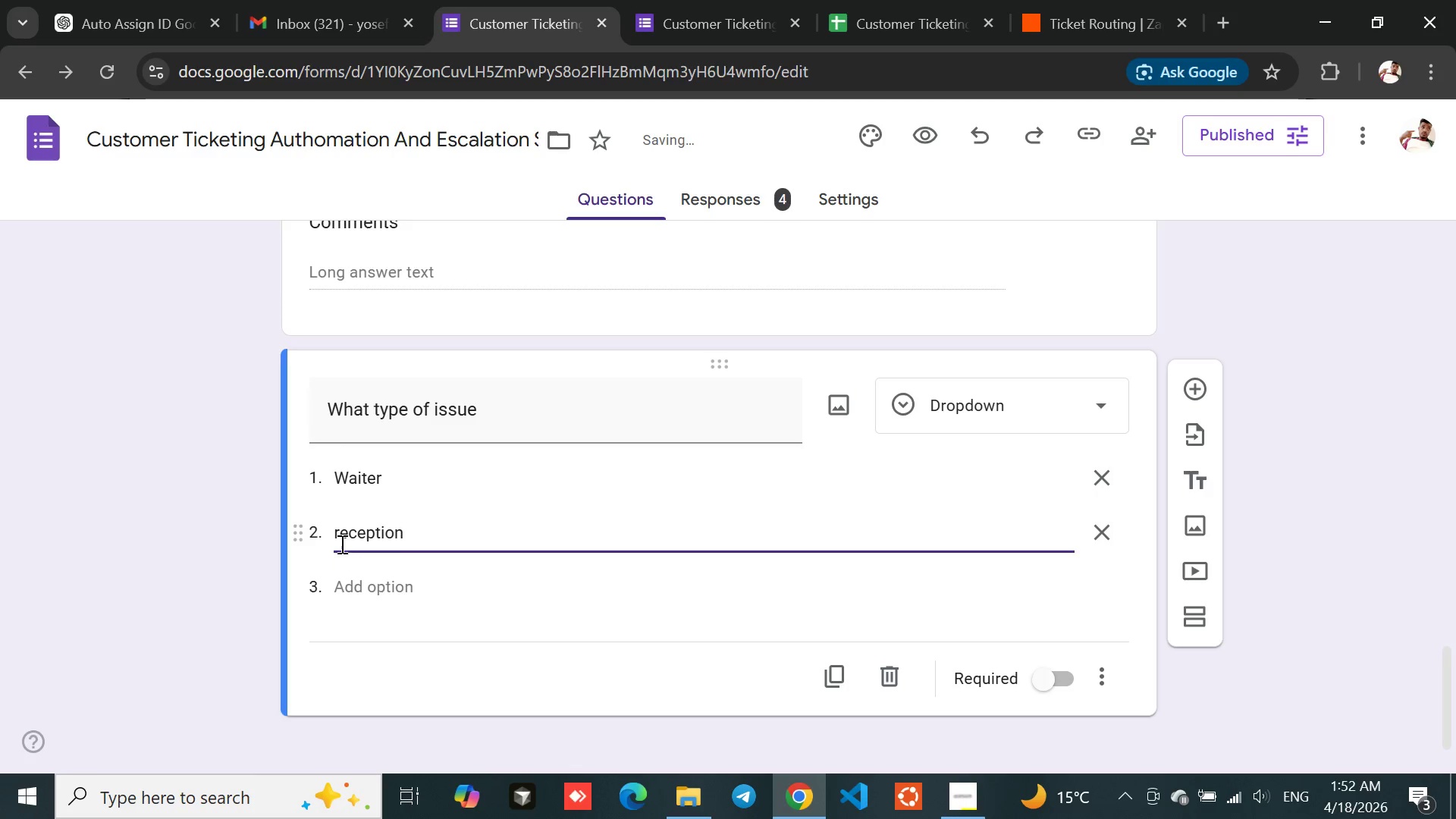 
left_click([340, 537])
 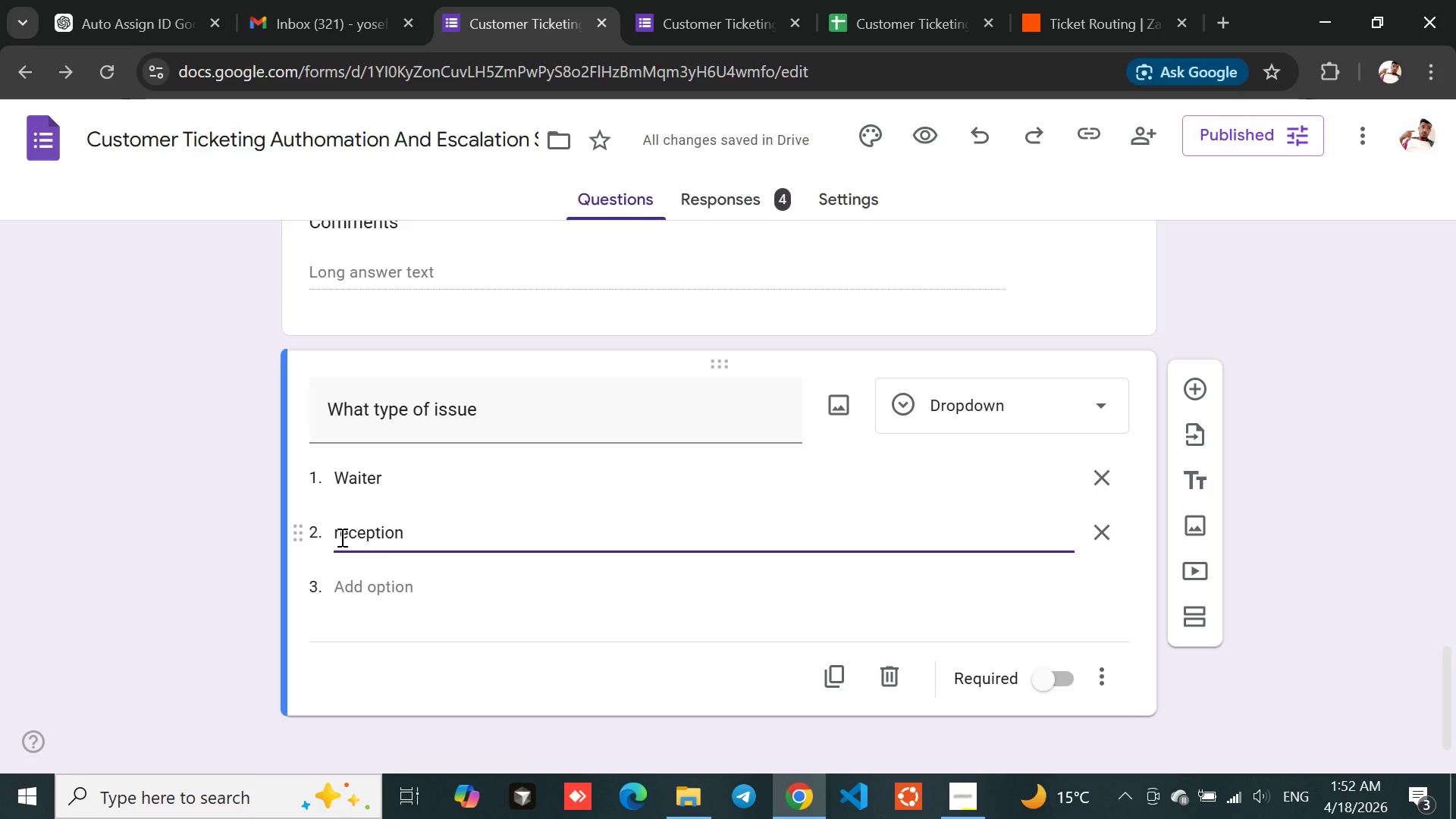 
key(Backspace)
 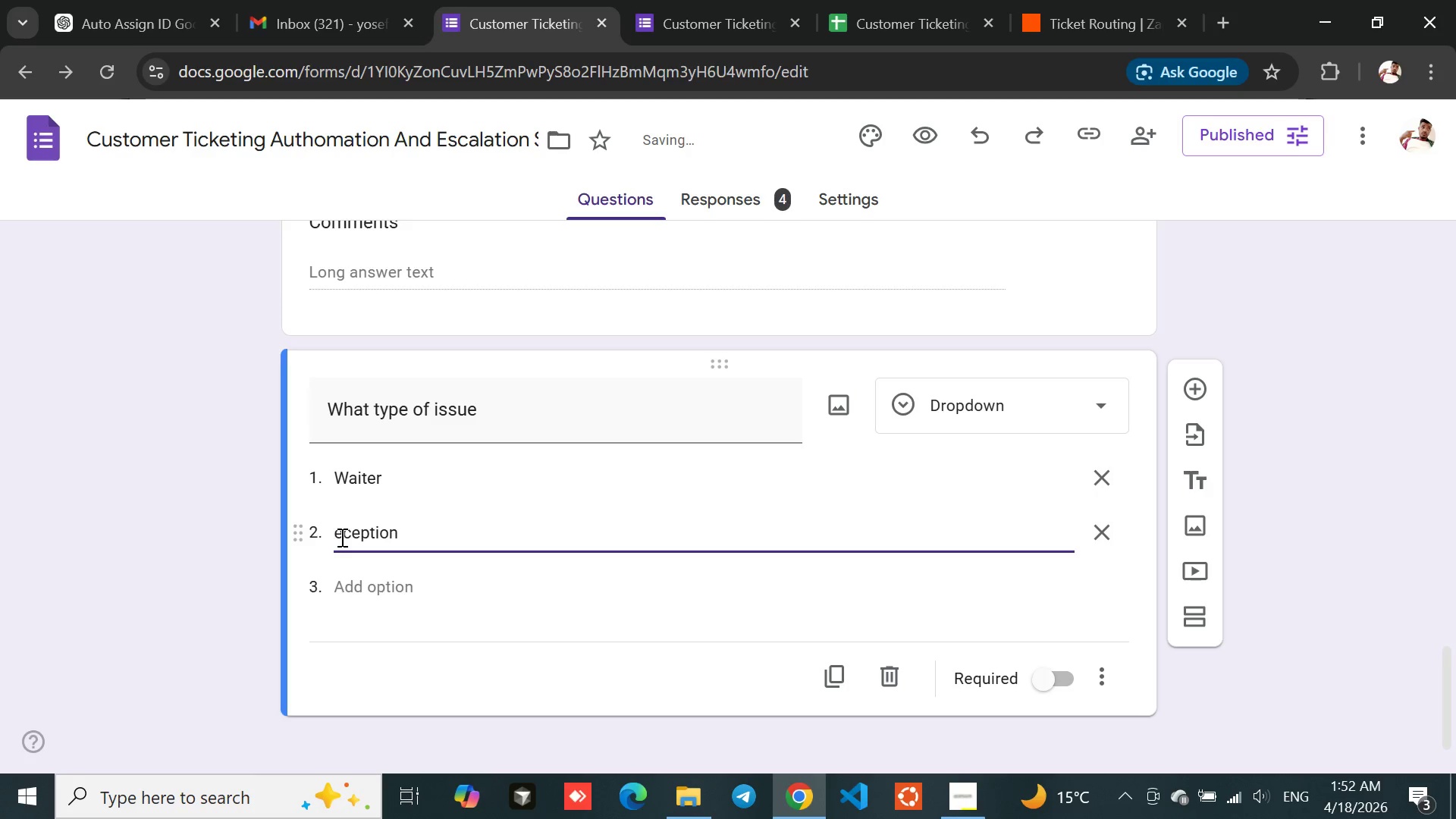 
key(Shift+ShiftLeft)
 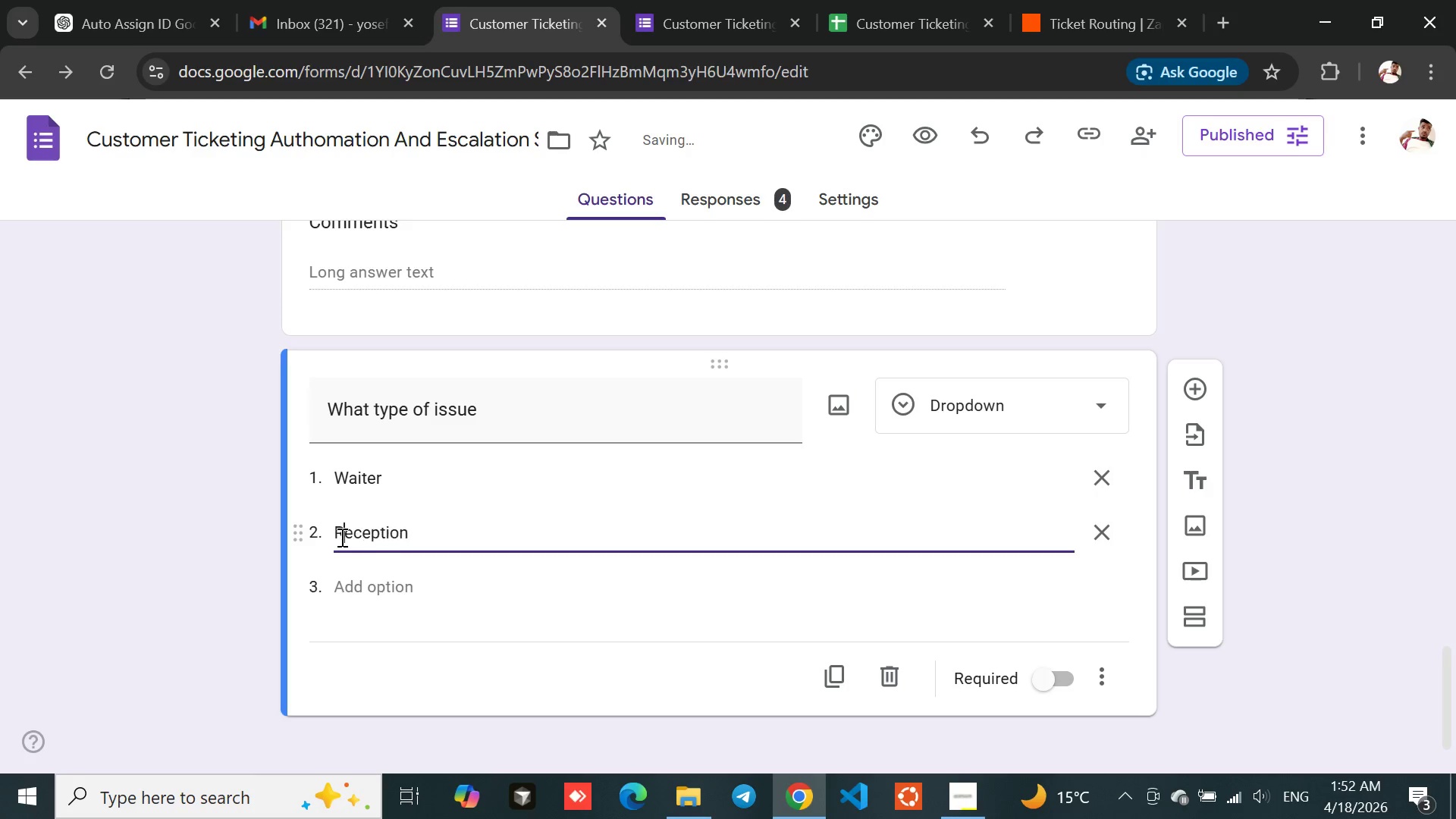 
key(Shift+R)
 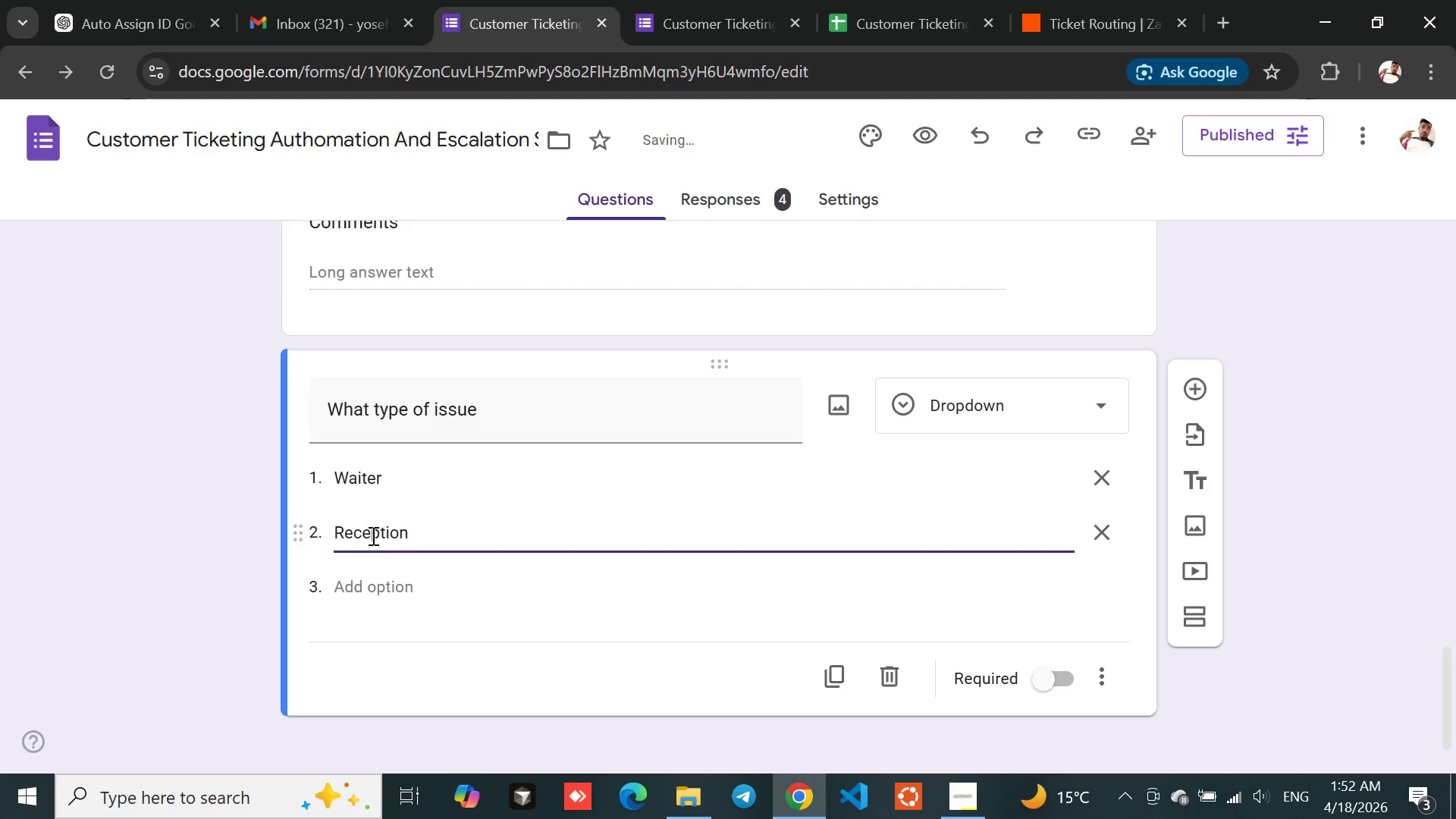 
left_click([433, 523])
 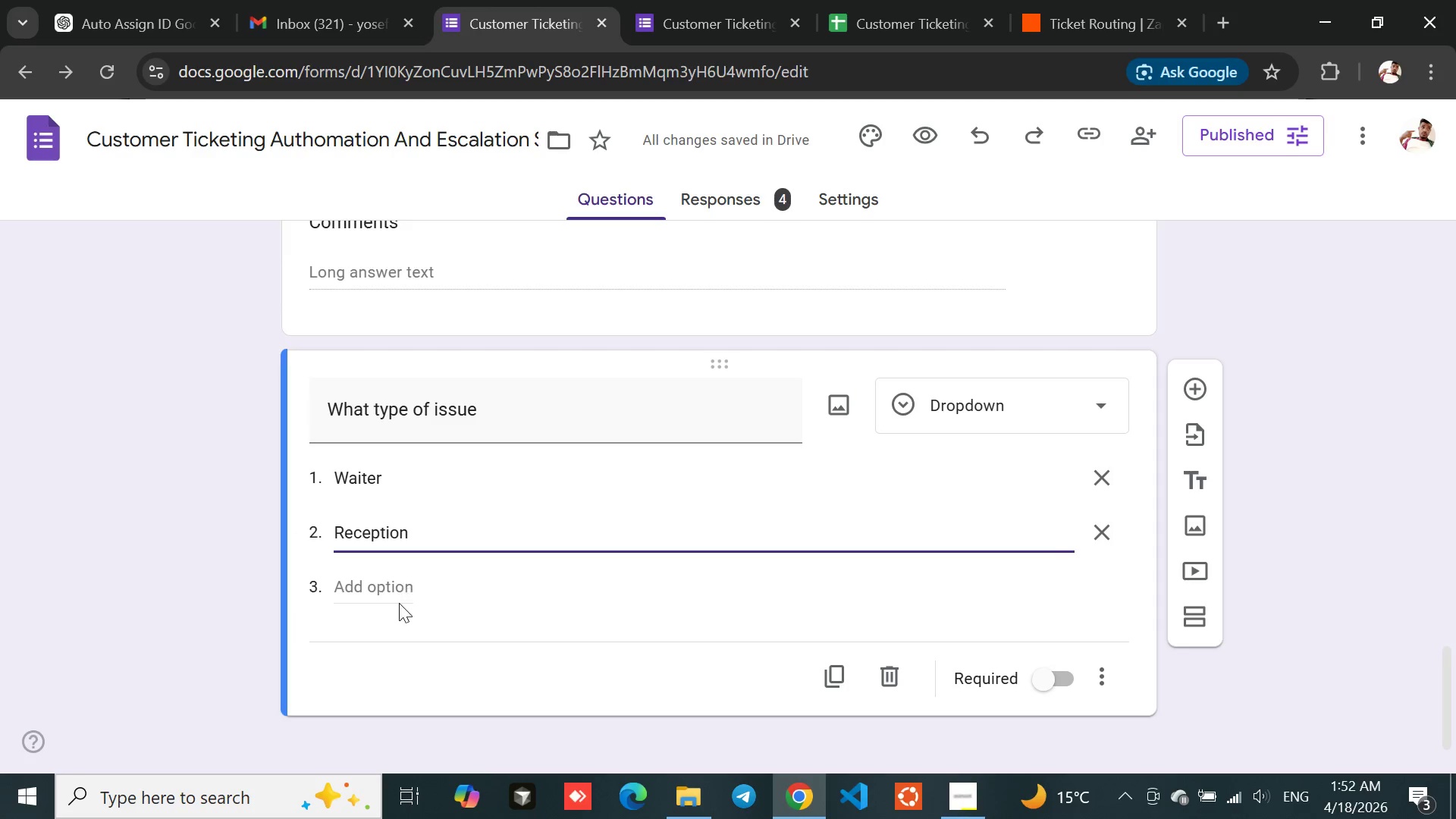 
left_click([396, 606])
 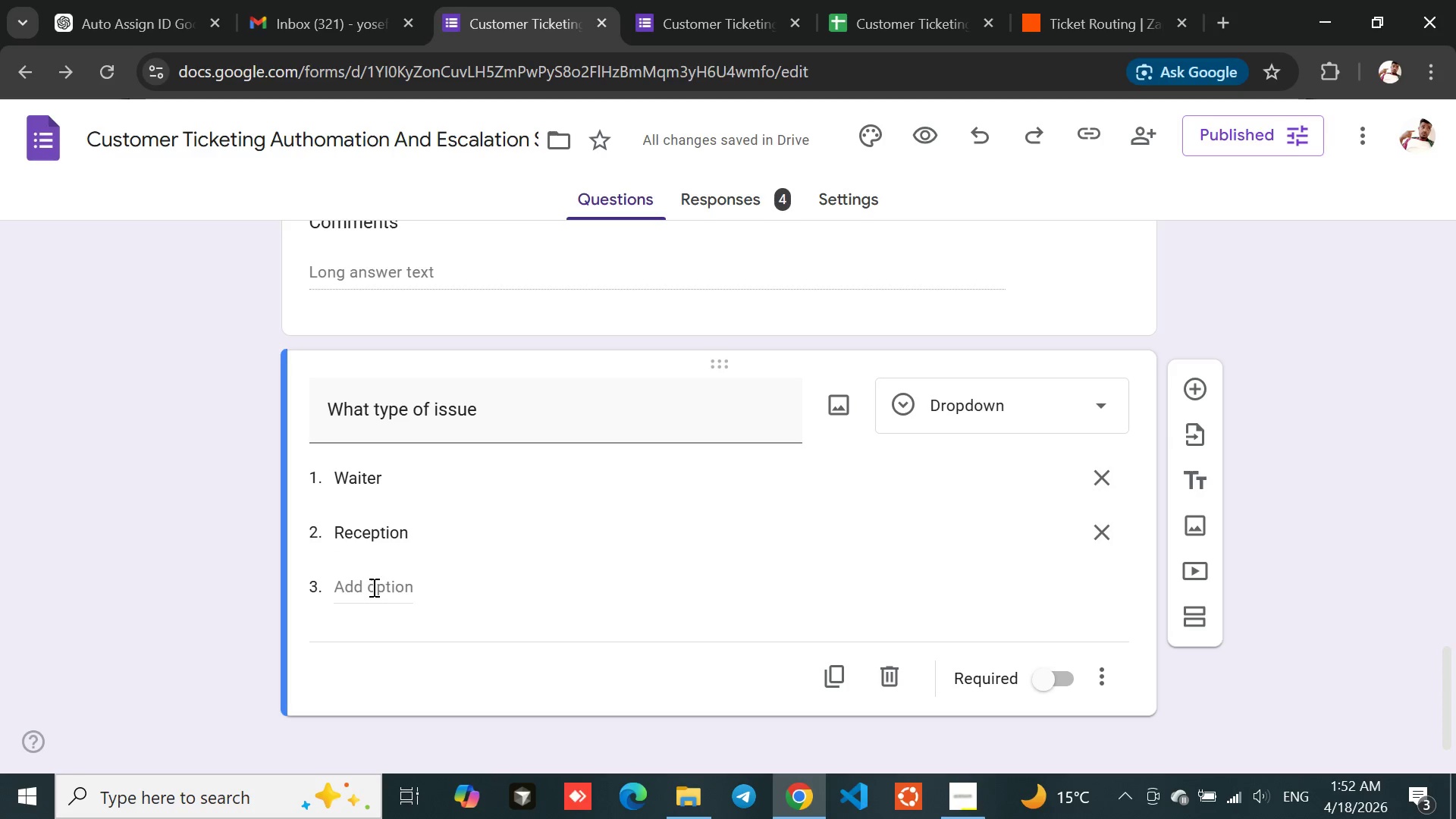 
left_click([372, 587])
 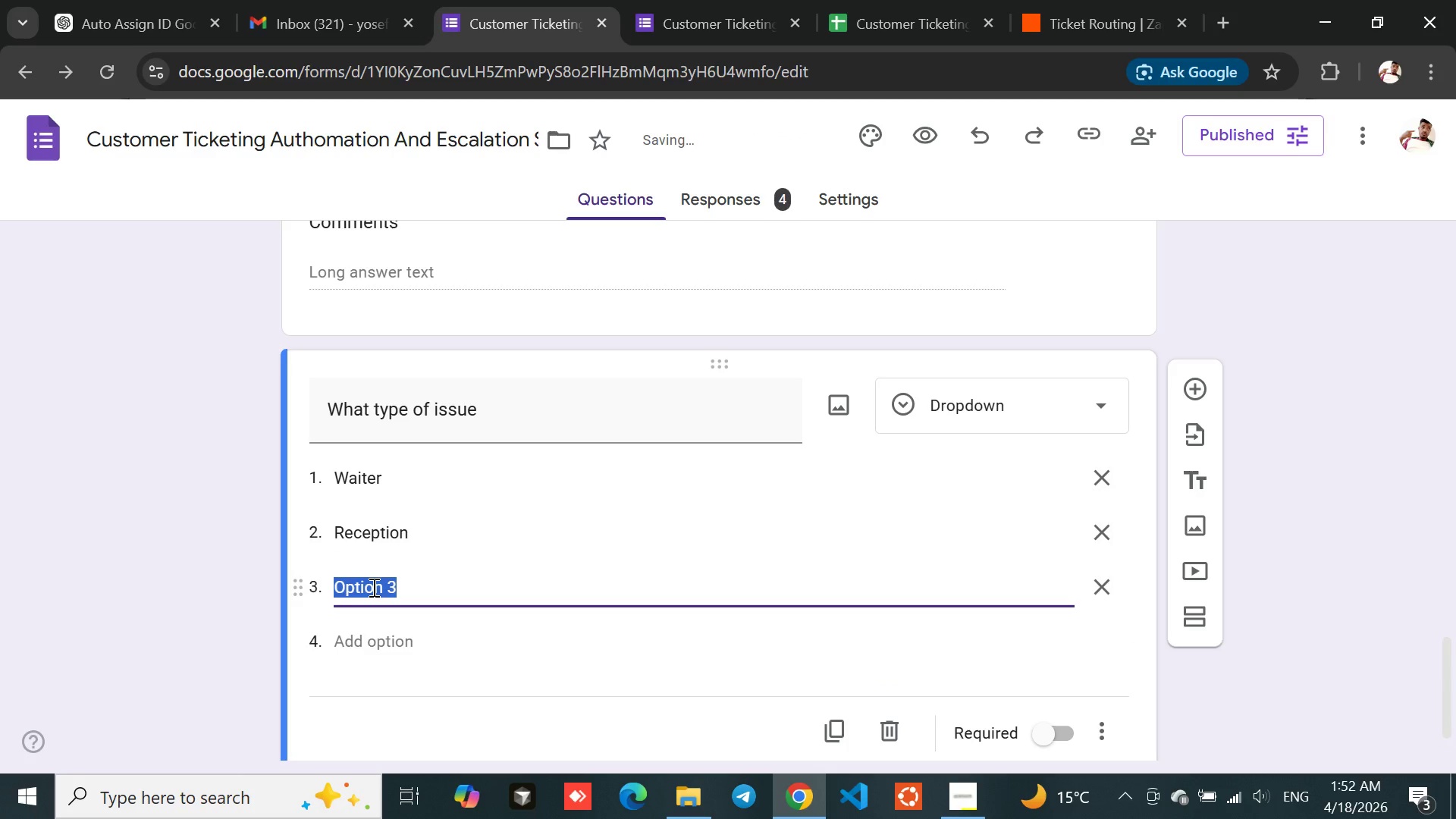 
type(Manager)
 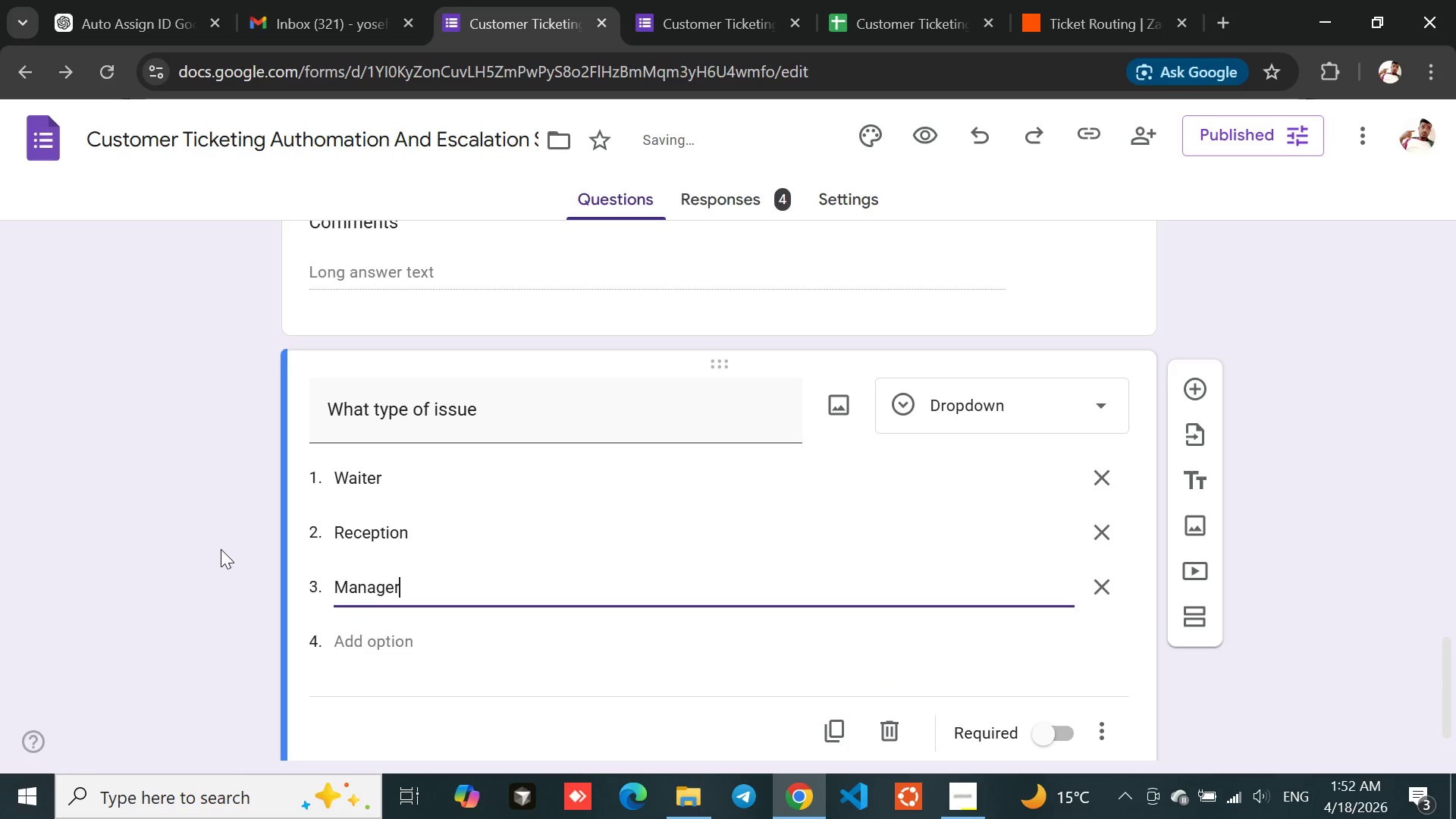 
left_click([211, 546])
 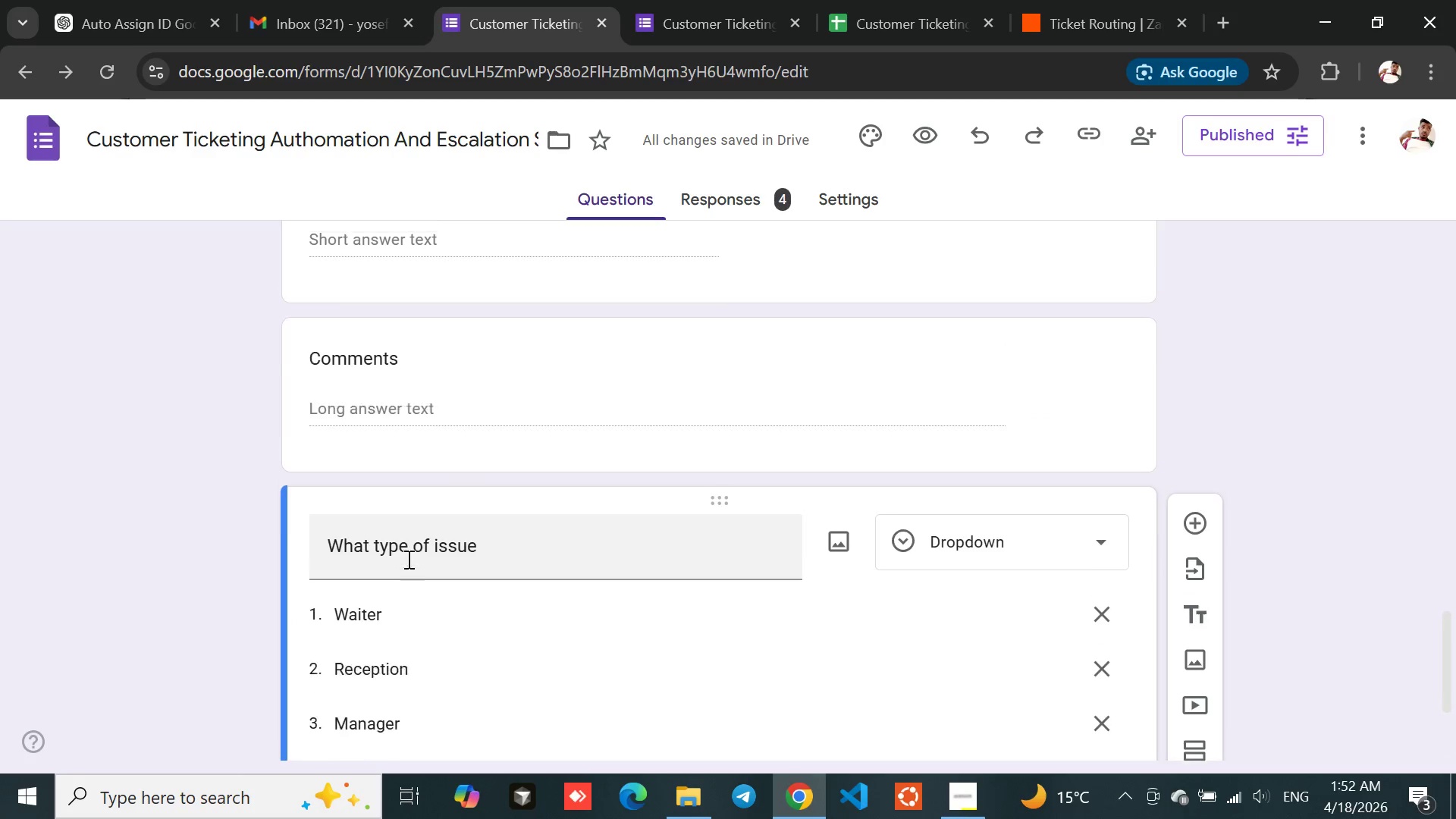 
wait(11.83)
 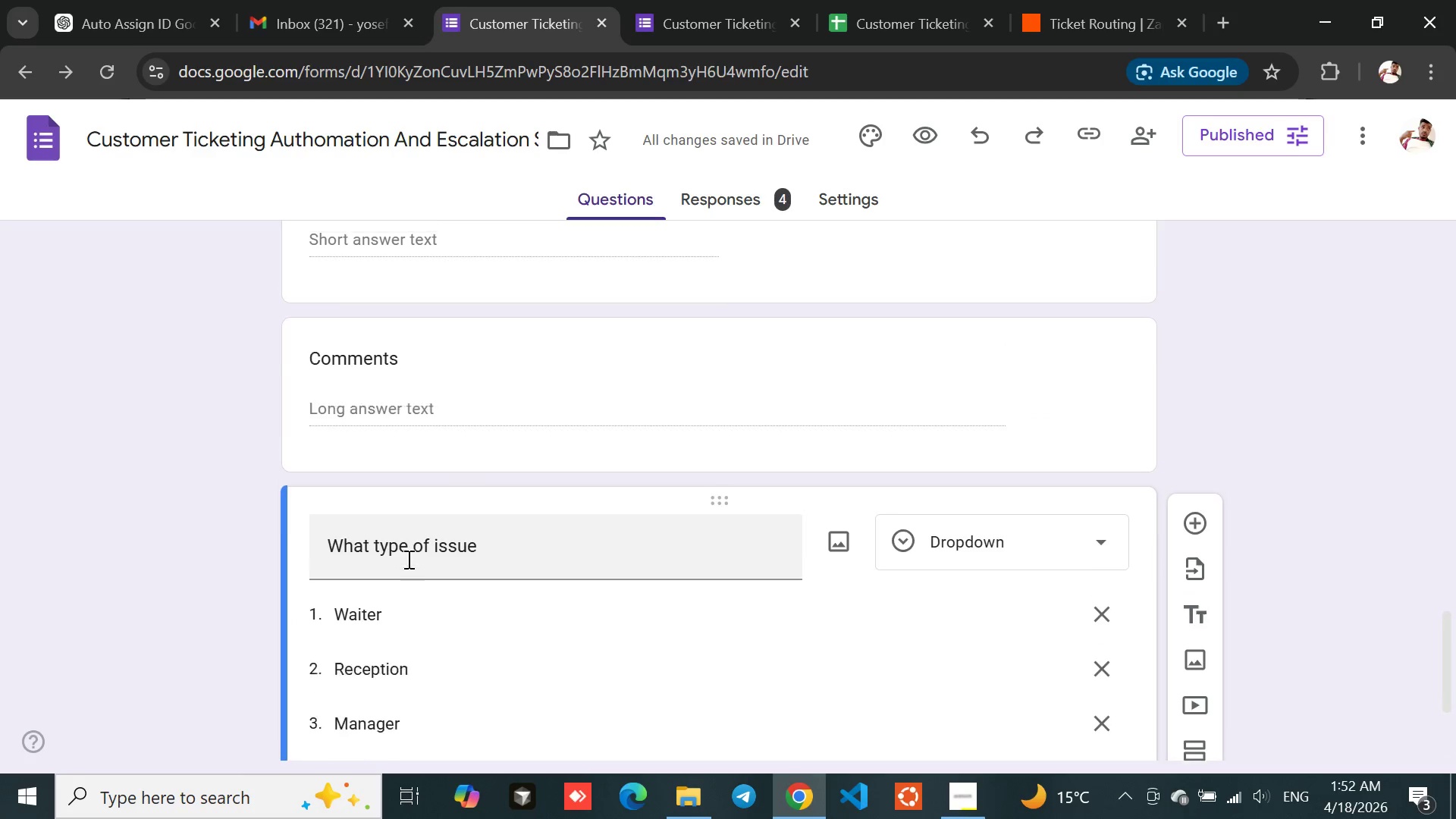 
left_click([1204, 304])
 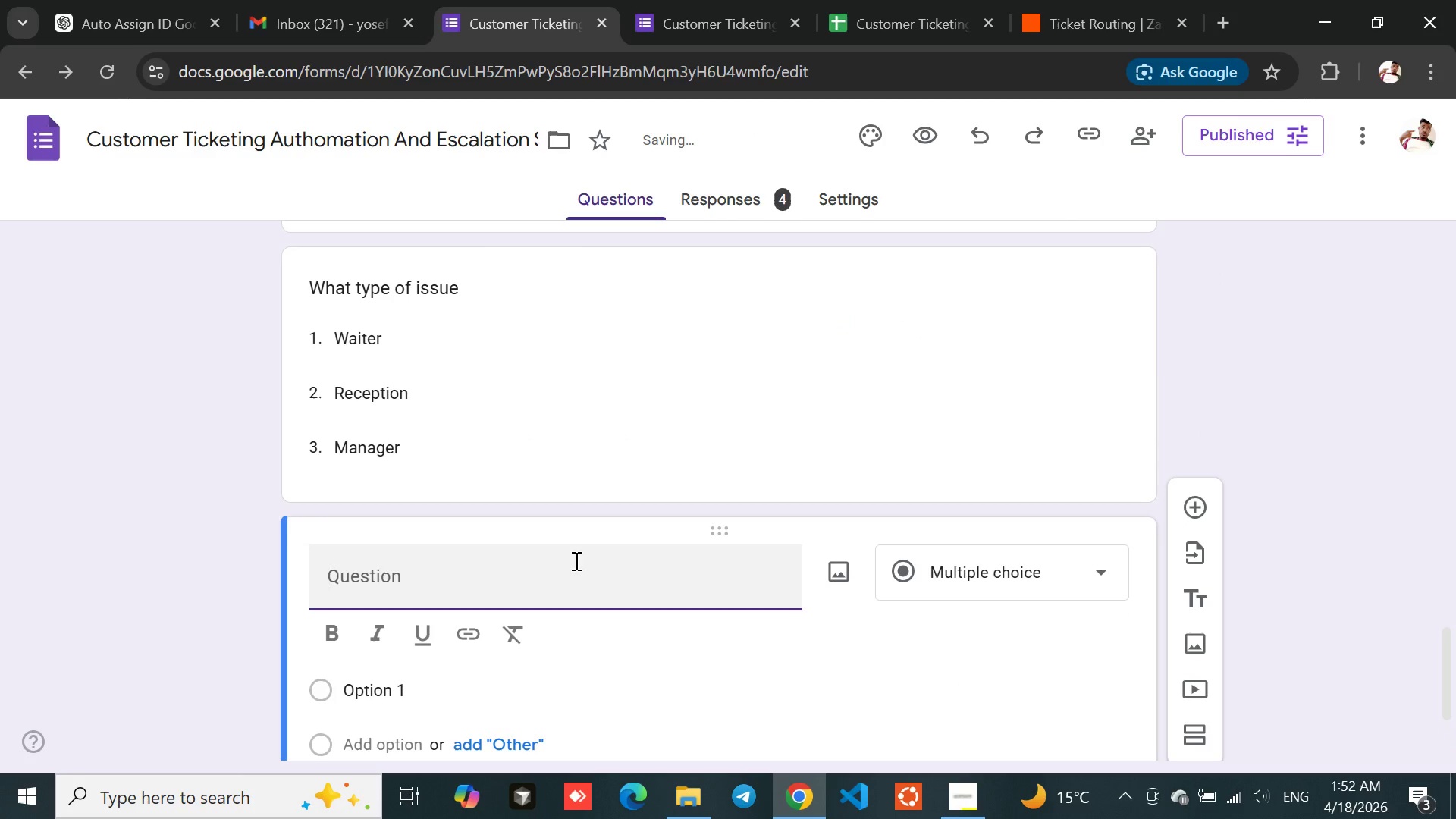 
type(When)
key(Backspace)
key(Backspace)
type(hen)
 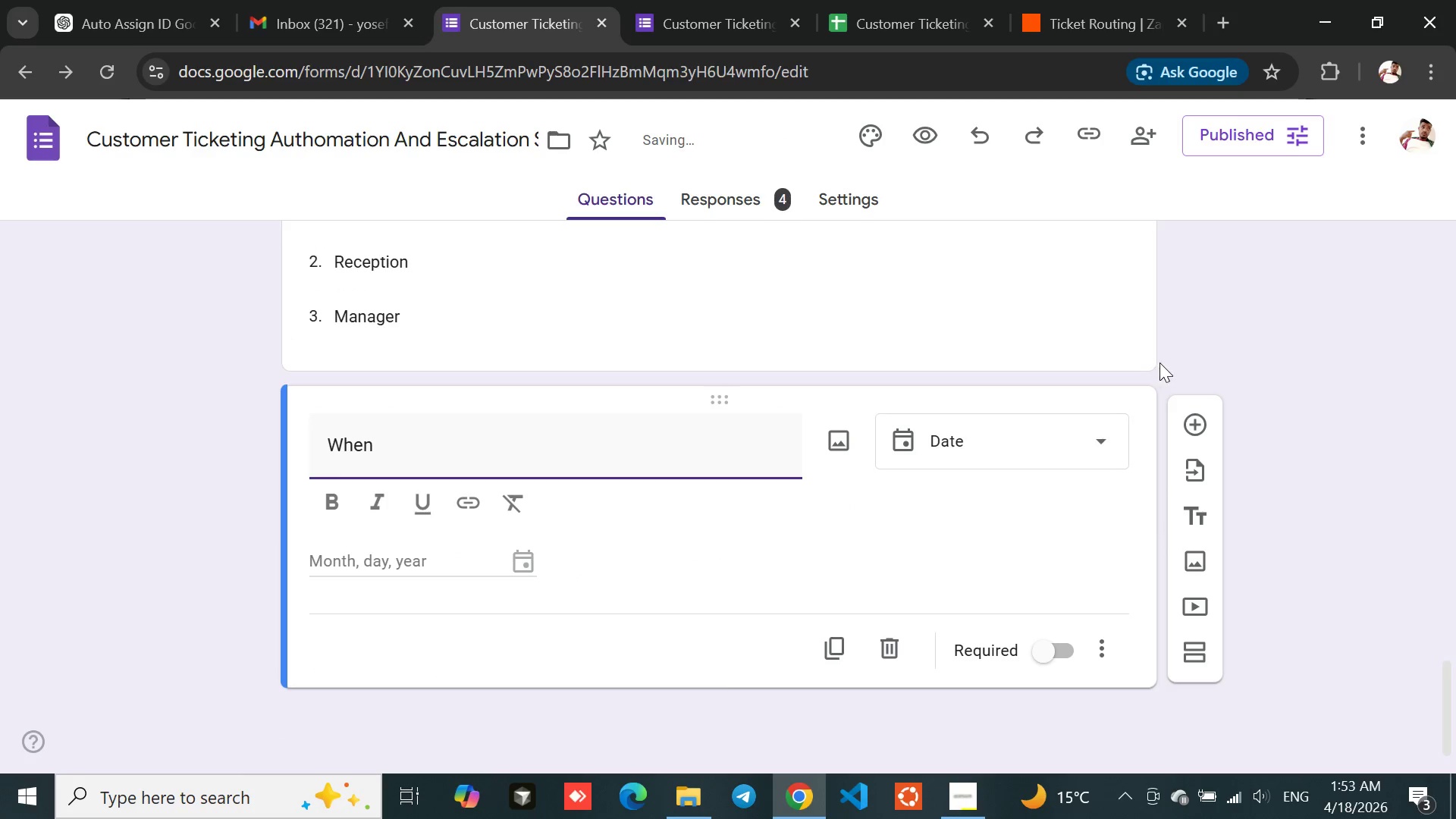 
left_click([1225, 359])
 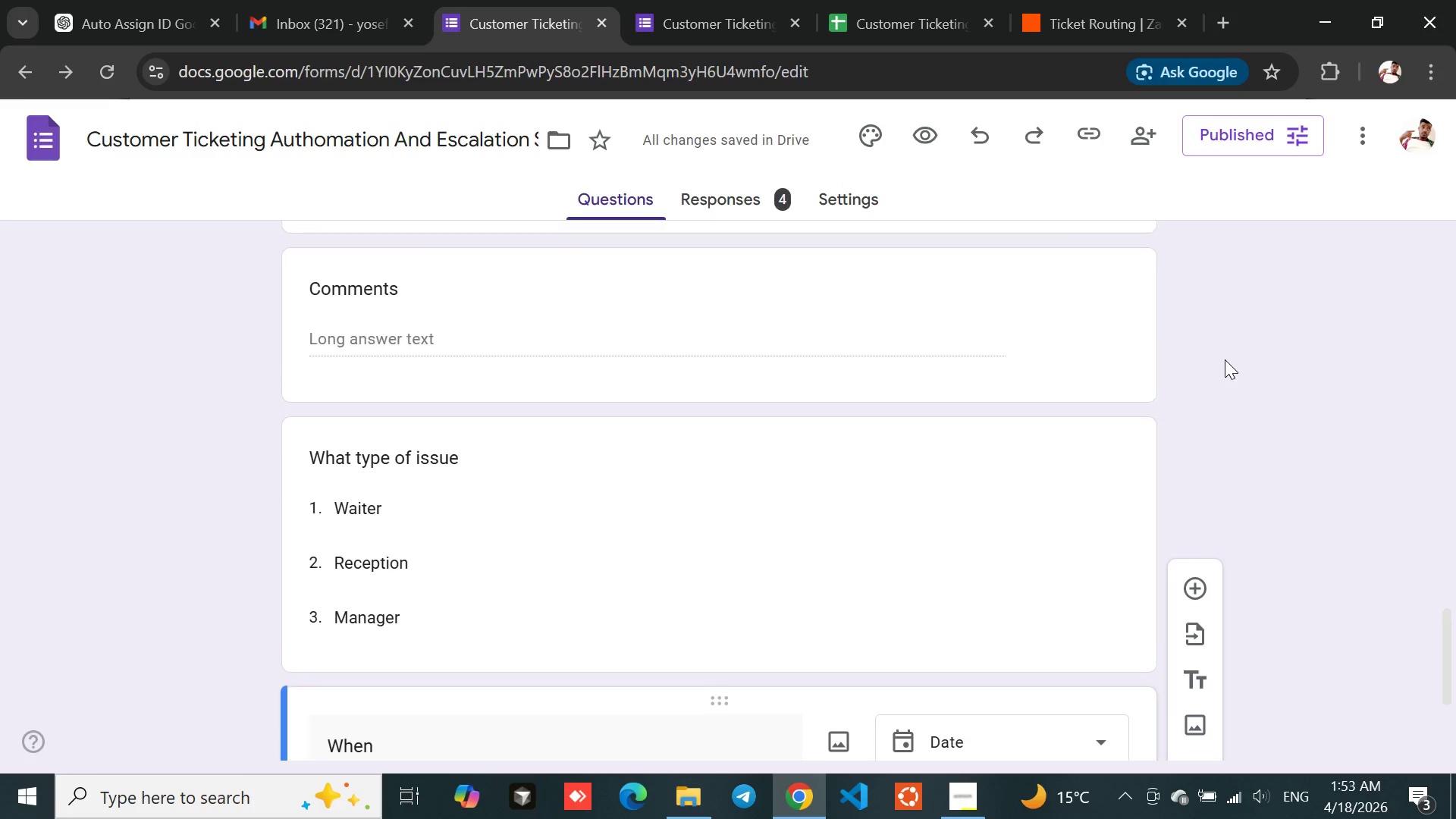 
wait(8.95)
 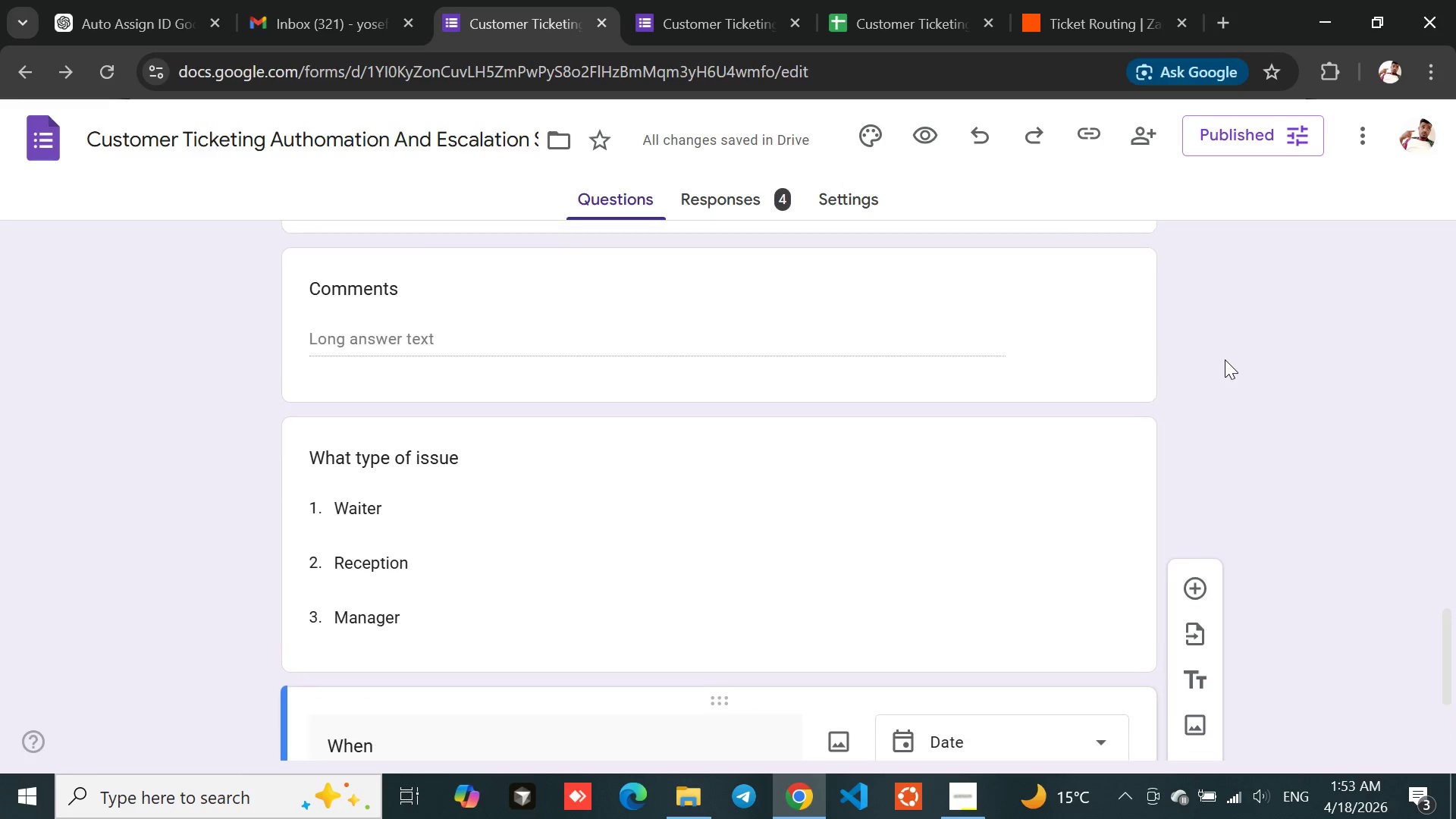 
left_click([684, 0])
 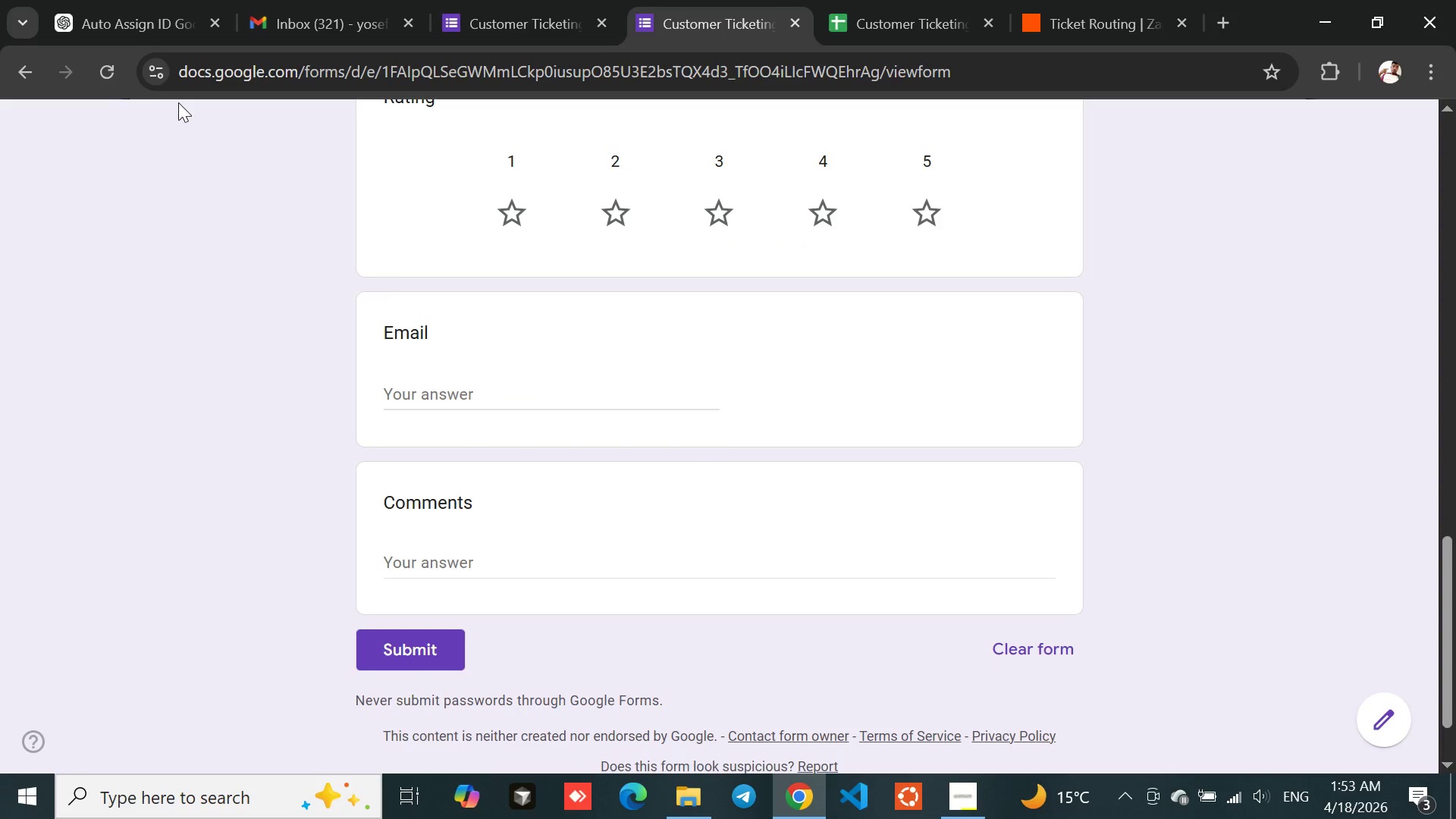 
left_click([110, 72])
 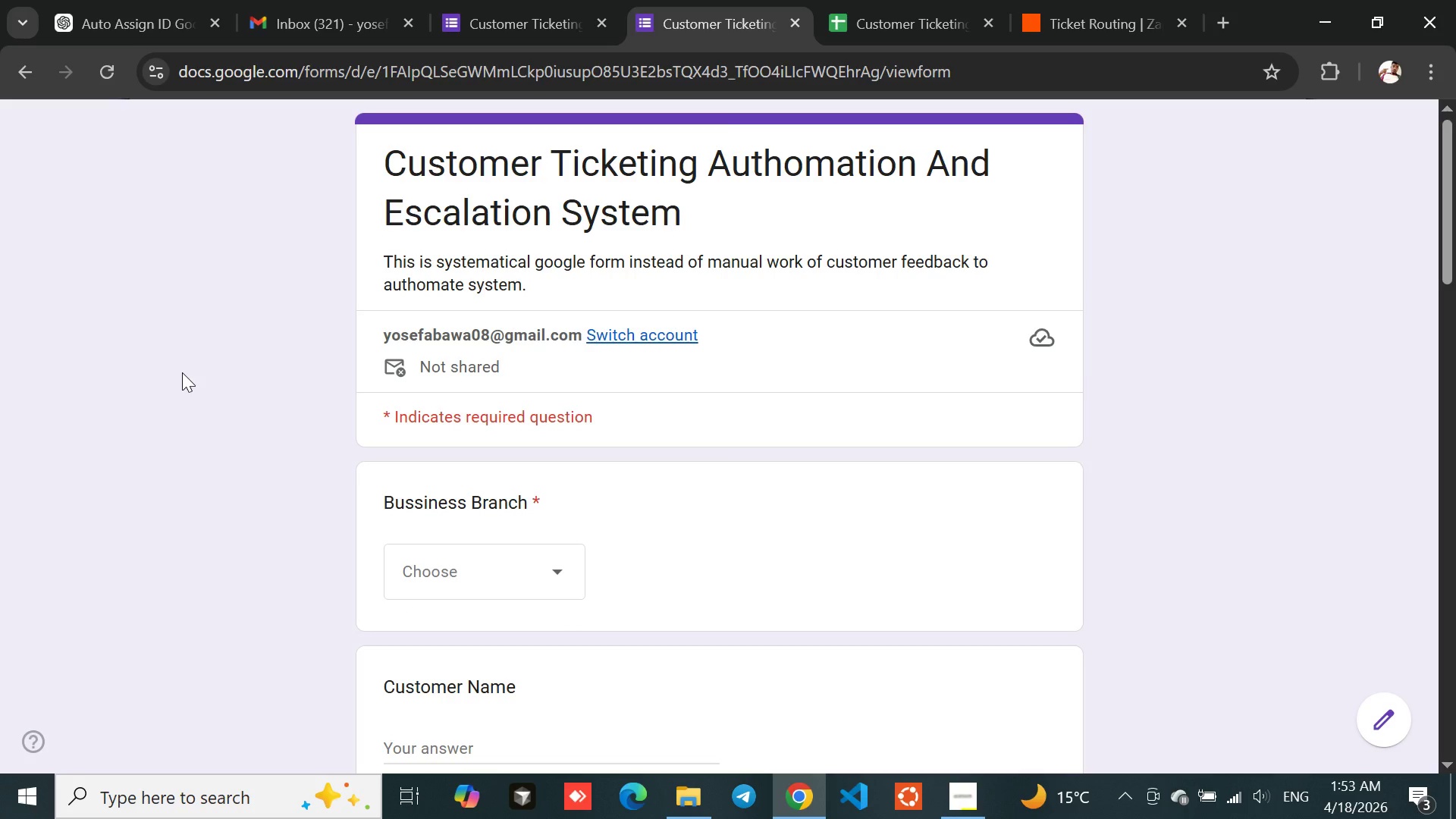 
wait(15.89)
 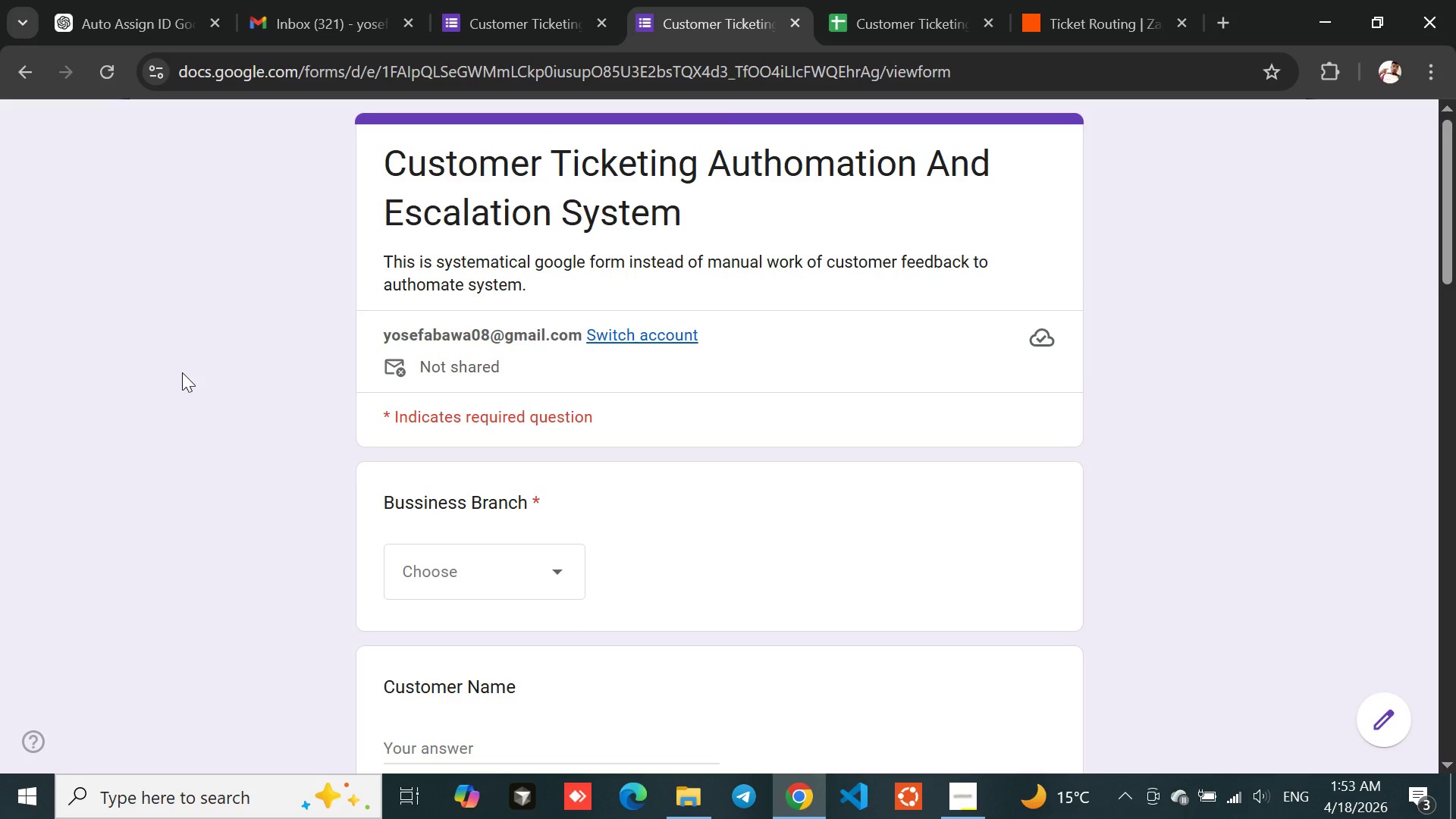 
left_click([914, 0])
 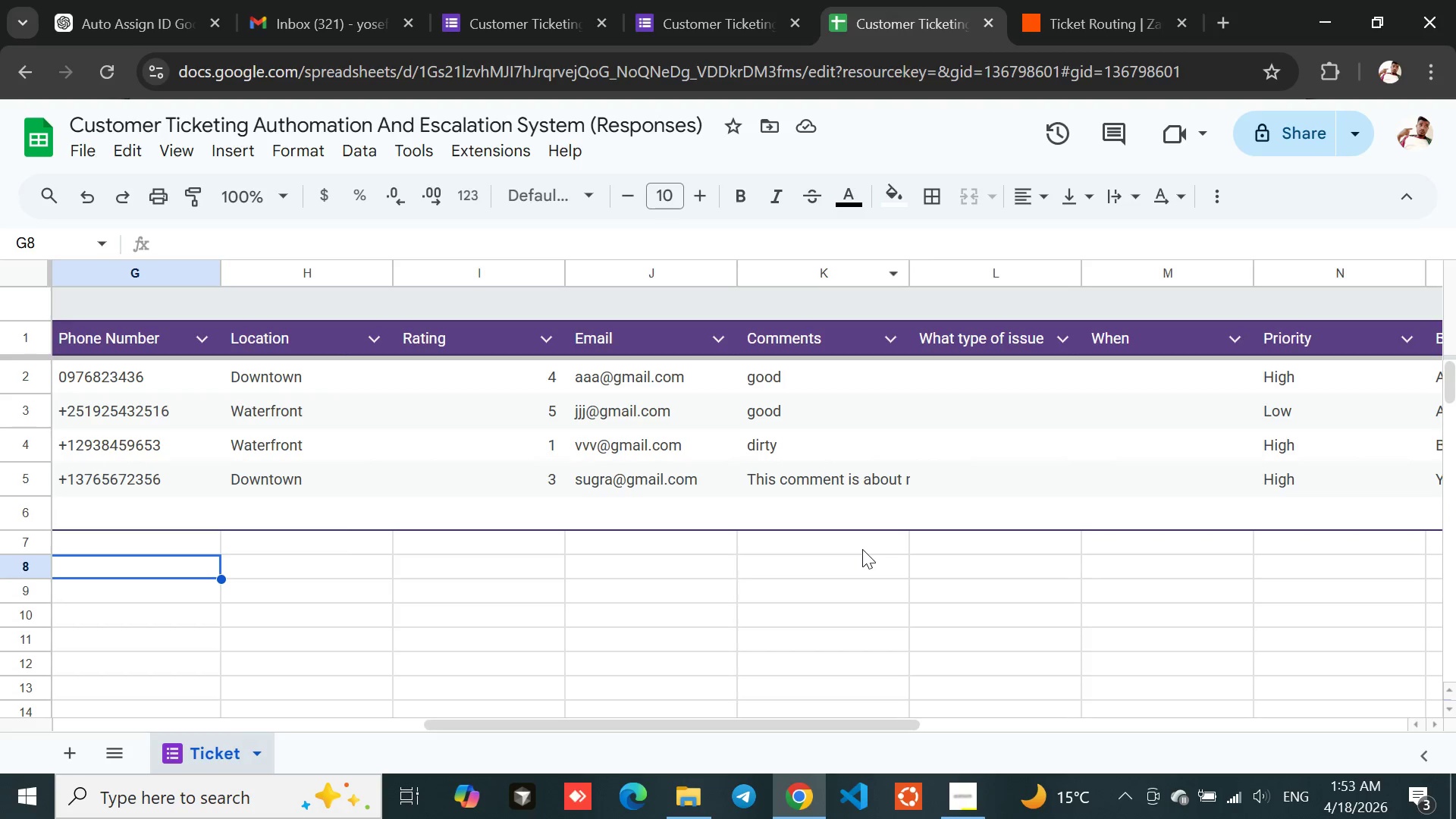 
mouse_move([802, 202])
 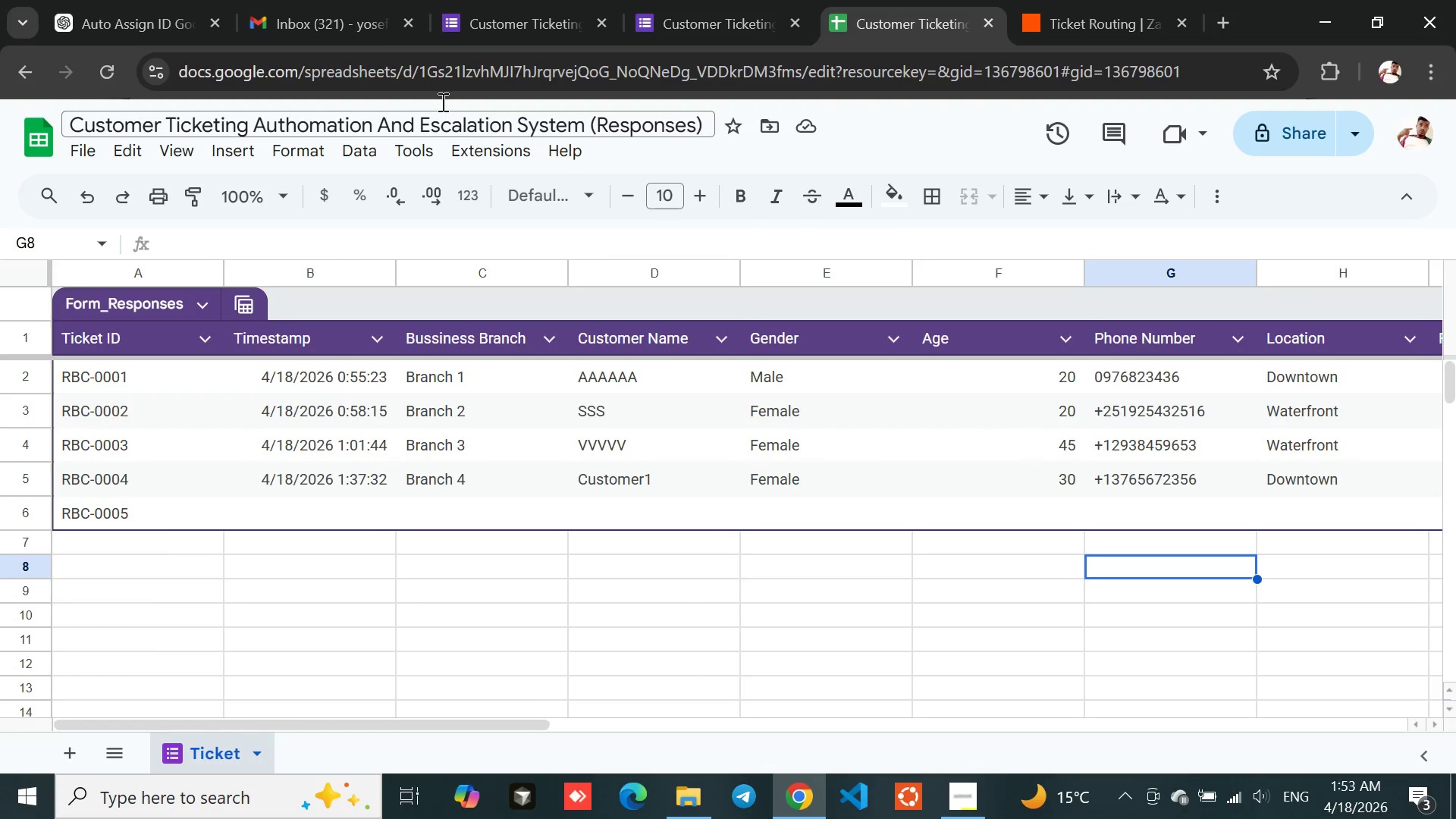 
left_click([720, 0])
 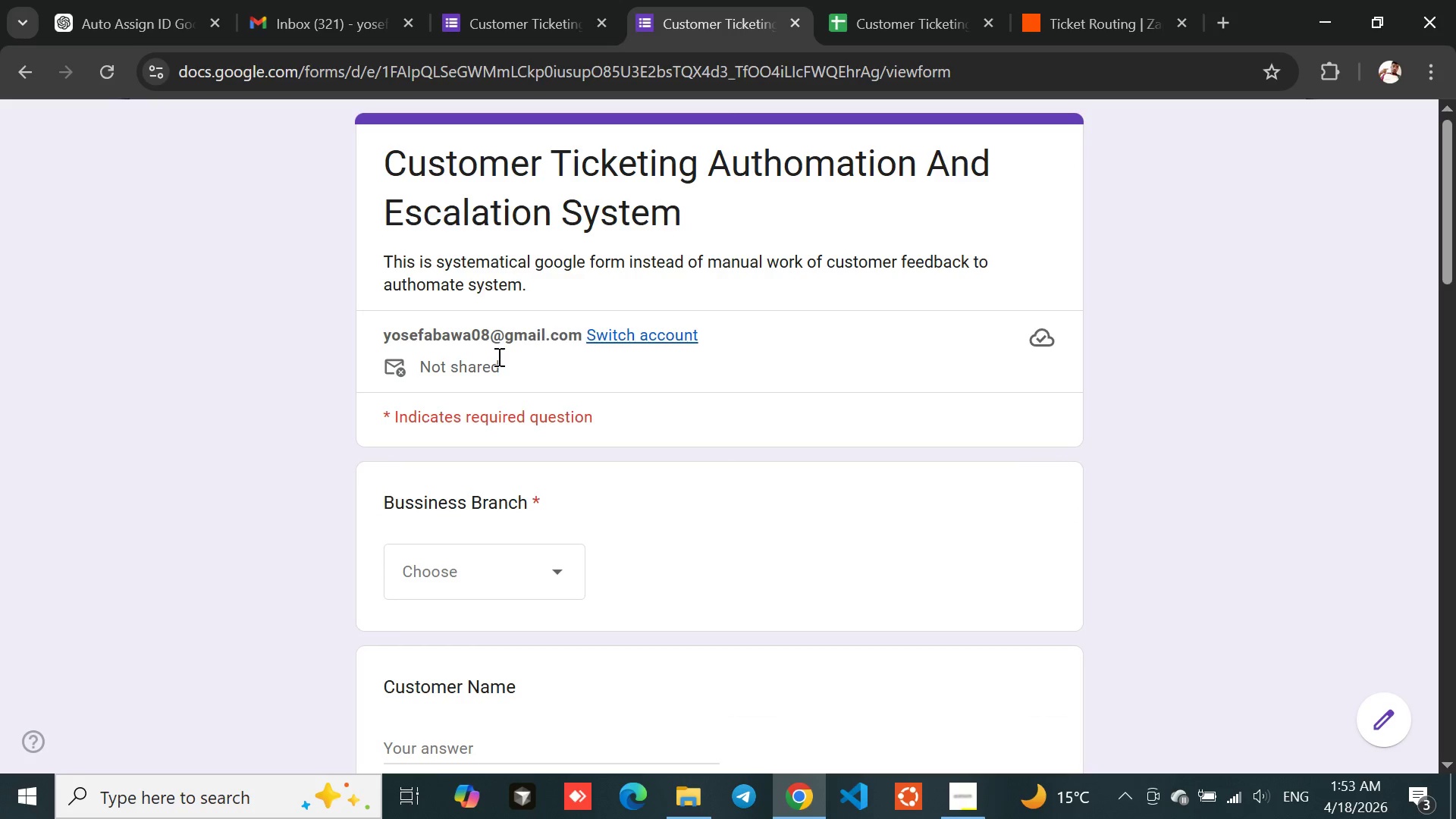 
left_click([437, 560])
 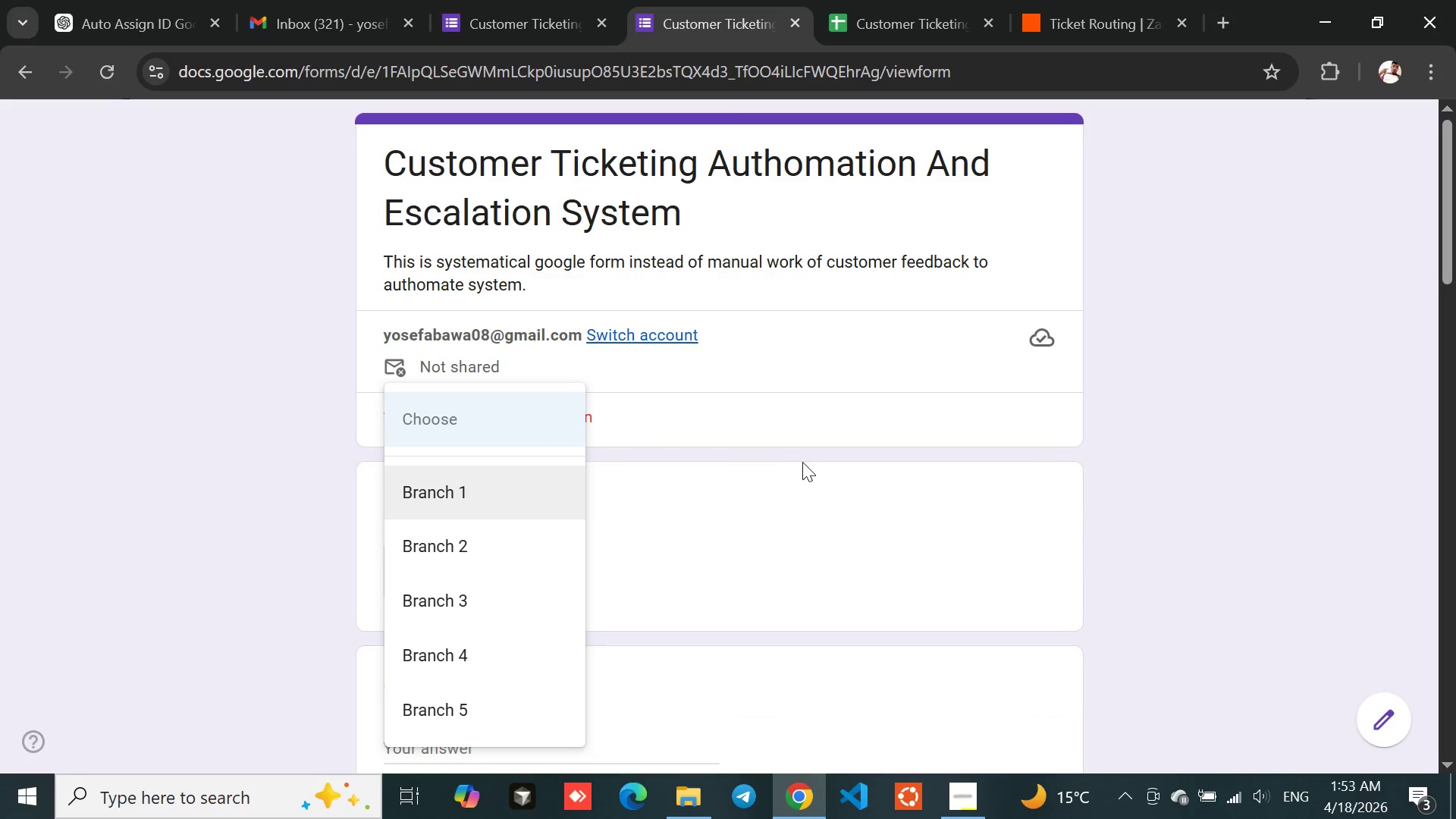 
left_click([821, 459])
 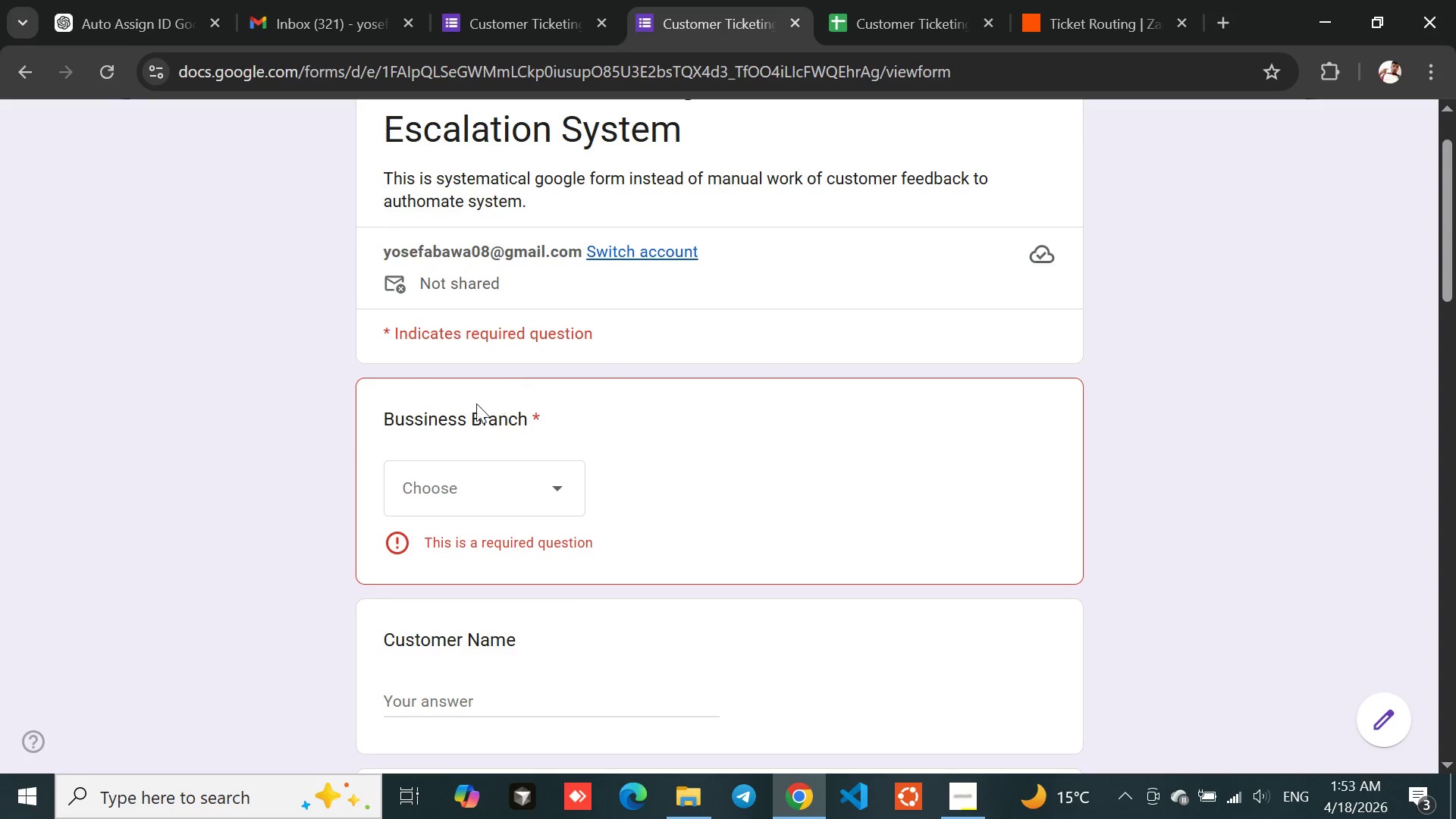 
left_click([460, 500])
 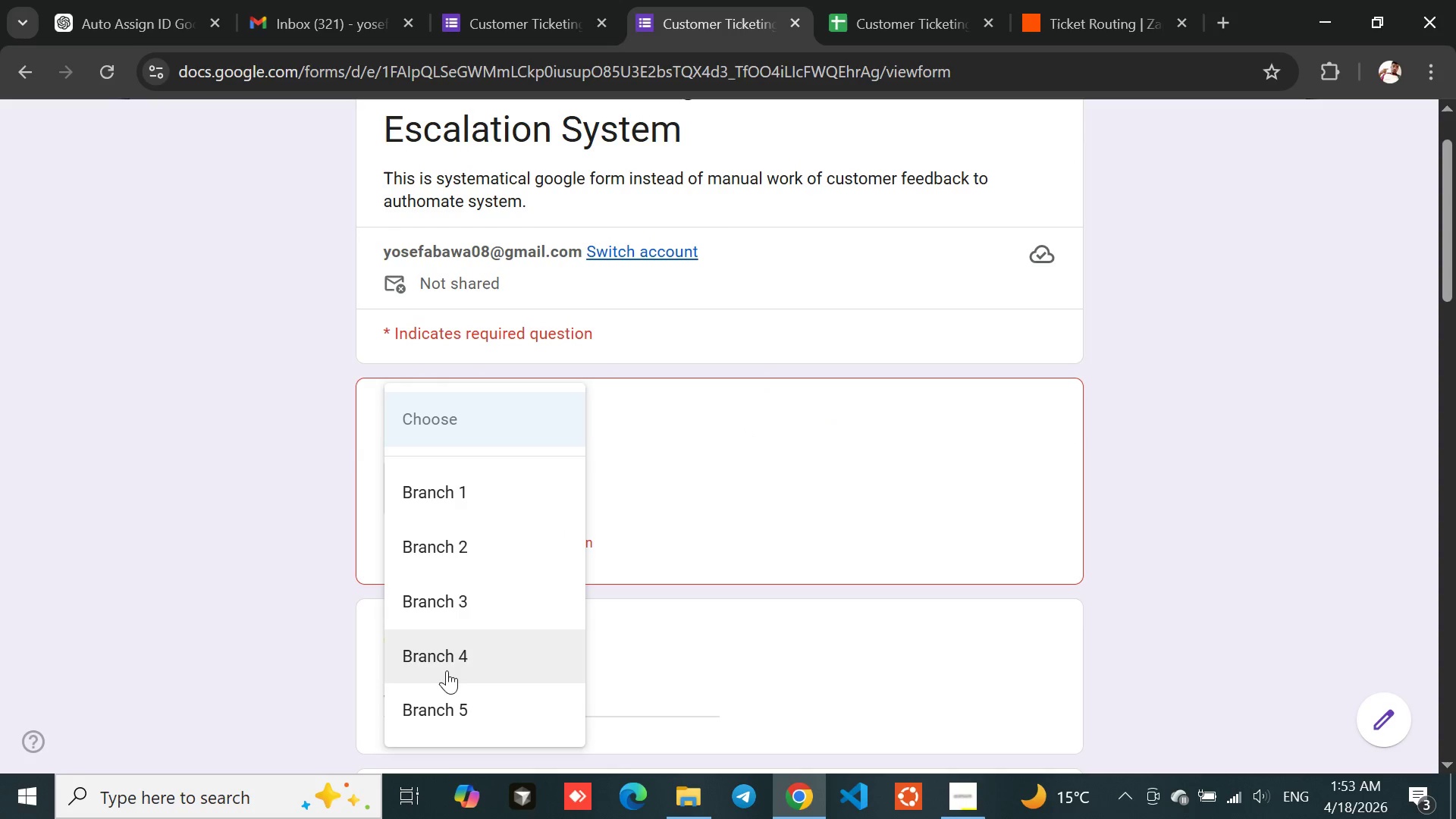 
left_click([443, 708])
 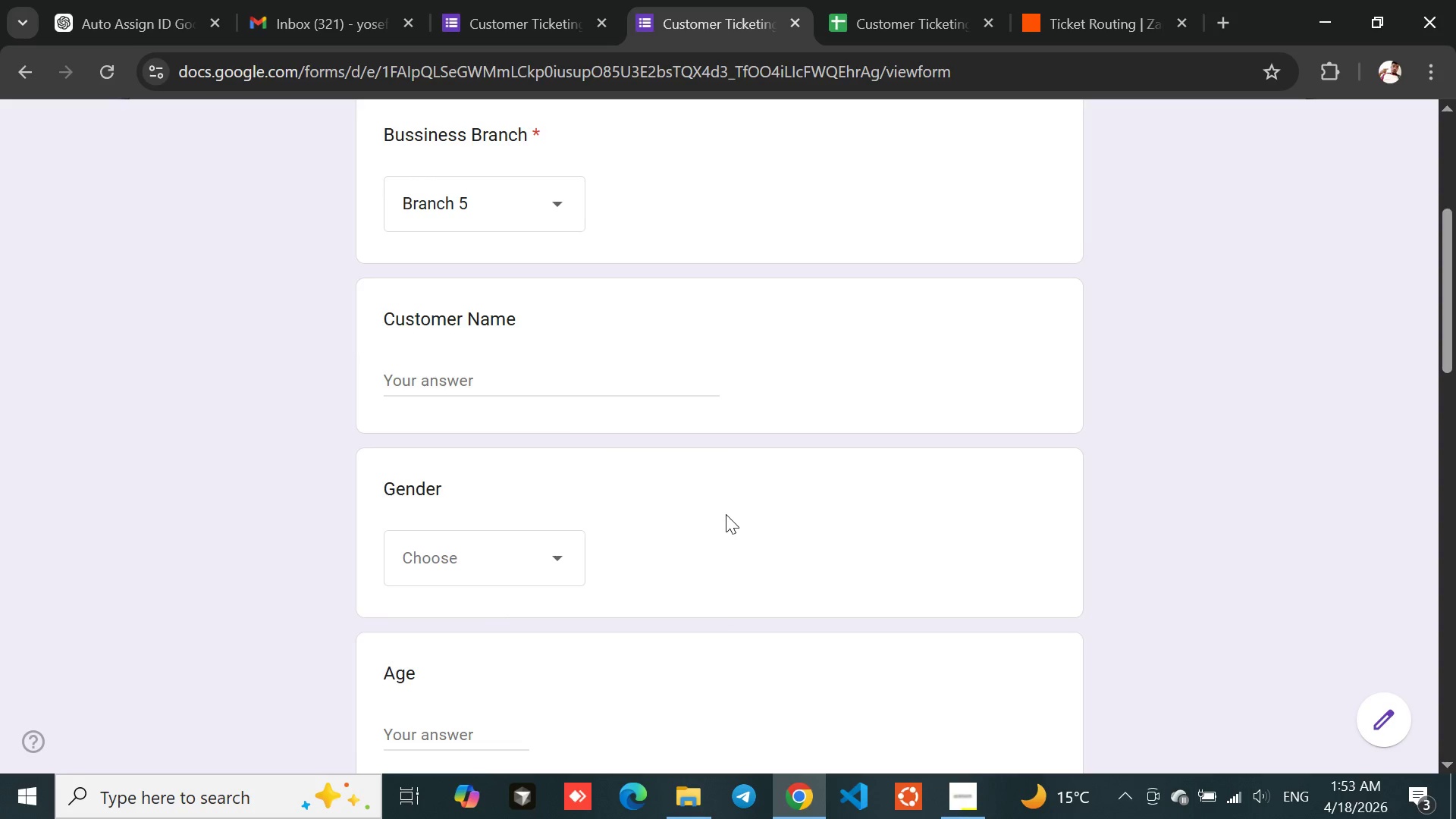 
left_click([430, 360])
 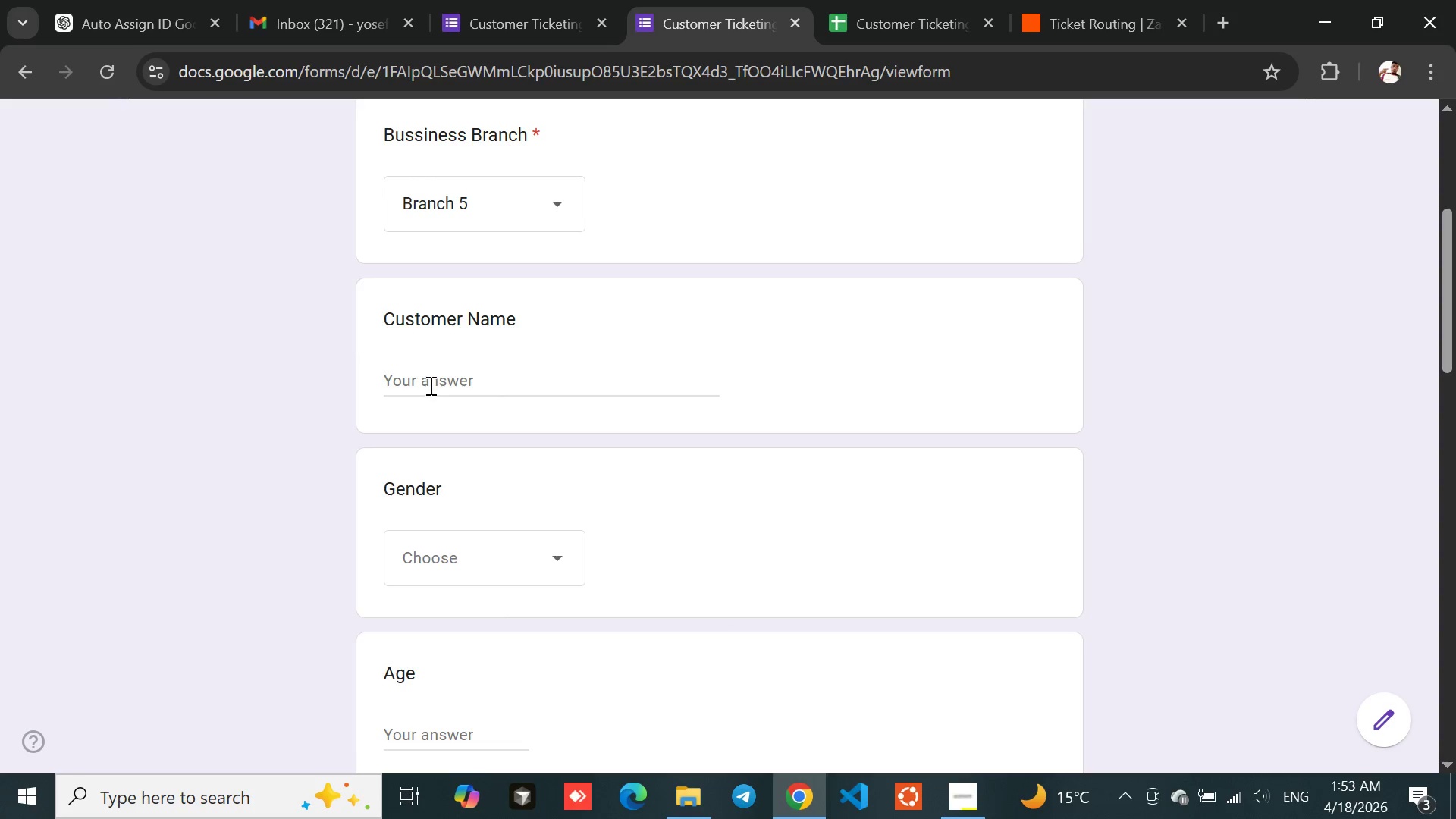 
left_click([429, 386])
 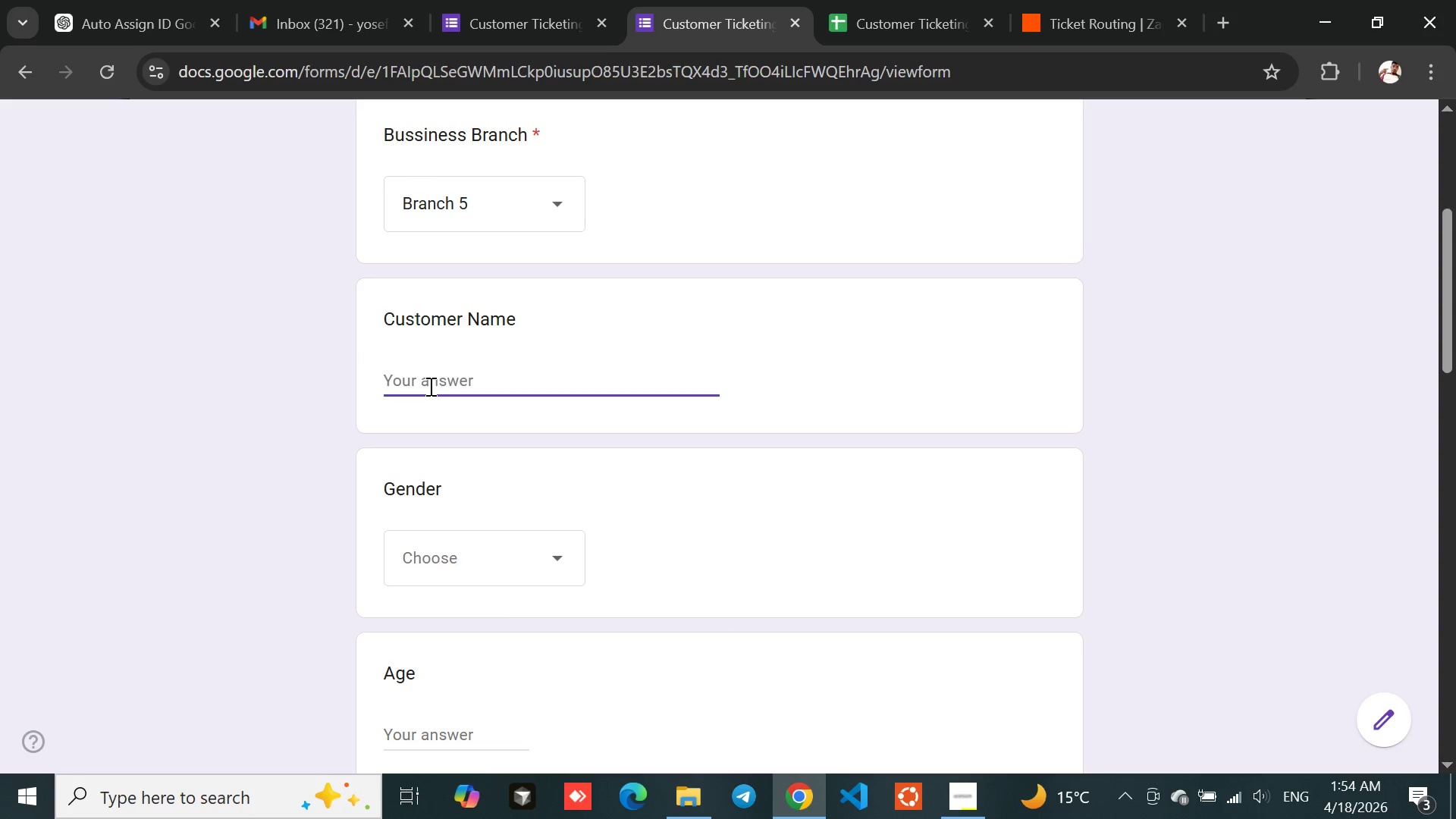 
type(abadula)
 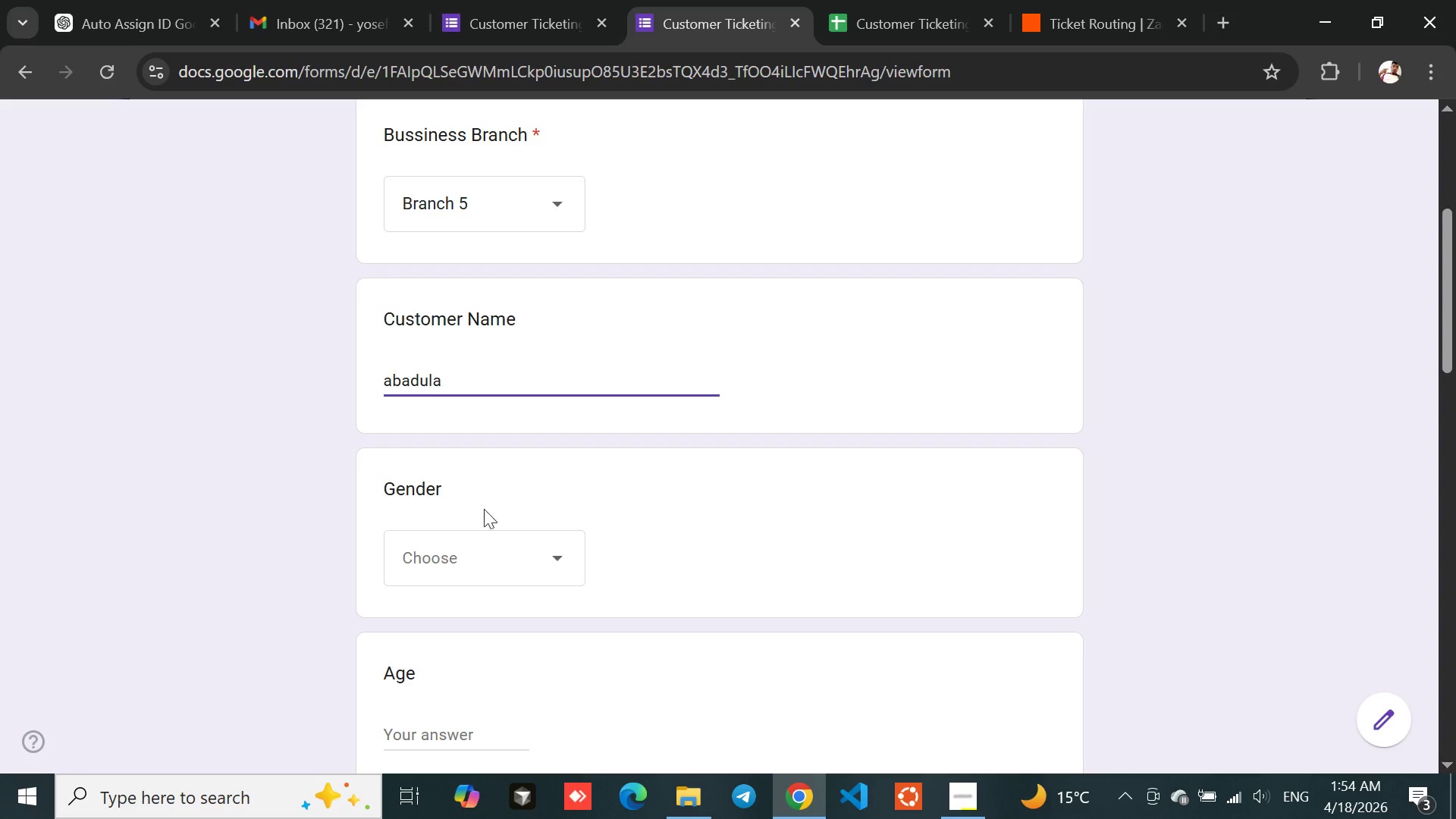 
left_click([477, 549])
 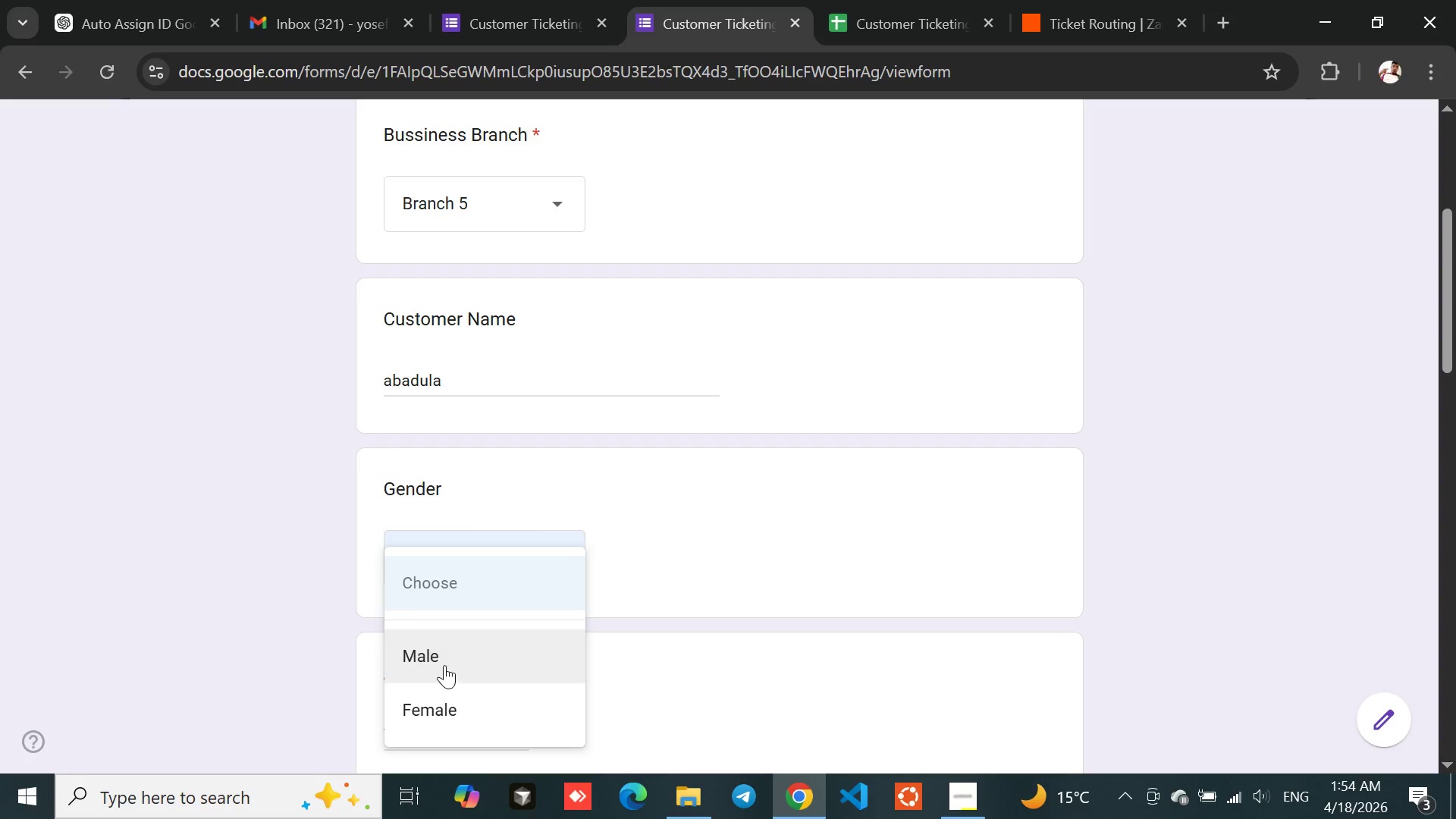 
left_click([444, 692])
 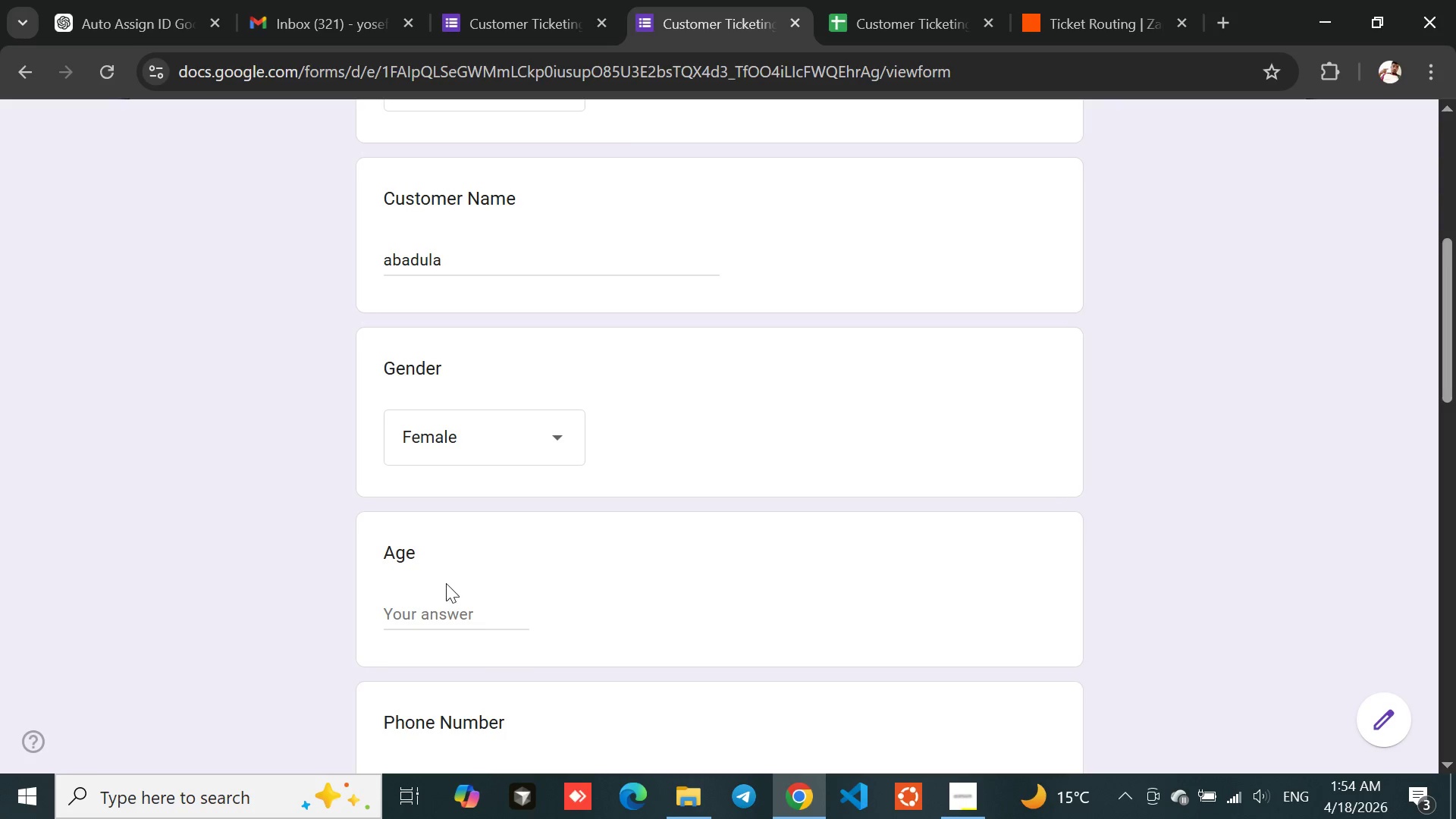 
left_click([439, 599])
 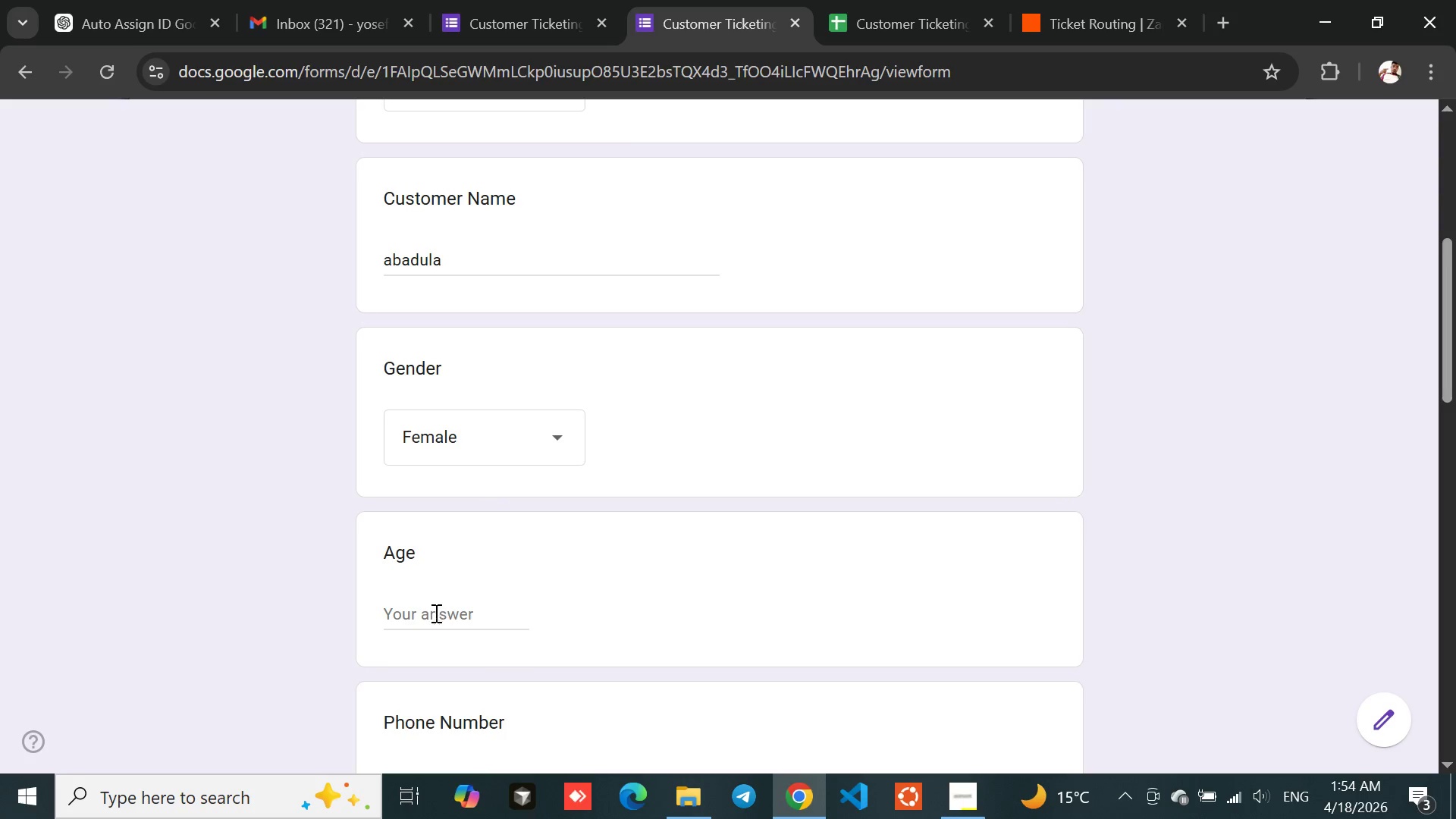 
left_click([434, 613])
 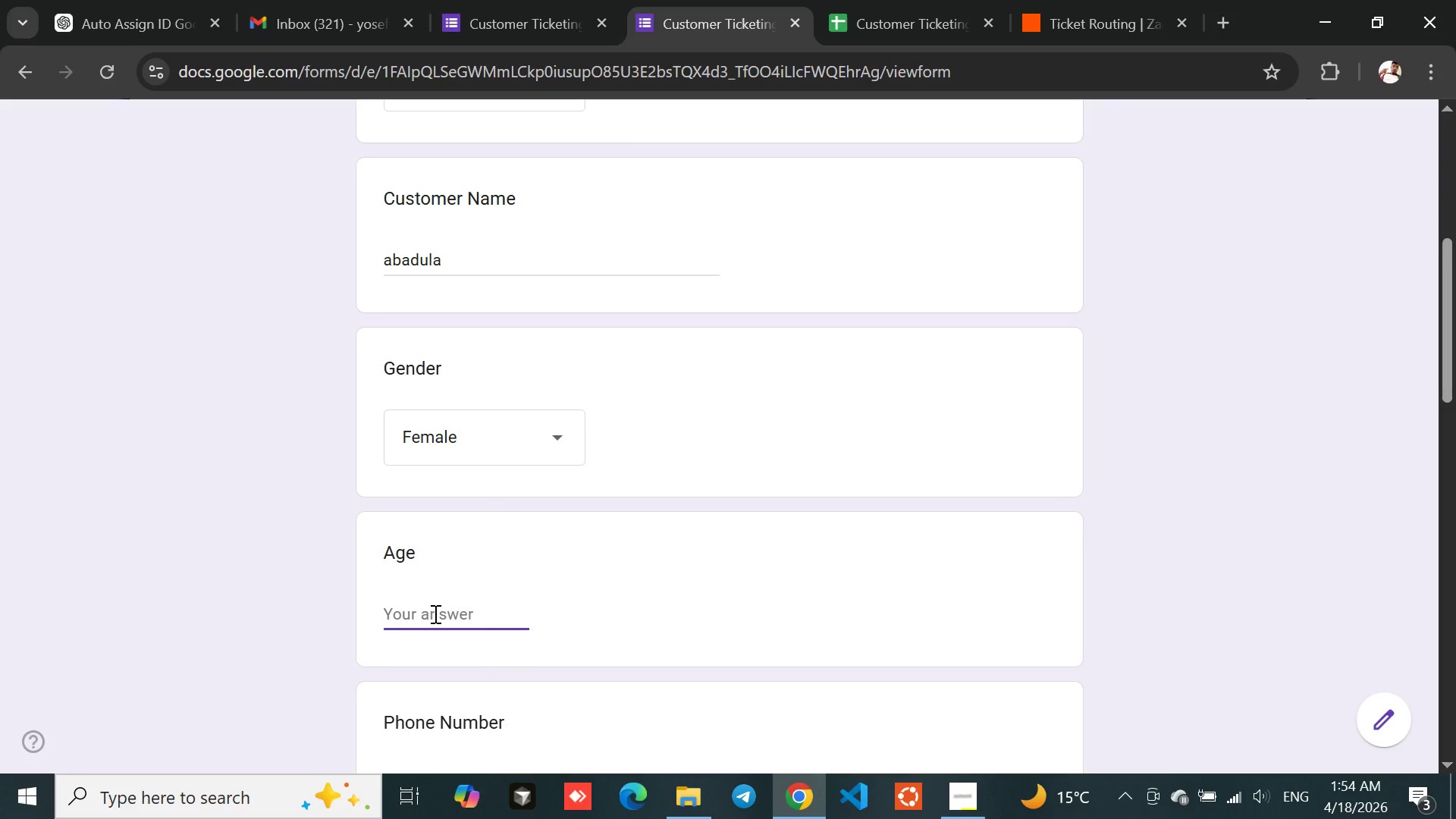 
type(18)
 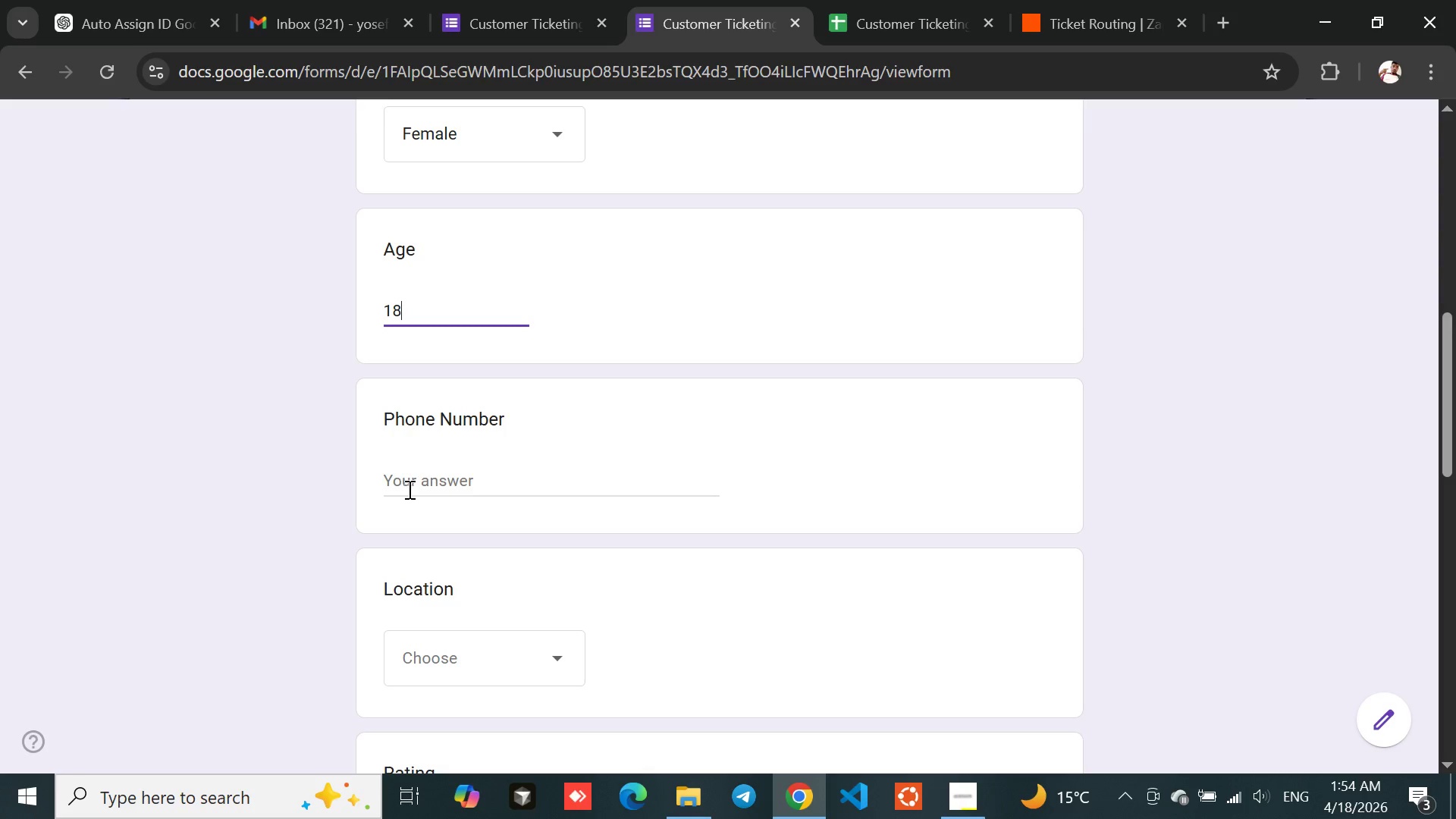 
left_click([414, 479])
 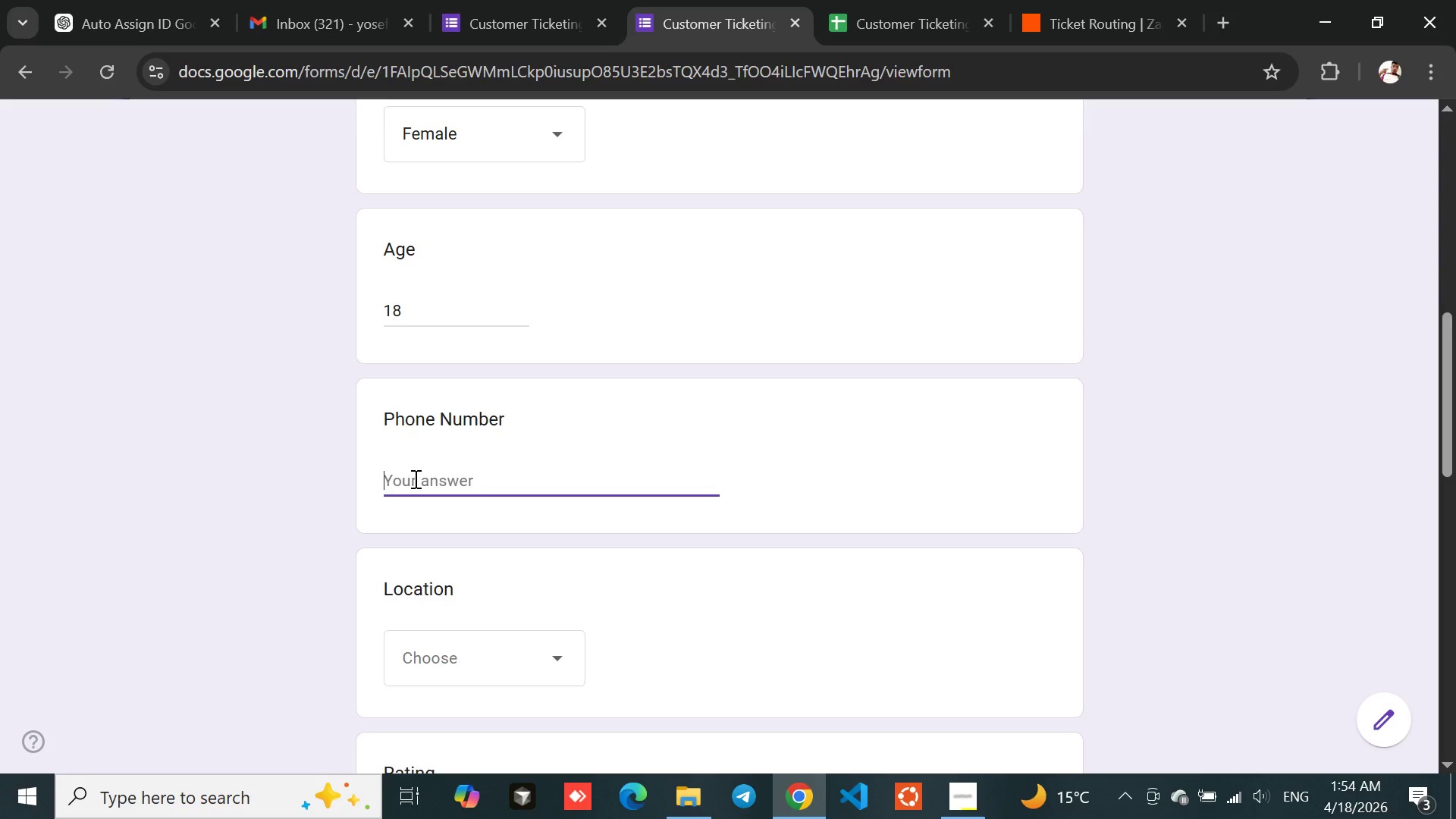 
type(+190)
 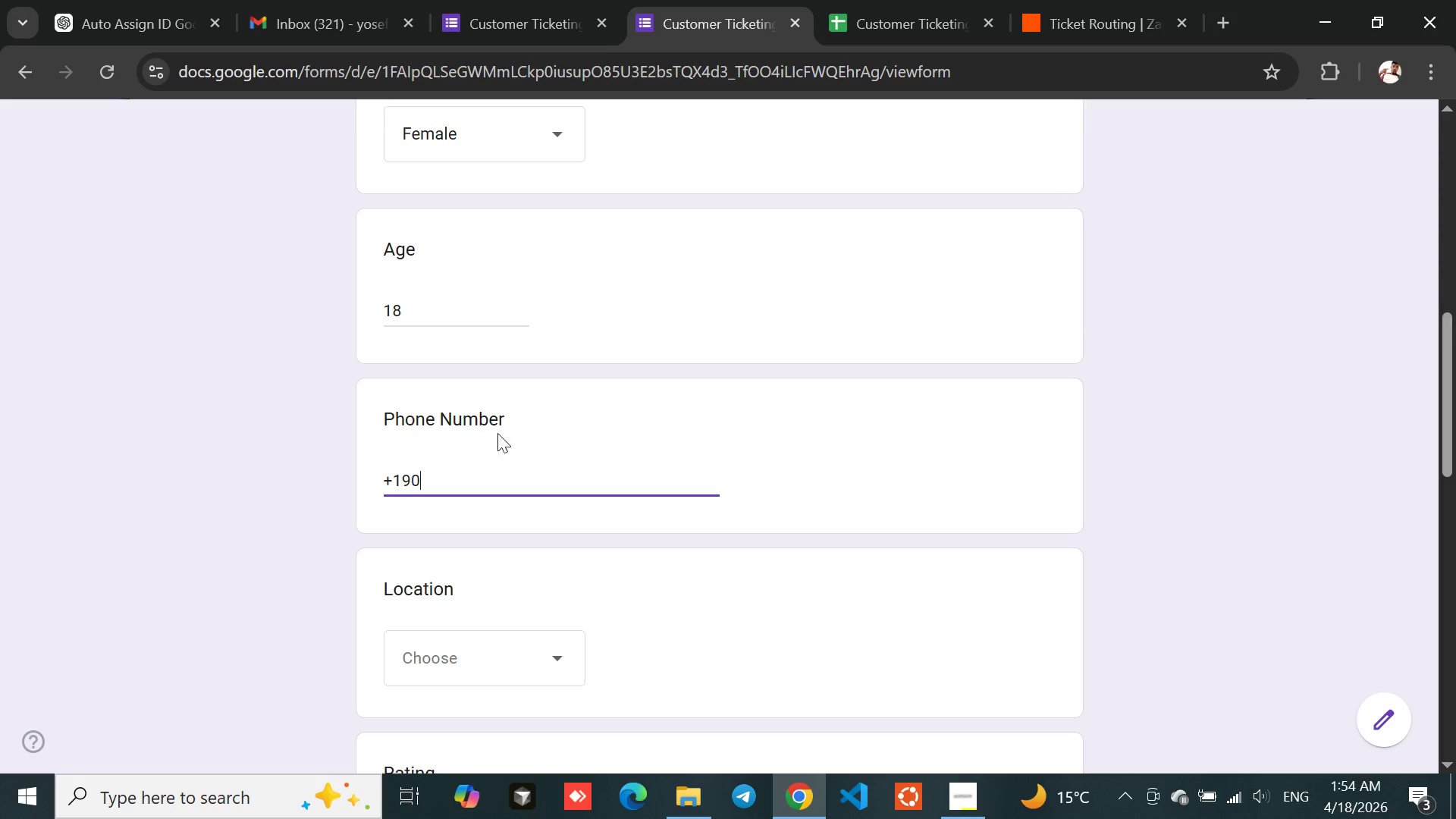 
type(54234554)
key(Backspace)
key(Backspace)
key(Backspace)
type(5)
 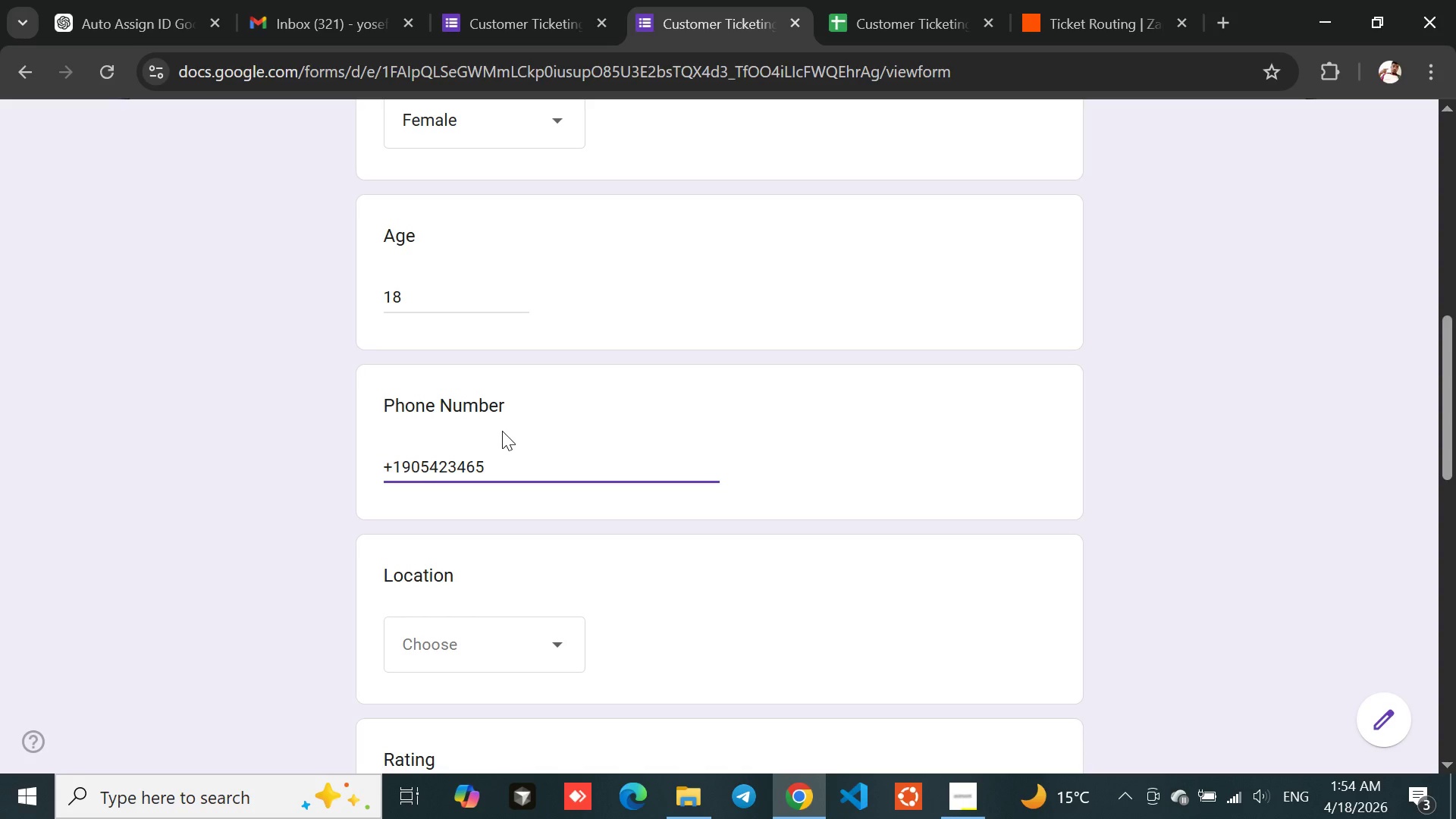 
hold_key(key=6, duration=0.52)
 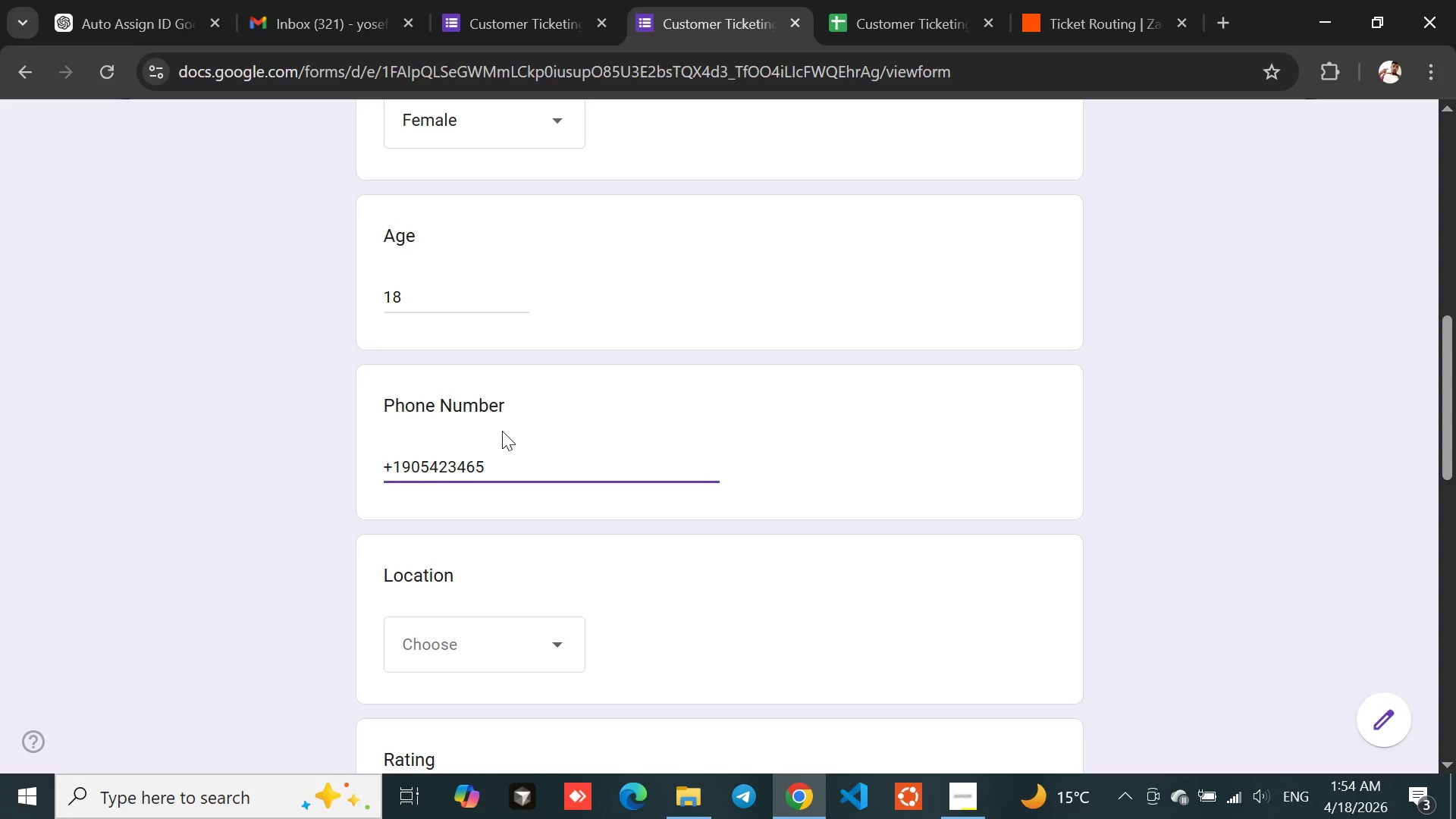 
wait(5.59)
 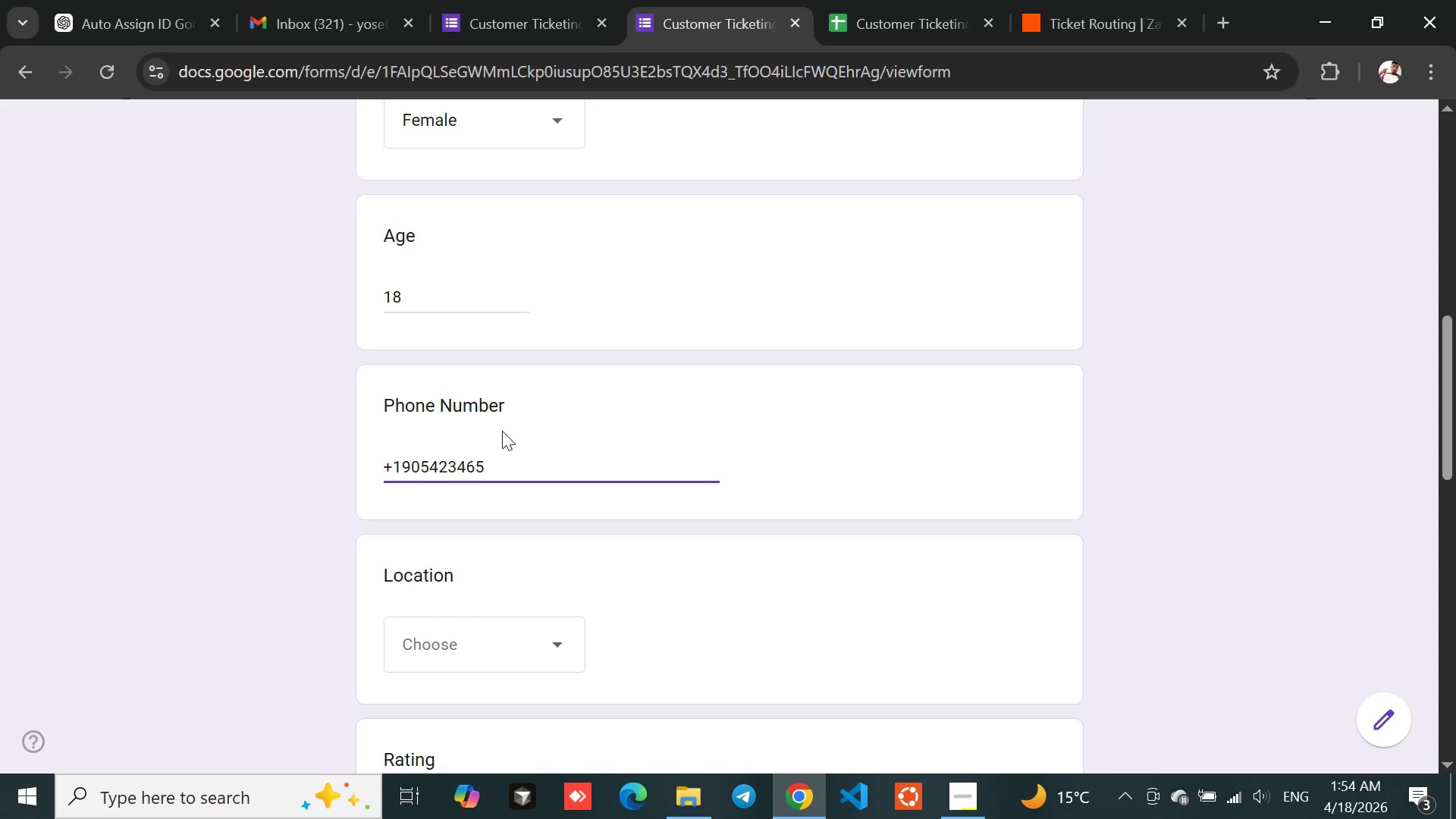 
key(3)
 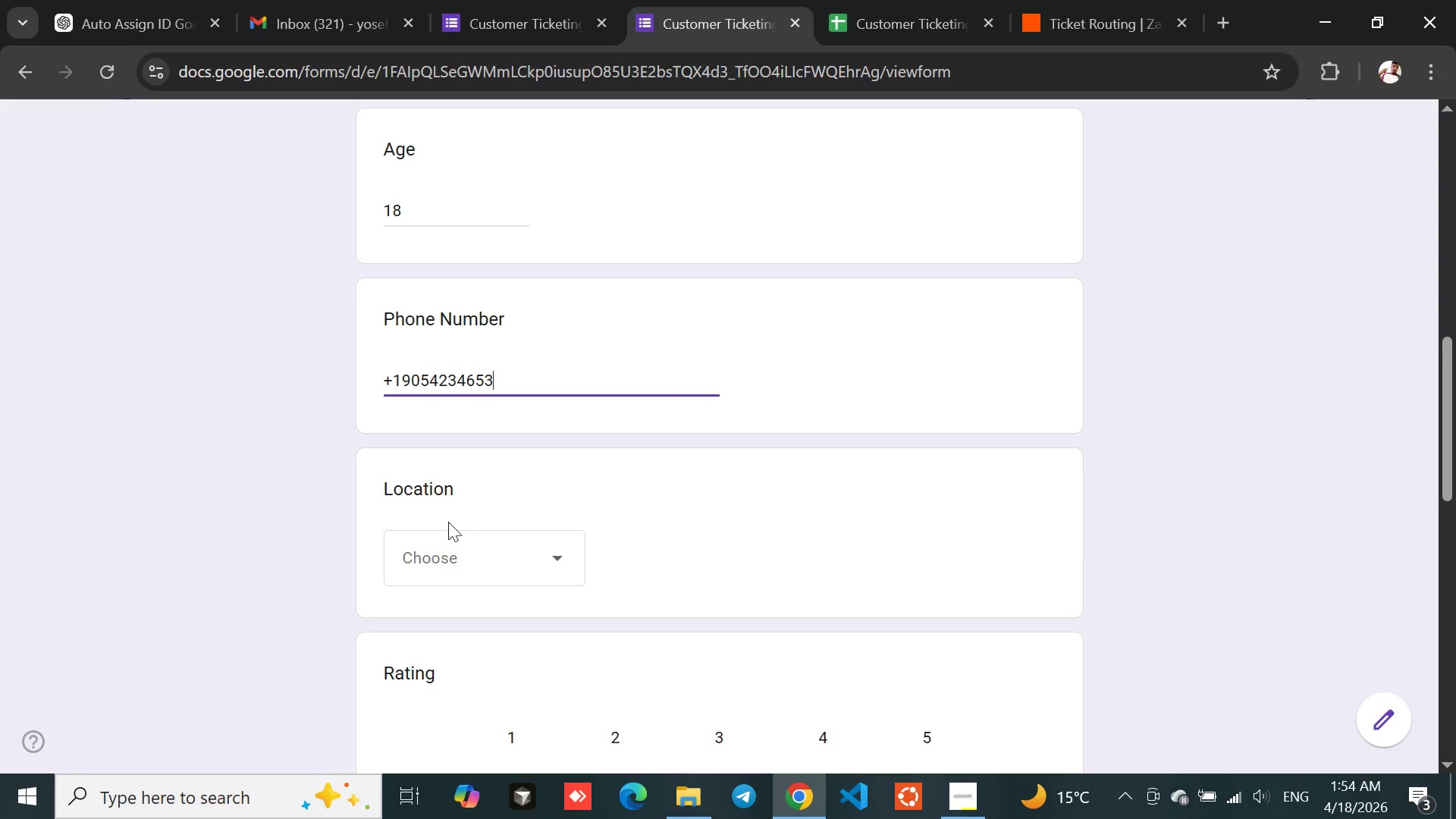 
left_click([432, 556])
 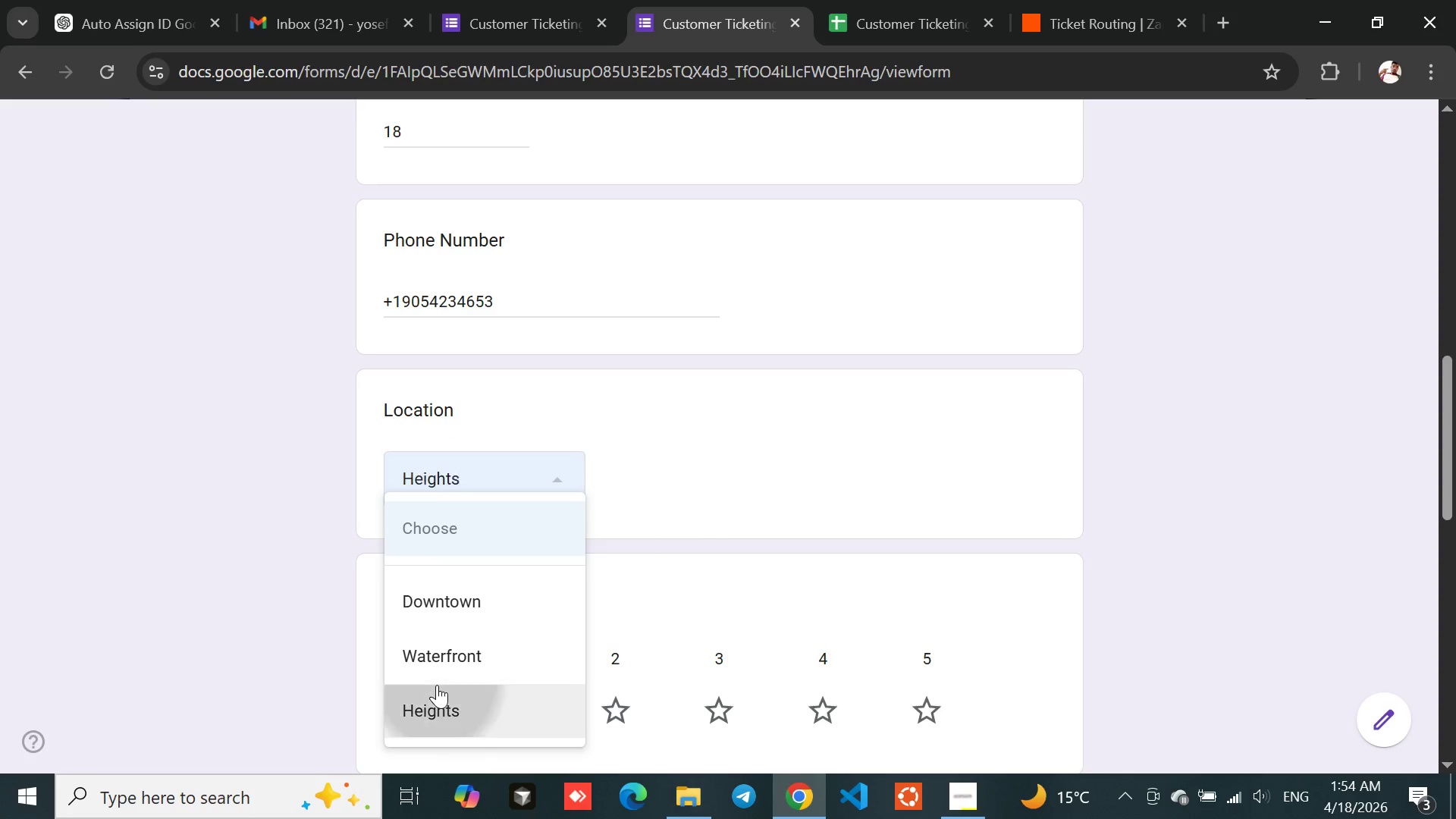 
left_click([437, 685])
 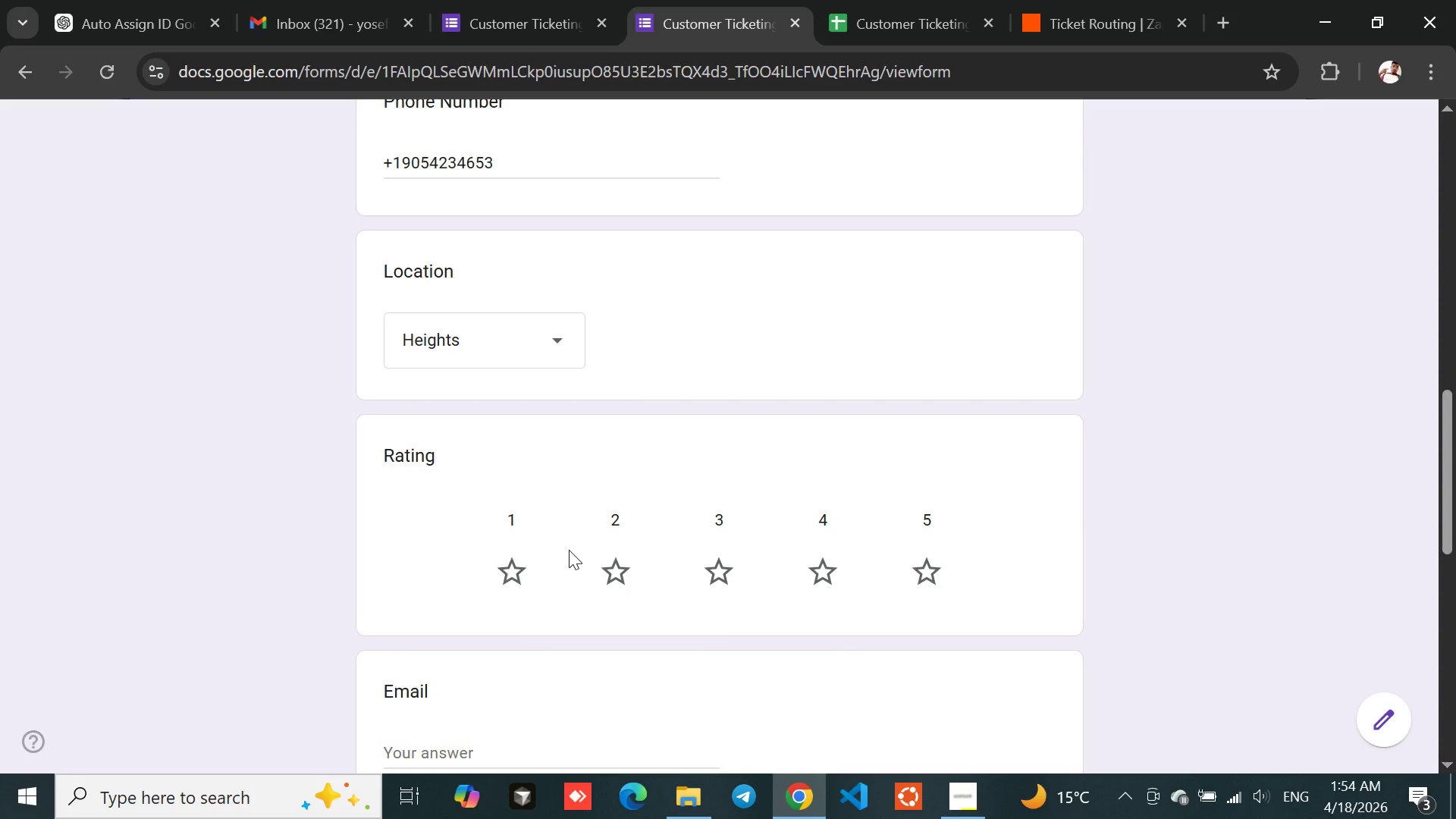 
wait(9.45)
 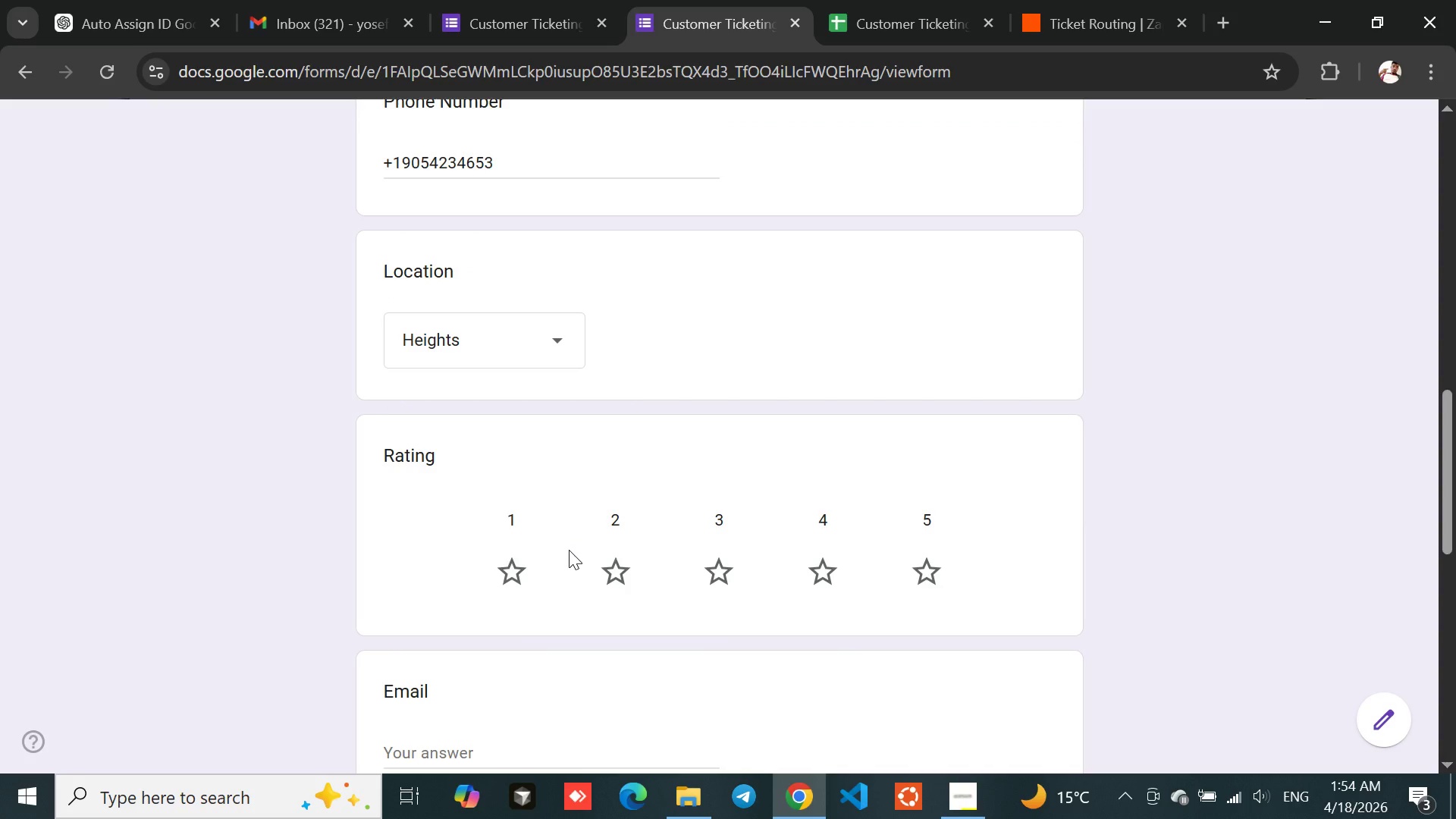 
left_click([515, 563])
 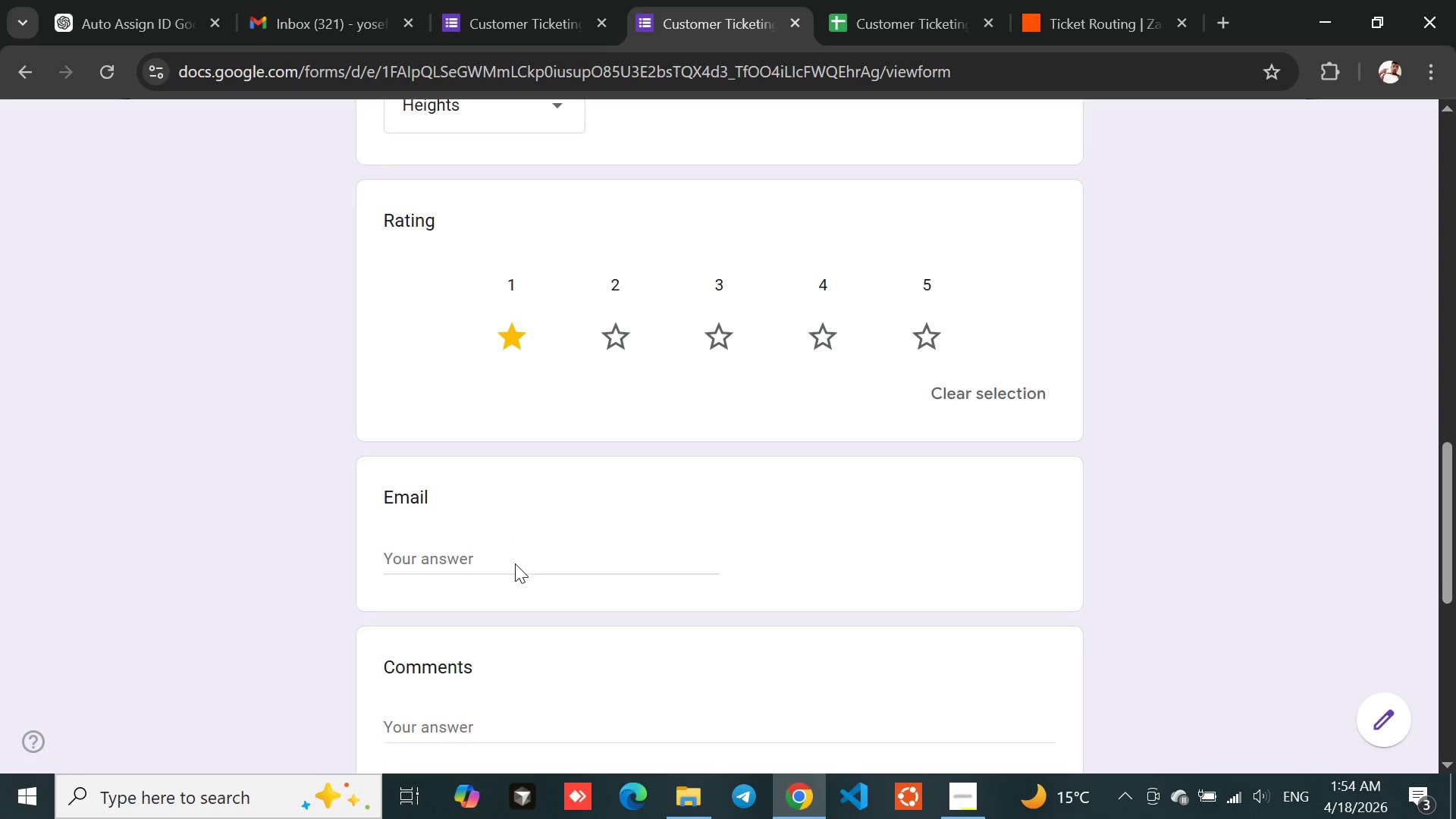 
left_click([460, 554])
 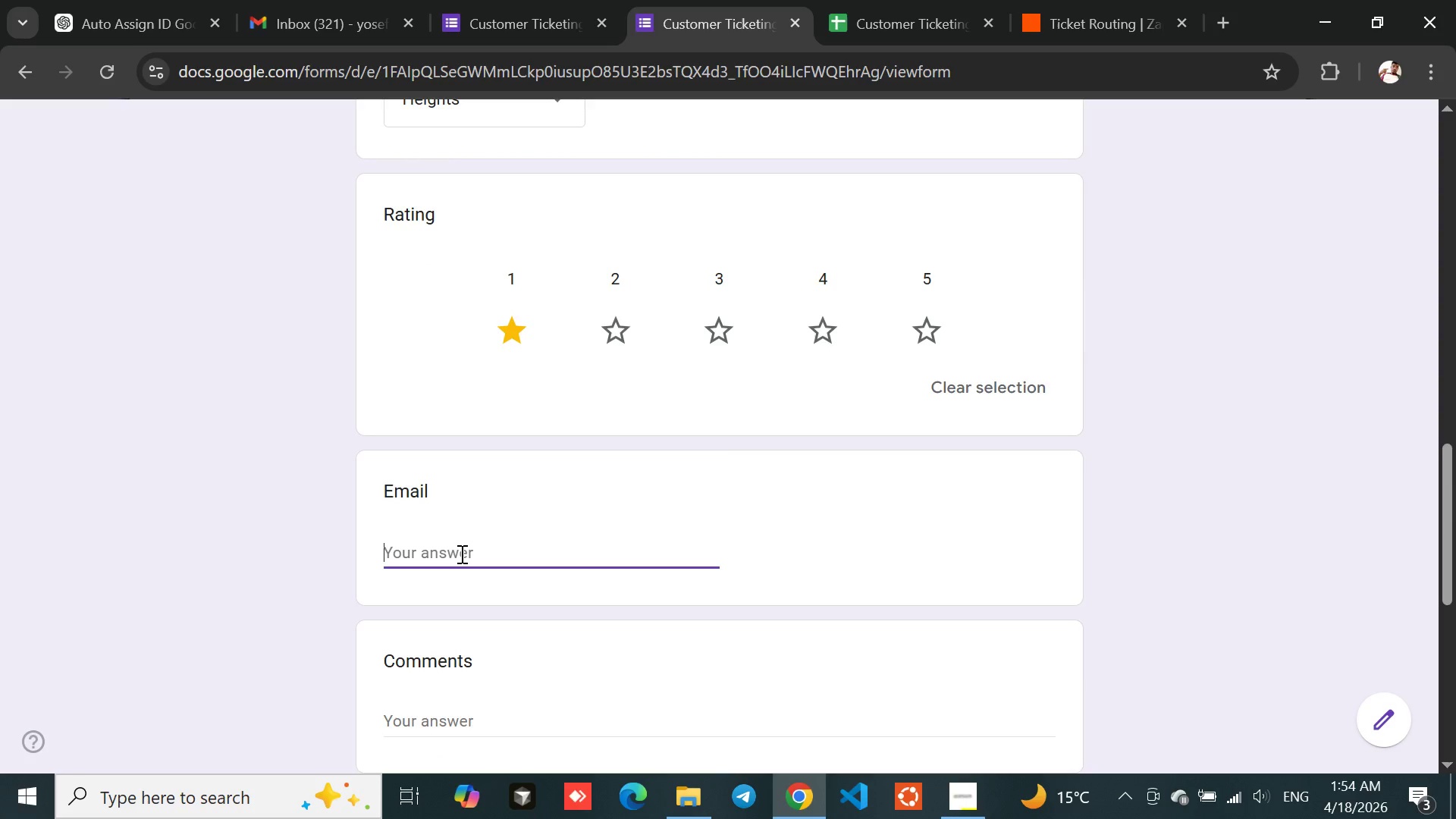 
type(abu)
key(Backspace)
type(dula@gmail.com)
 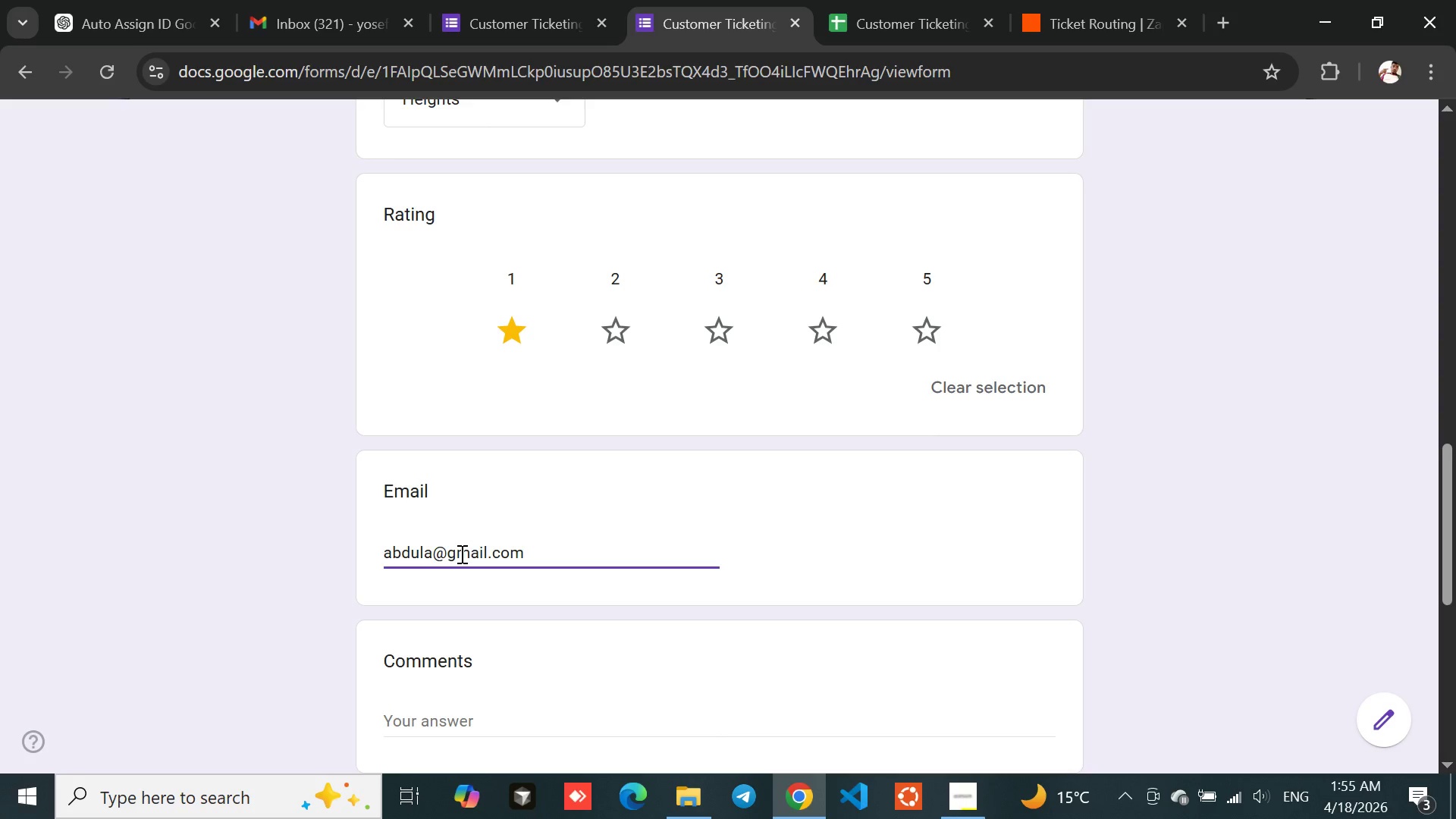 
left_click([418, 544])
 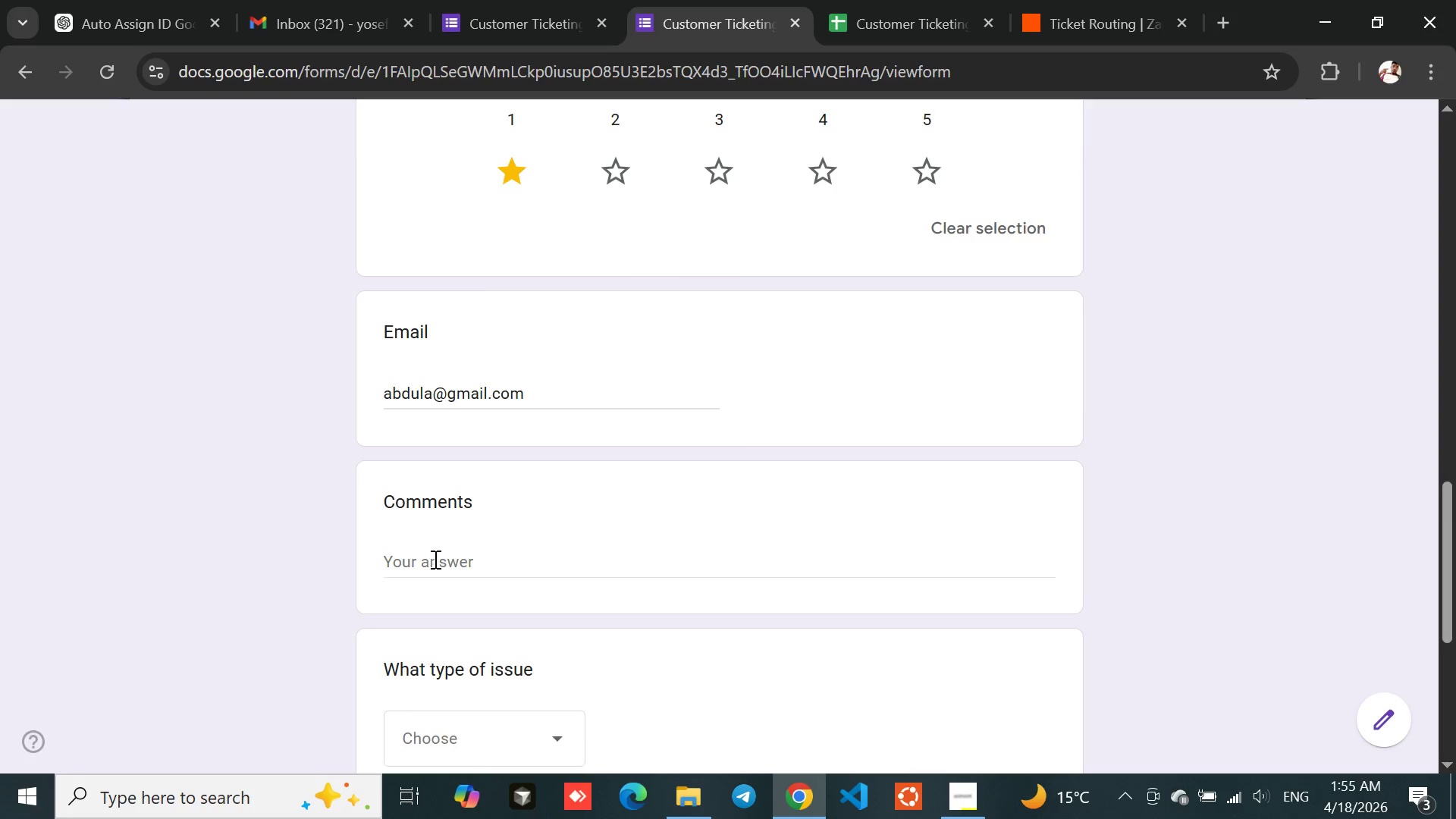 
left_click([434, 559])
 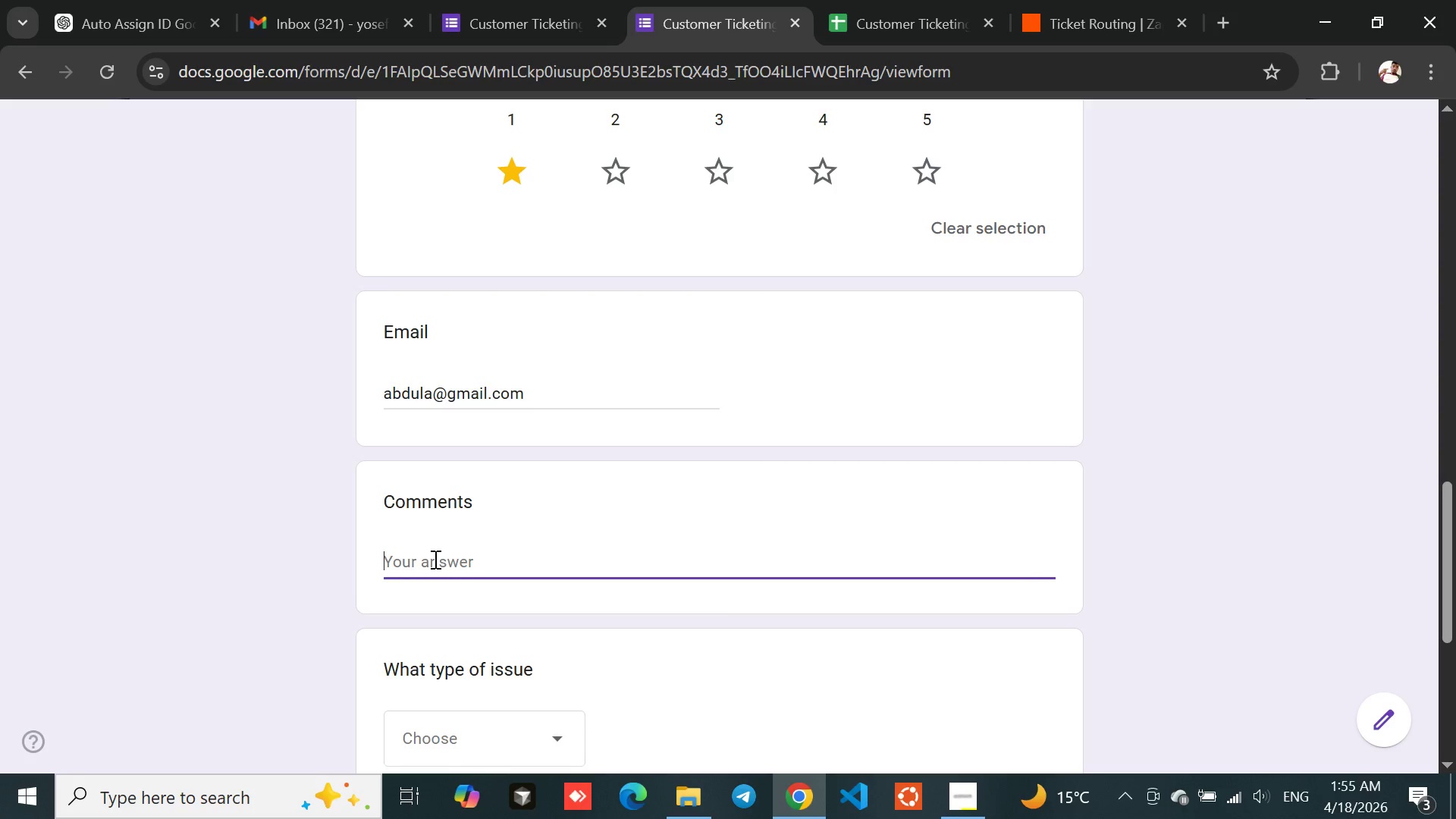 
type(Youe)
key(Backspace)
type(r  waiter is good)
 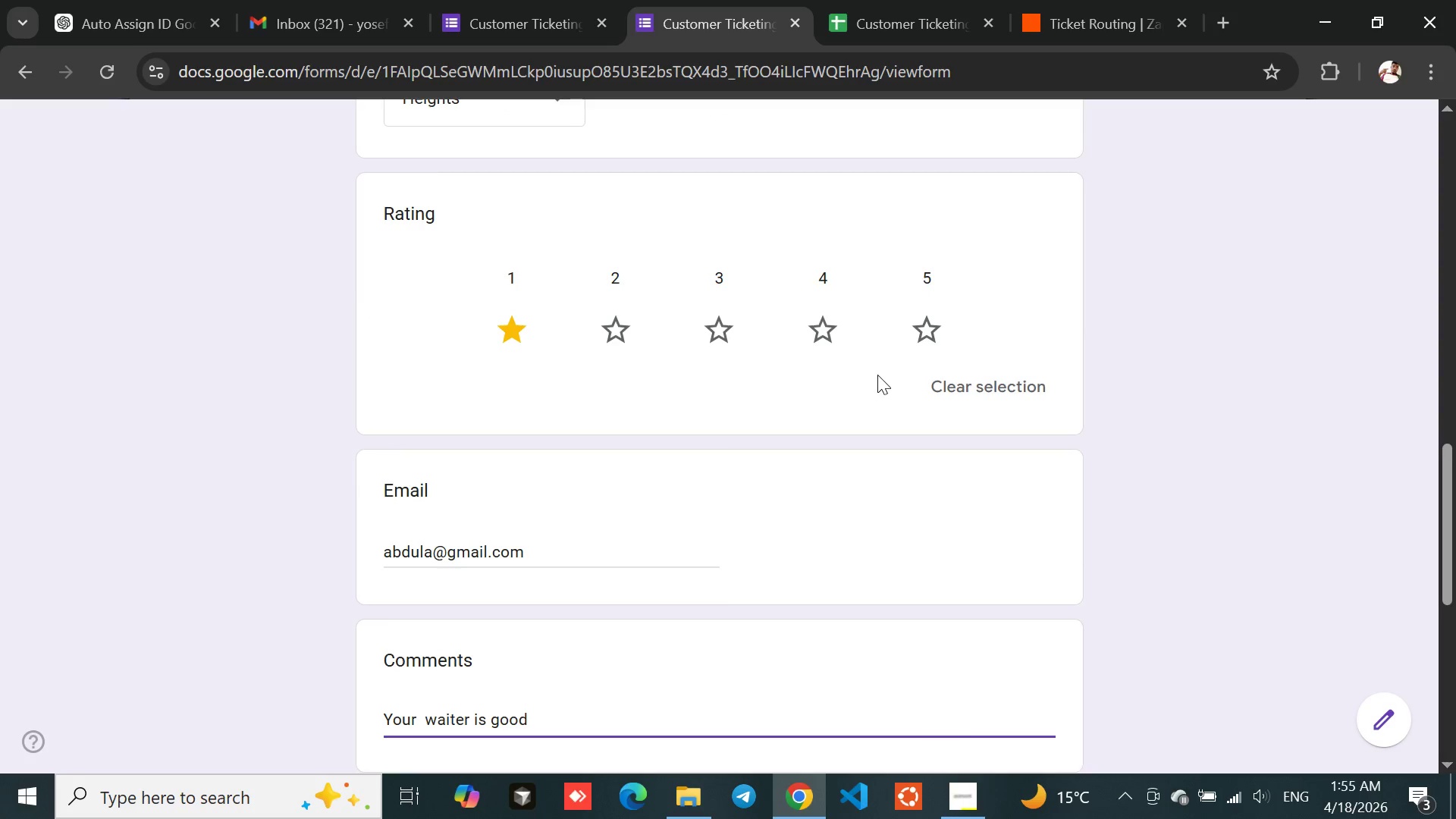 
left_click([928, 333])
 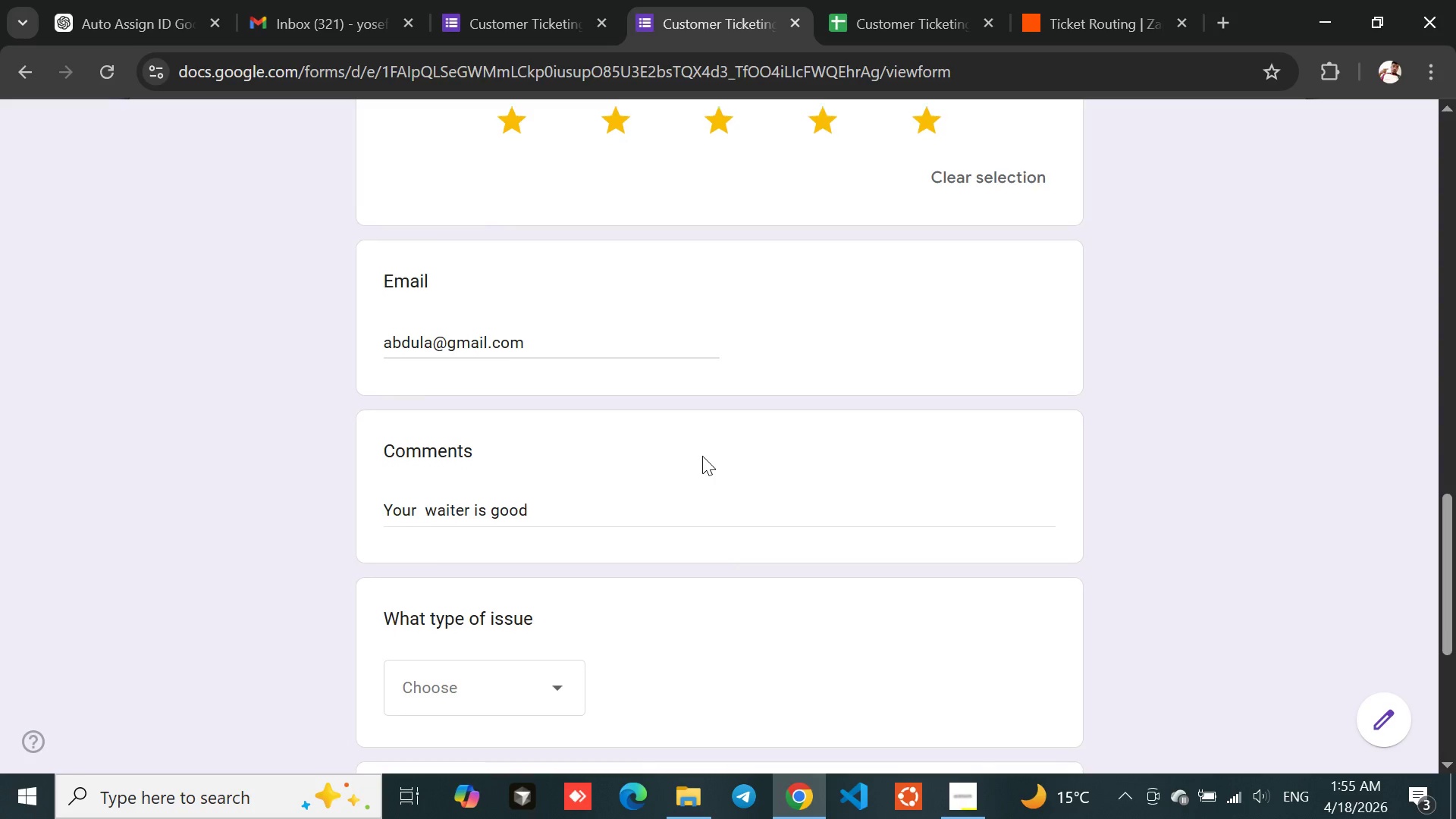 
wait(6.47)
 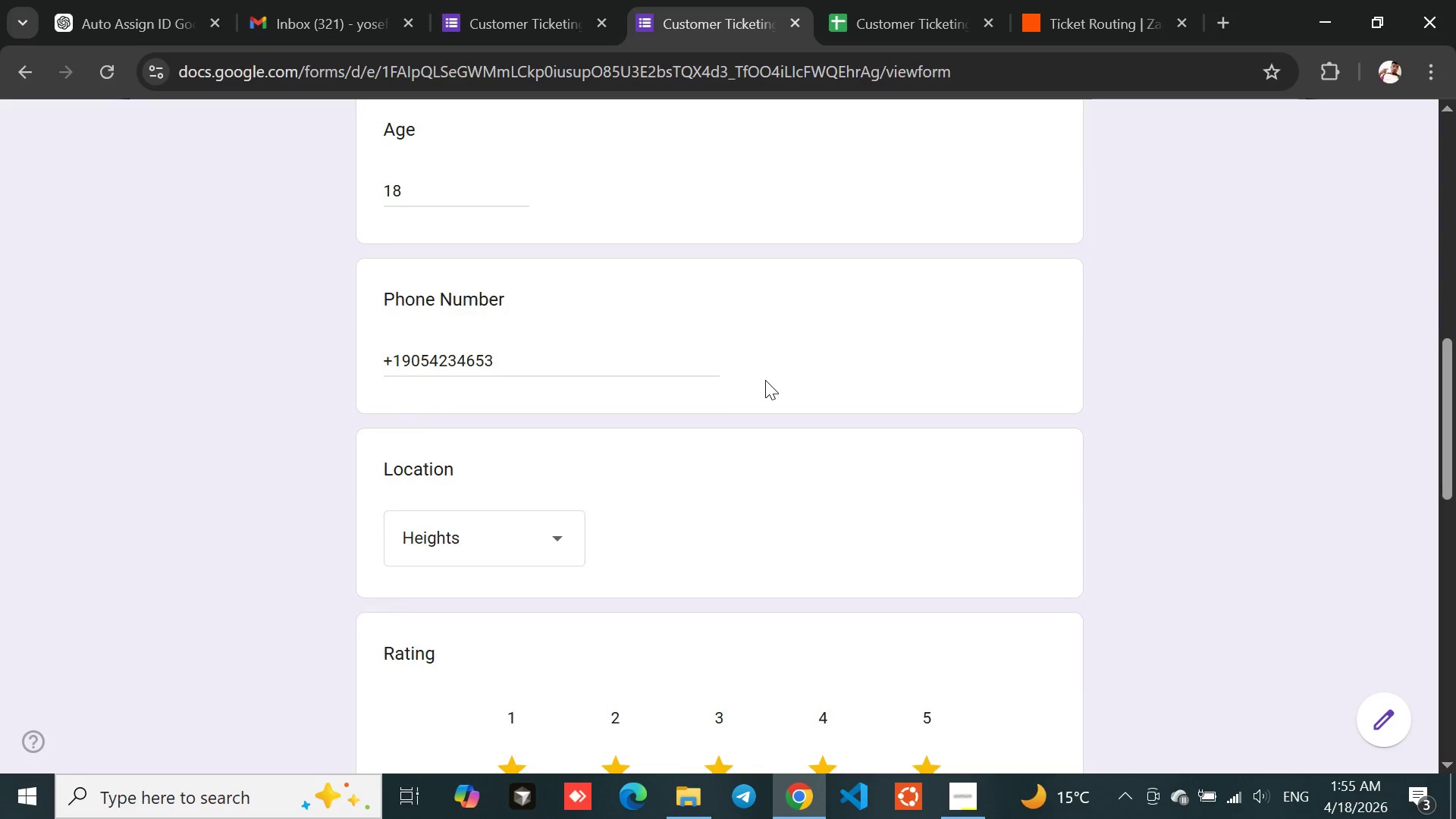 
left_click([508, 554])
 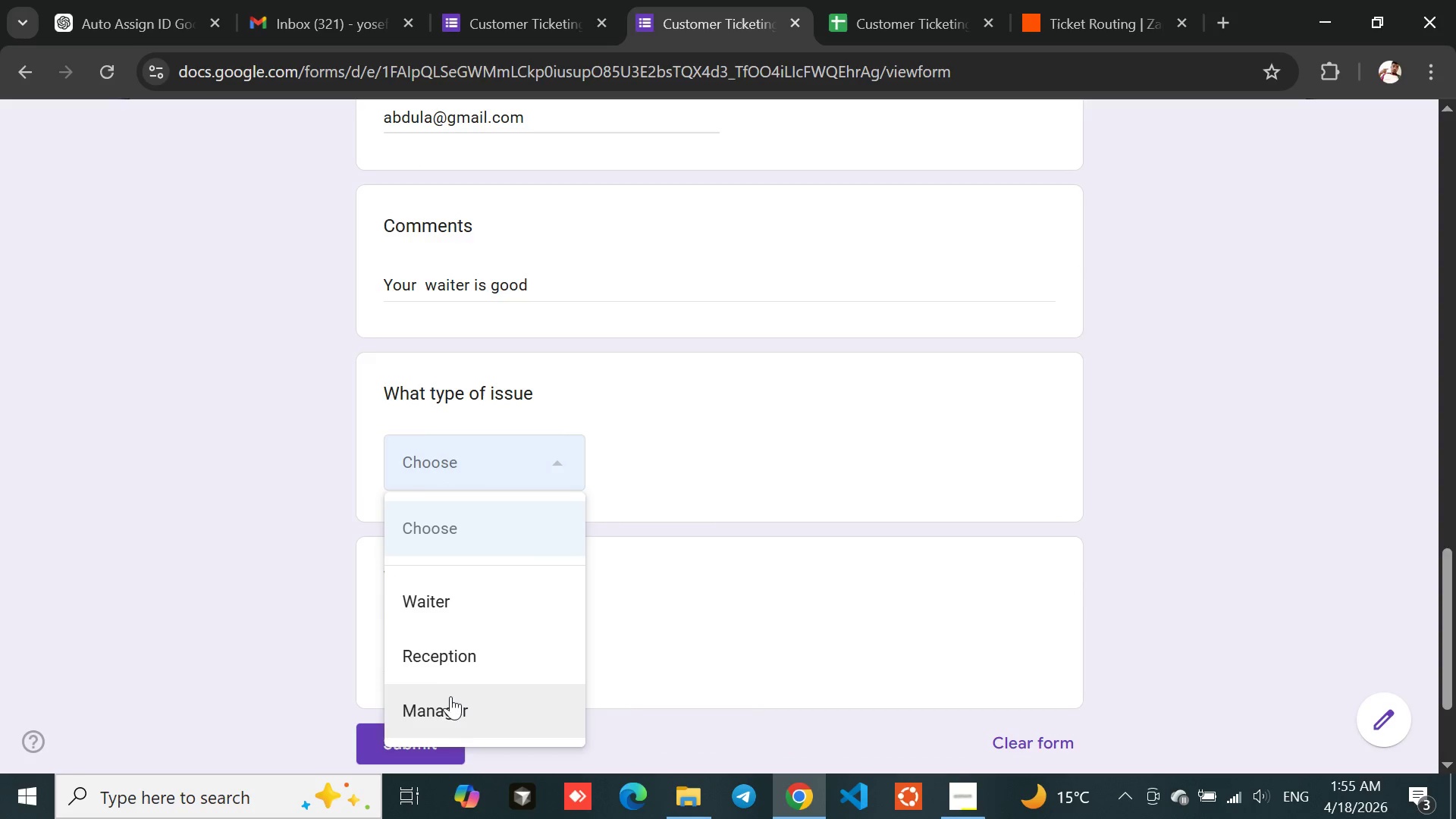 
left_click([432, 582])
 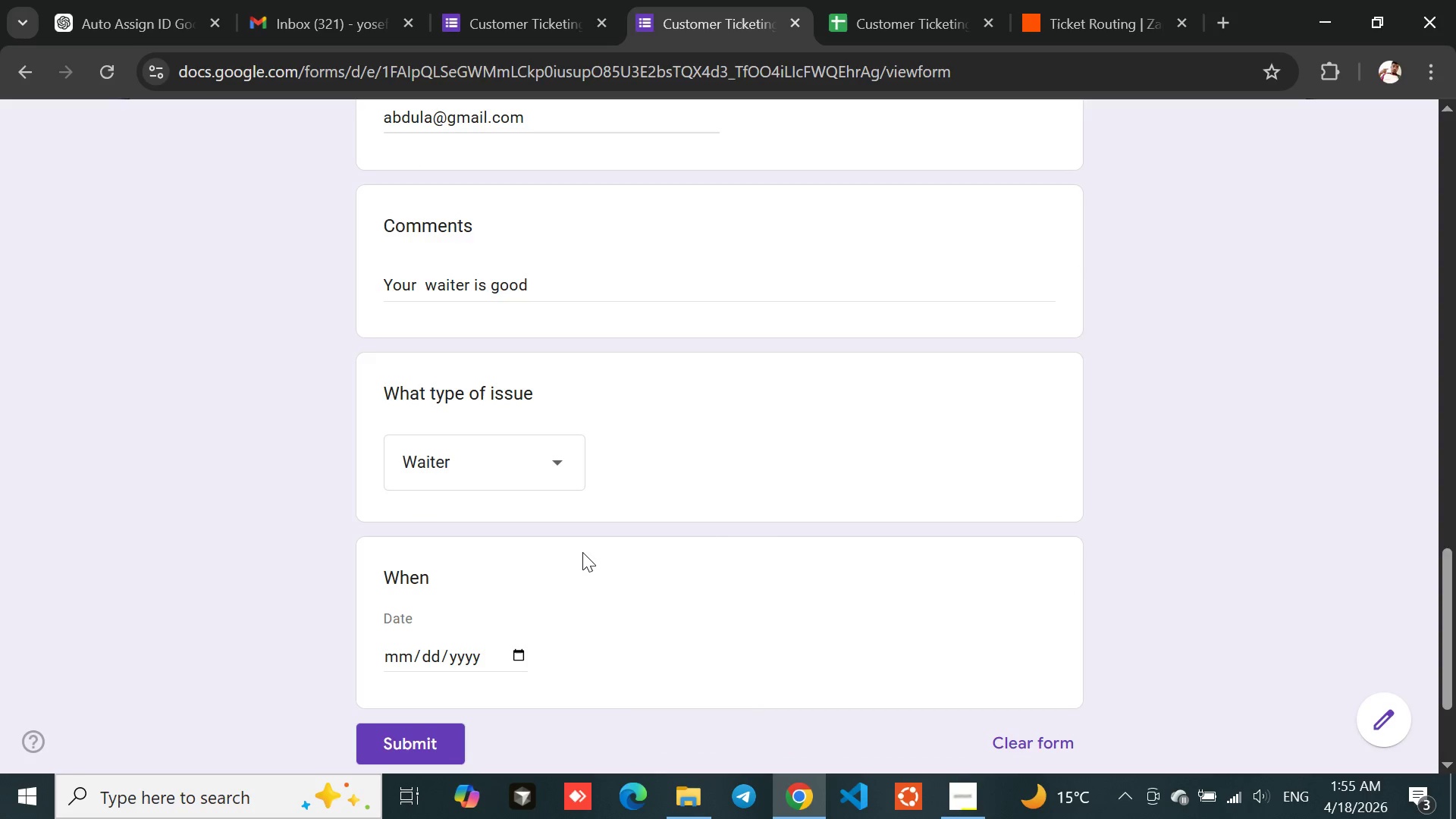 
left_click([585, 552])
 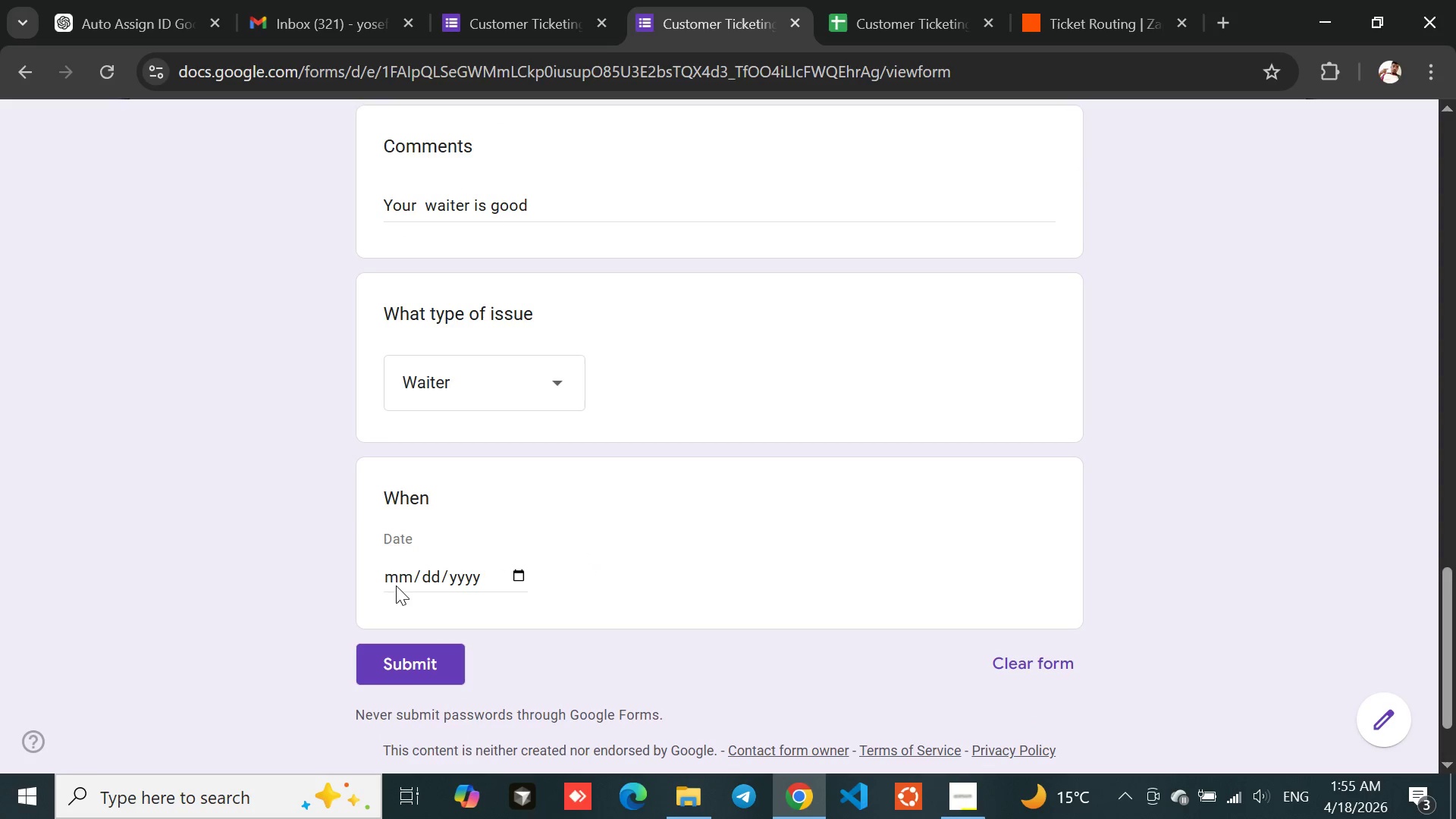 
left_click([396, 576])
 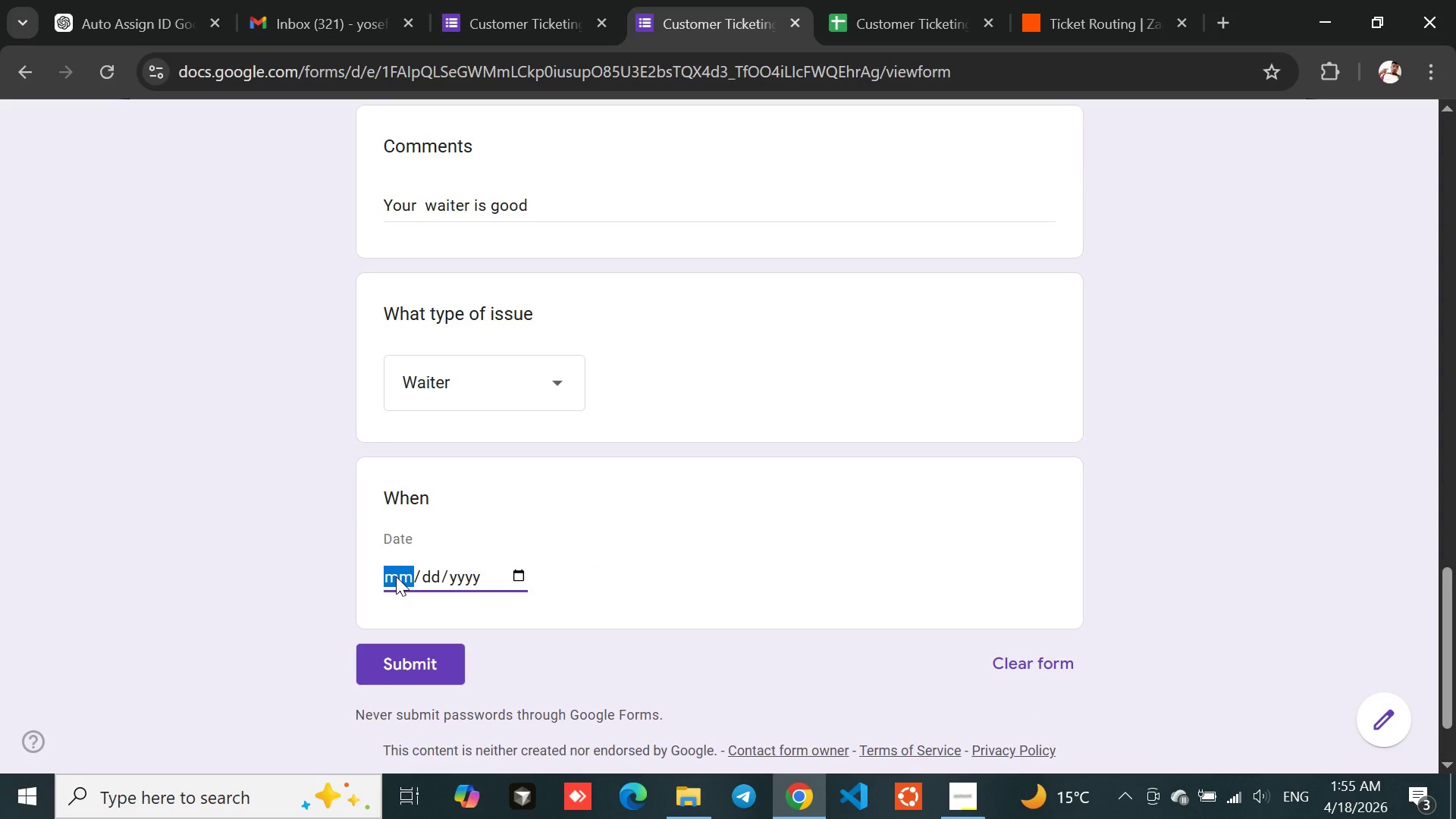 
type(04182026)
 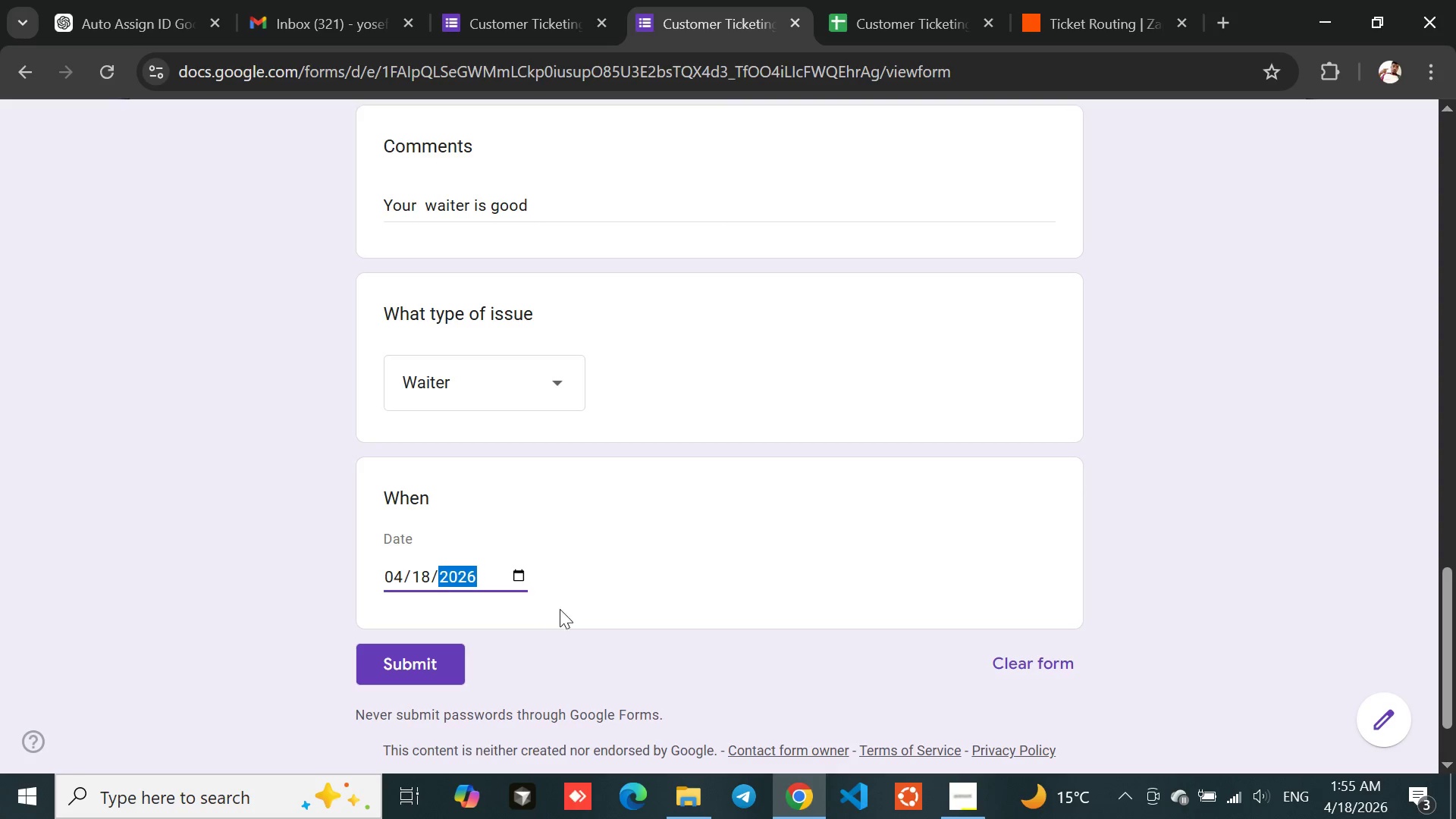 
left_click([589, 642])
 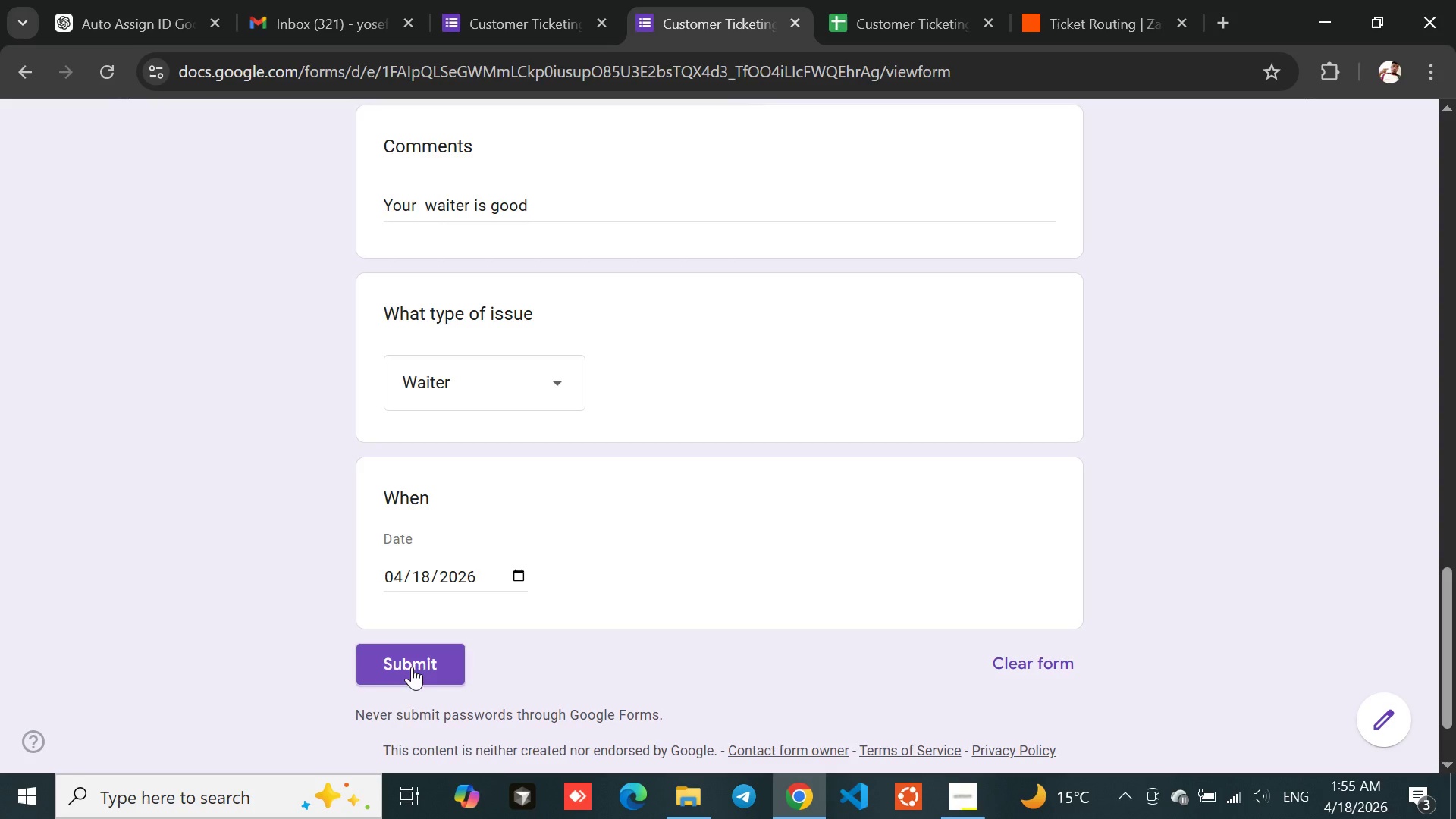 
left_click([388, 660])
 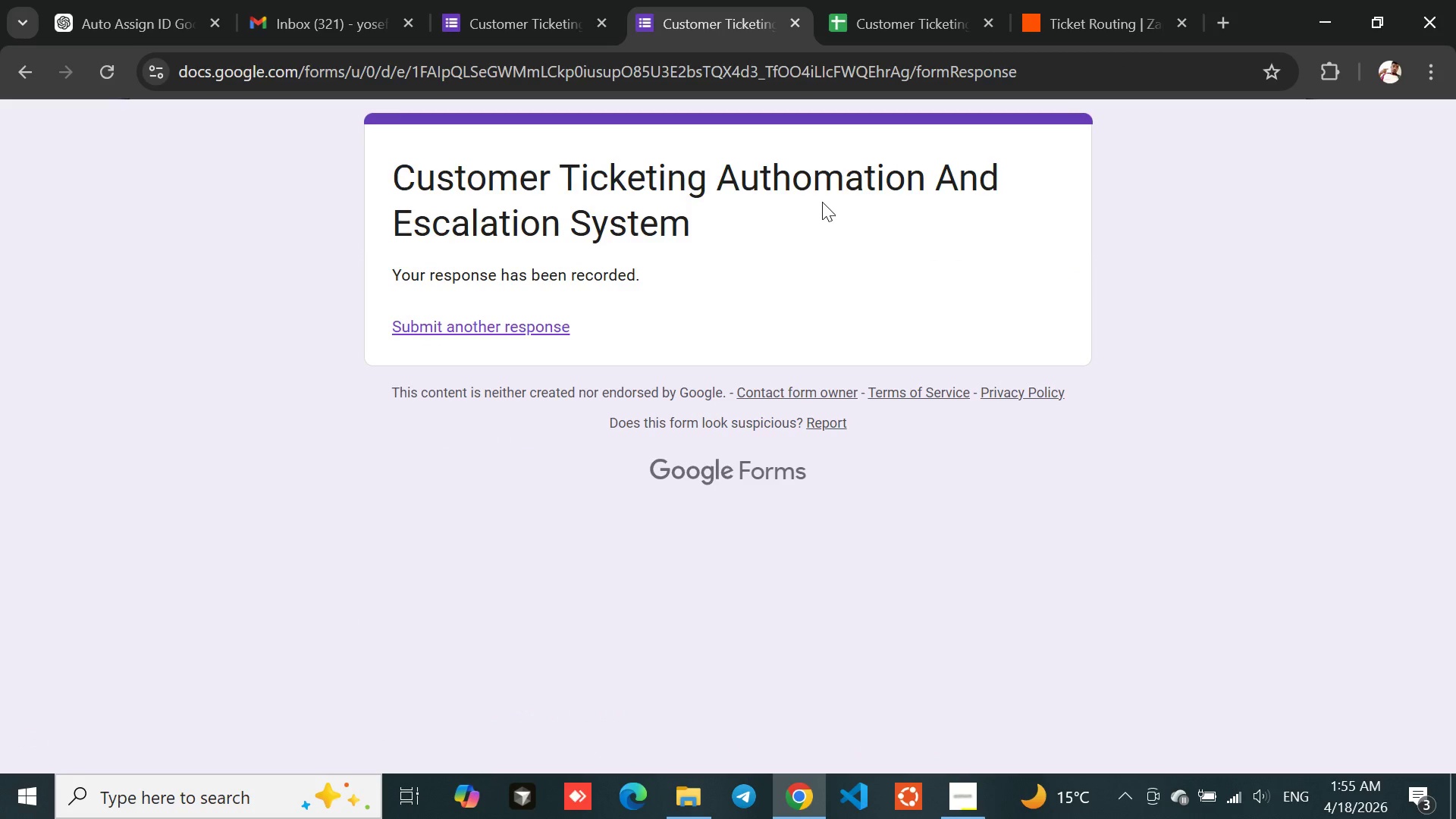 
left_click([890, 0])
 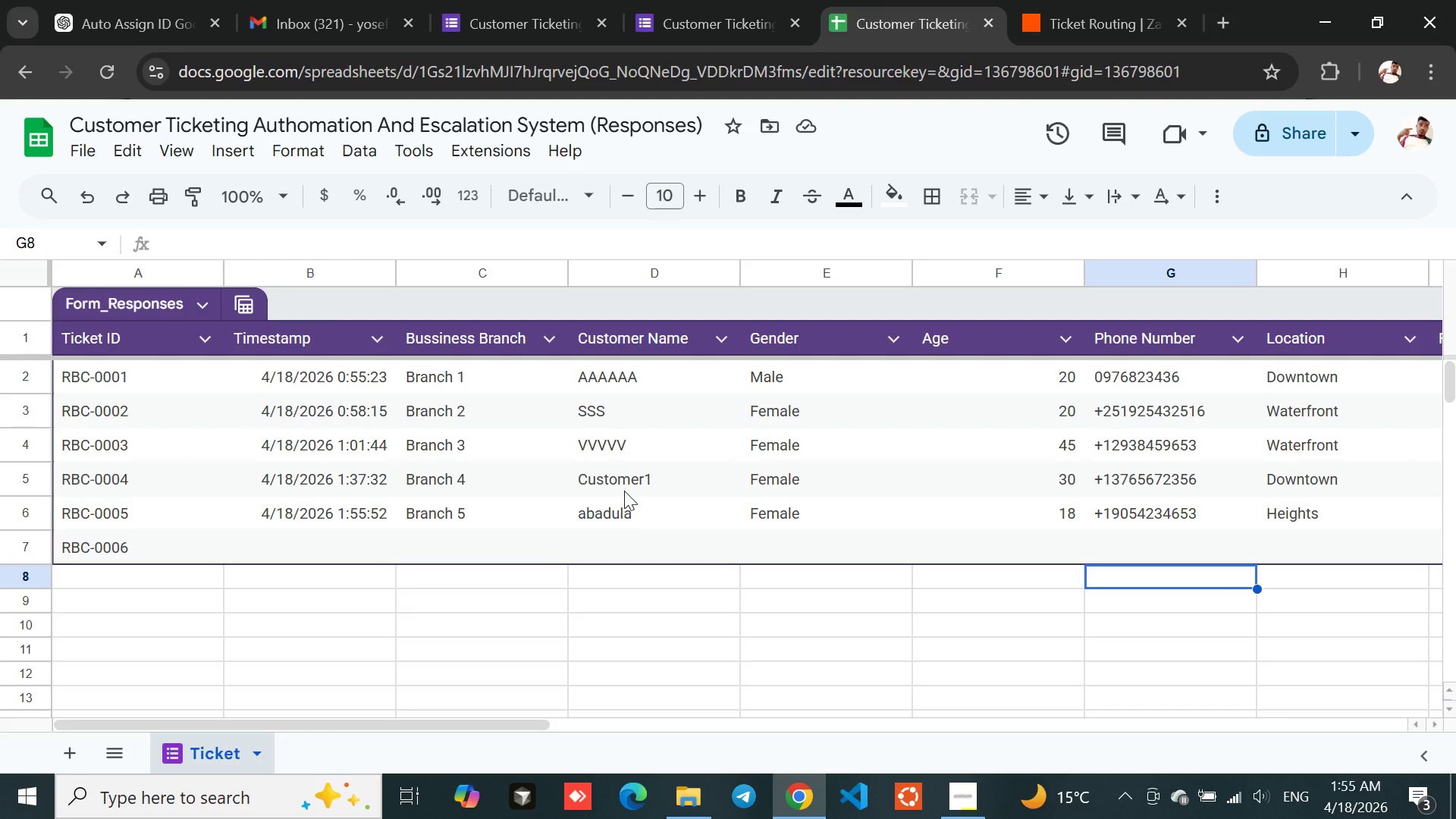 
left_click([627, 528])
 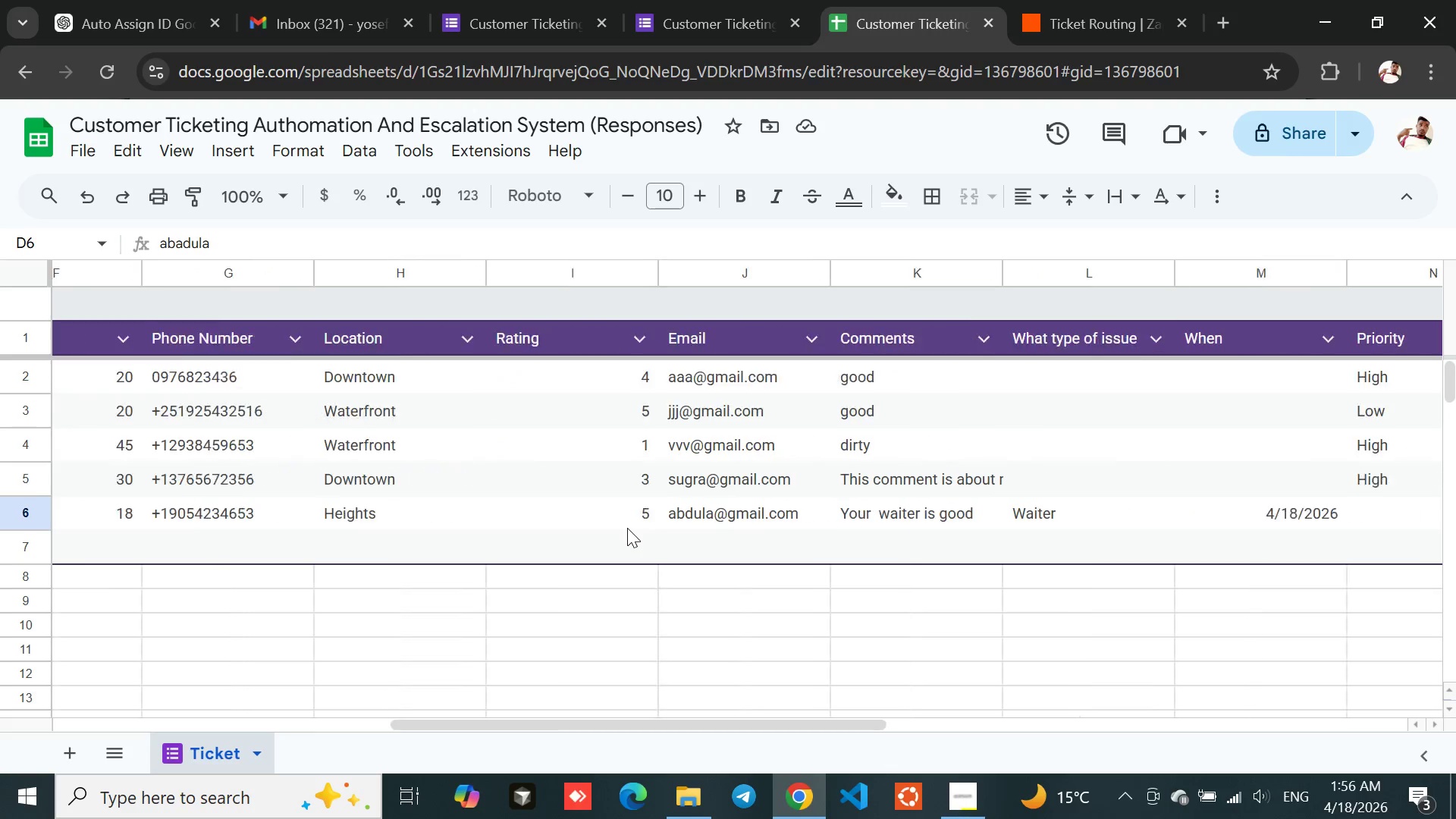 
wait(11.73)
 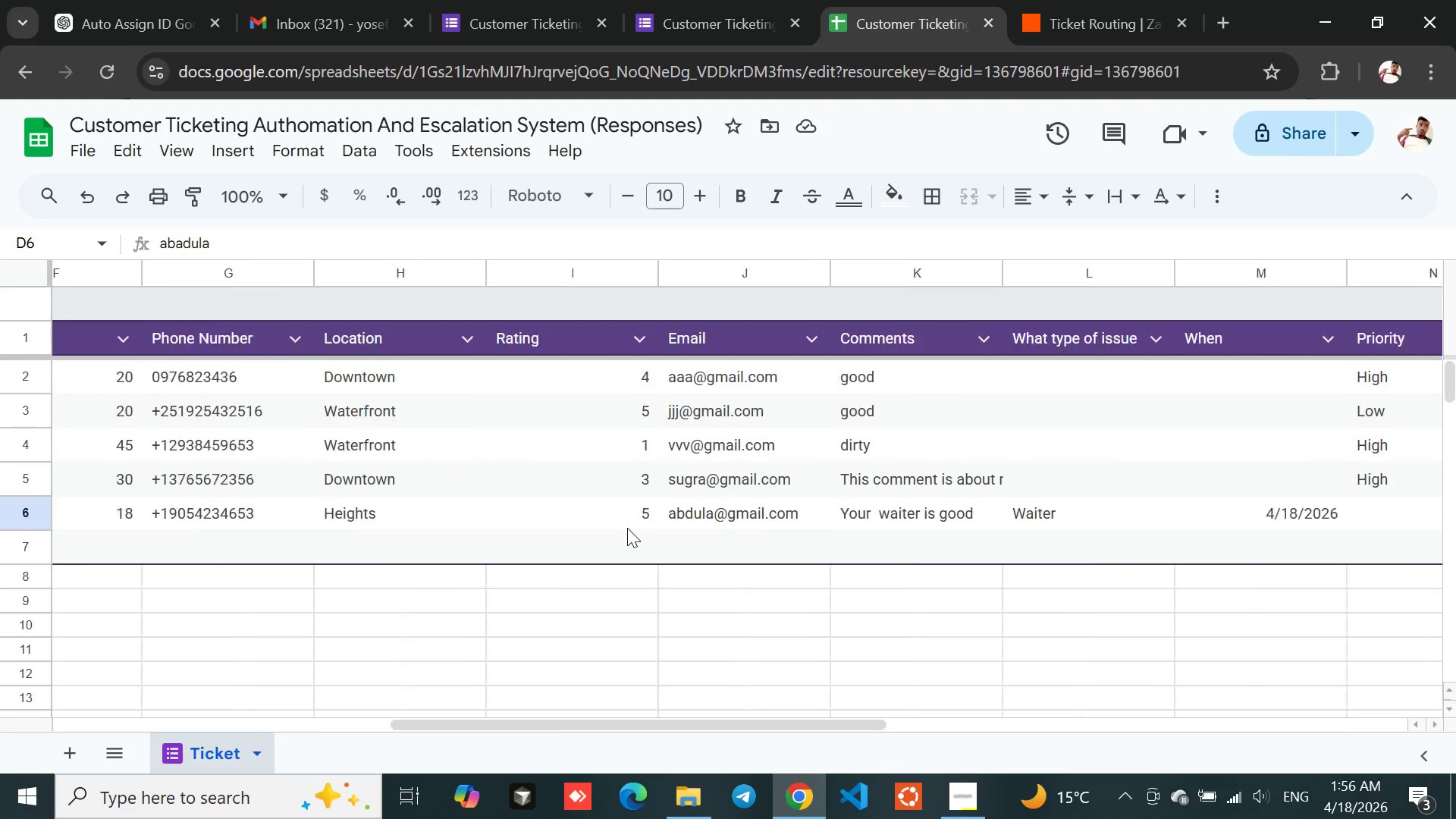 
left_click([557, 508])
 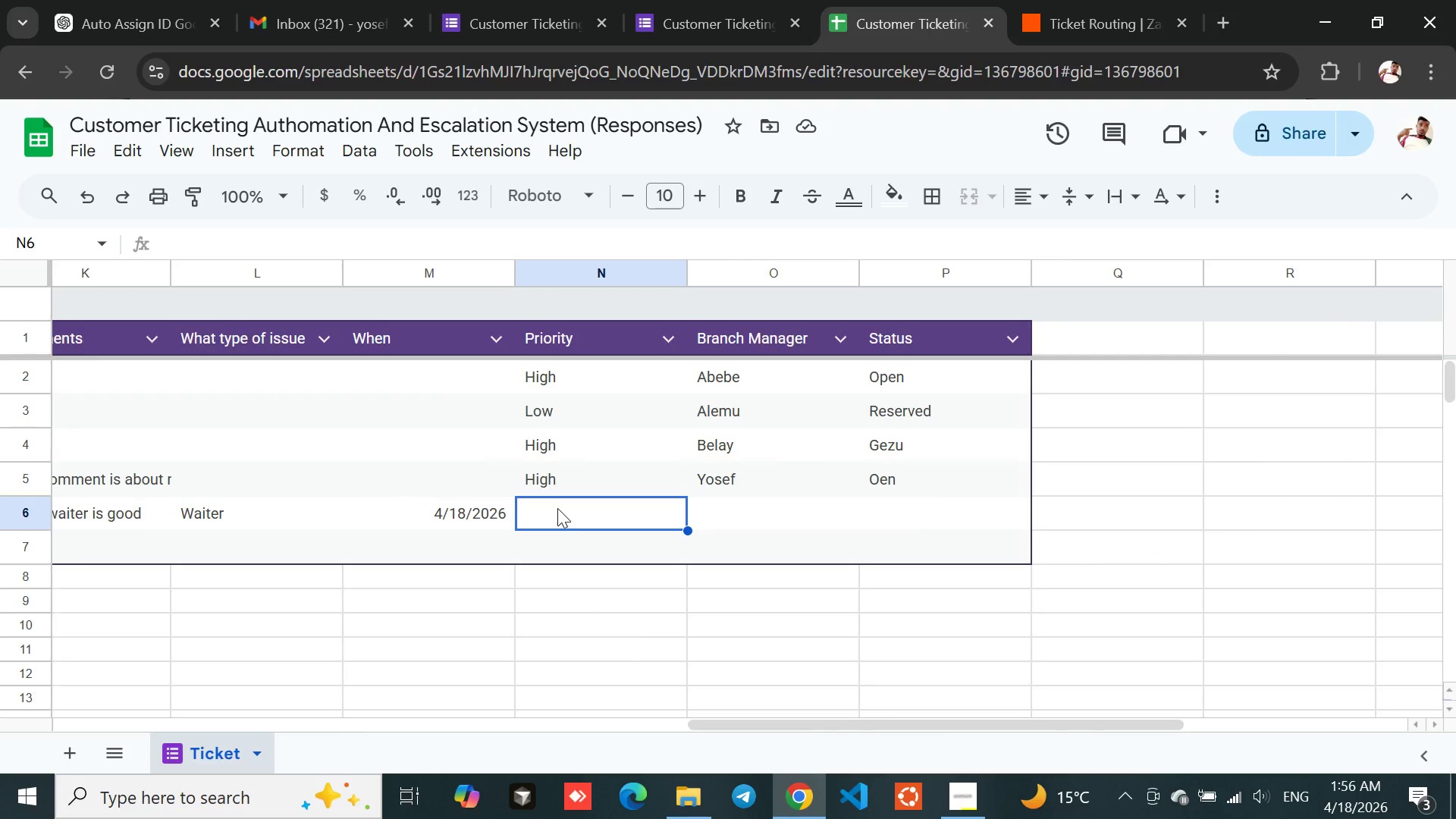 
double_click([557, 508])
 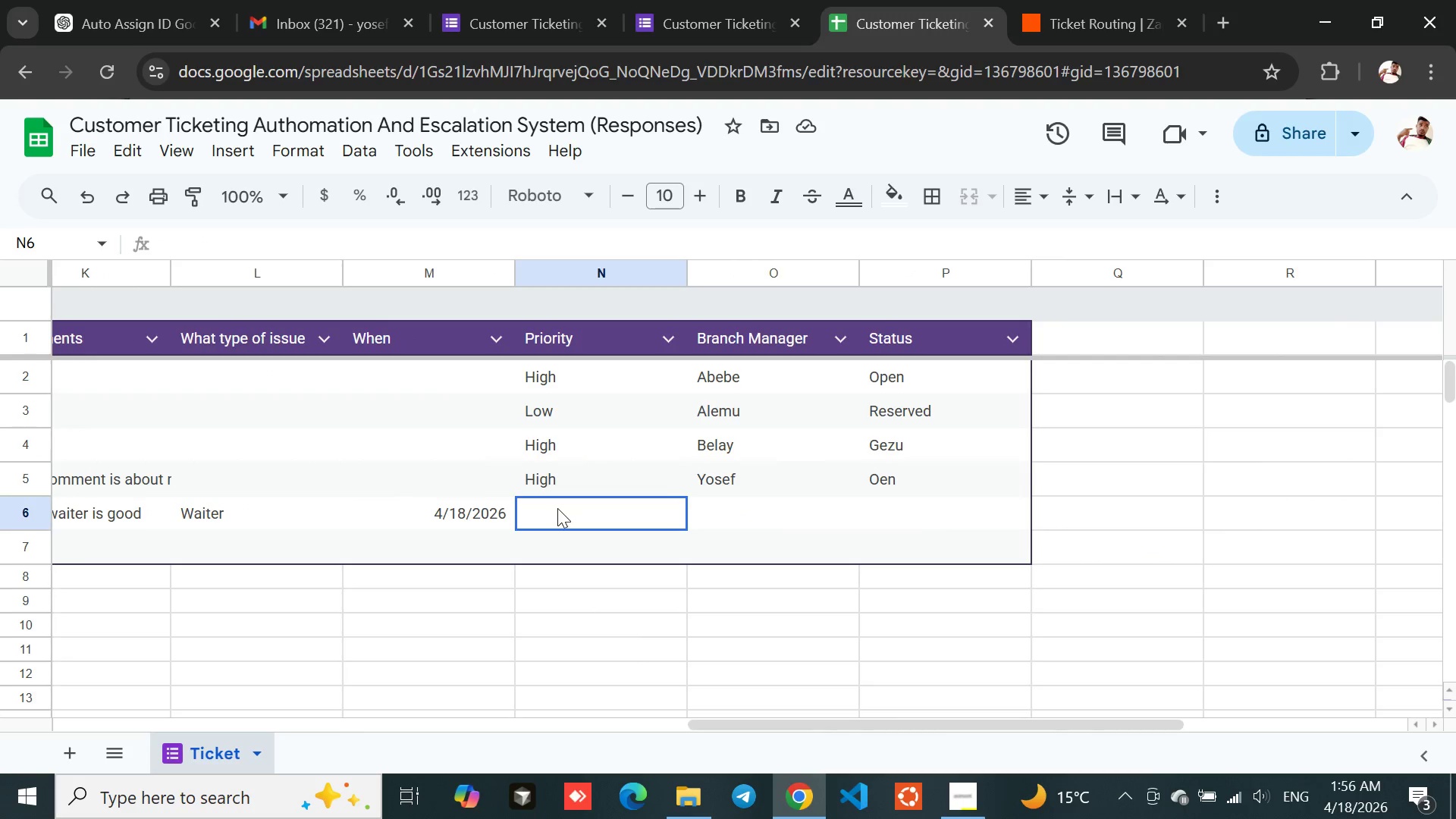 
triple_click([557, 508])
 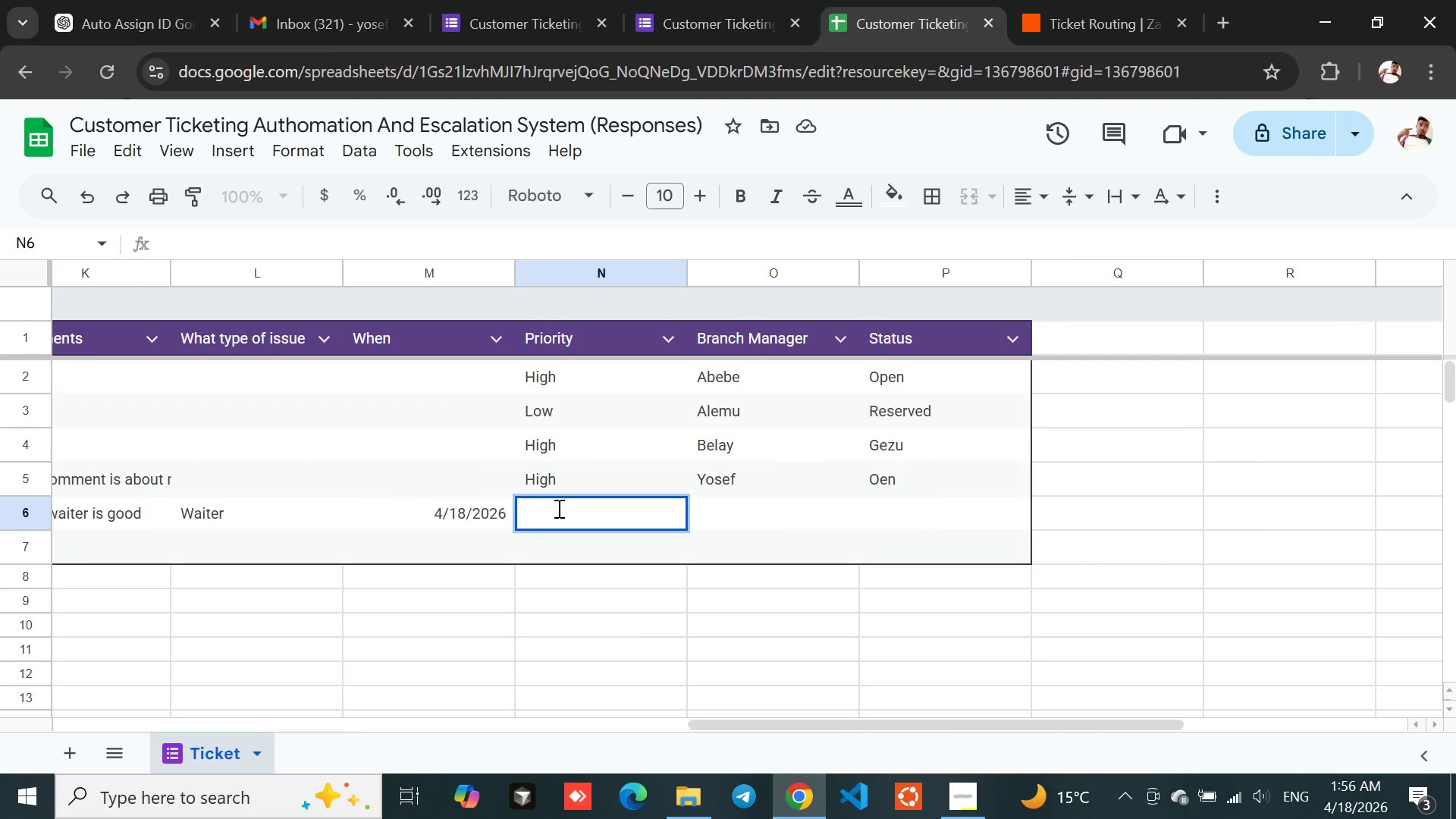 
triple_click([557, 508])
 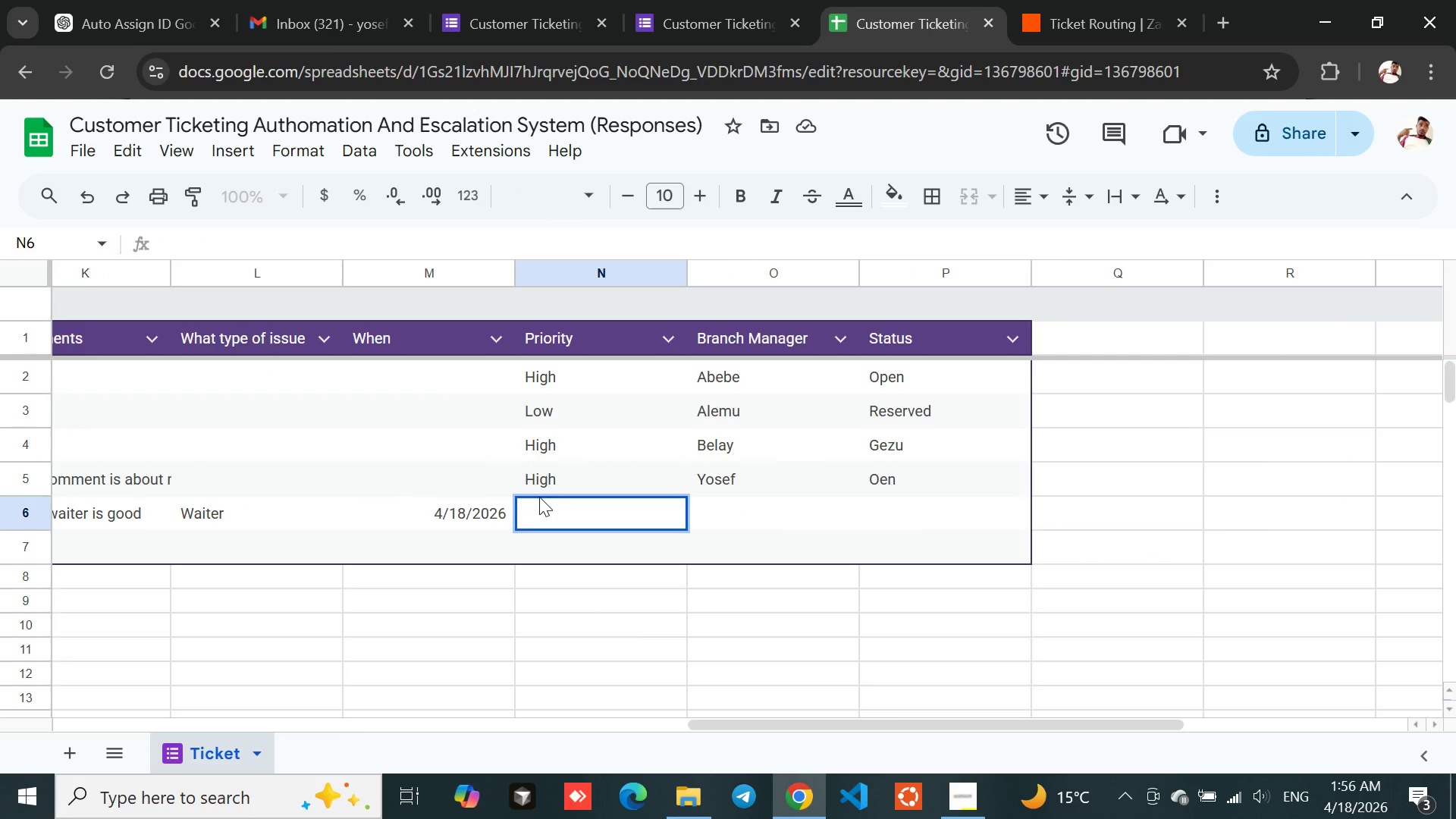 
left_click([535, 509])
 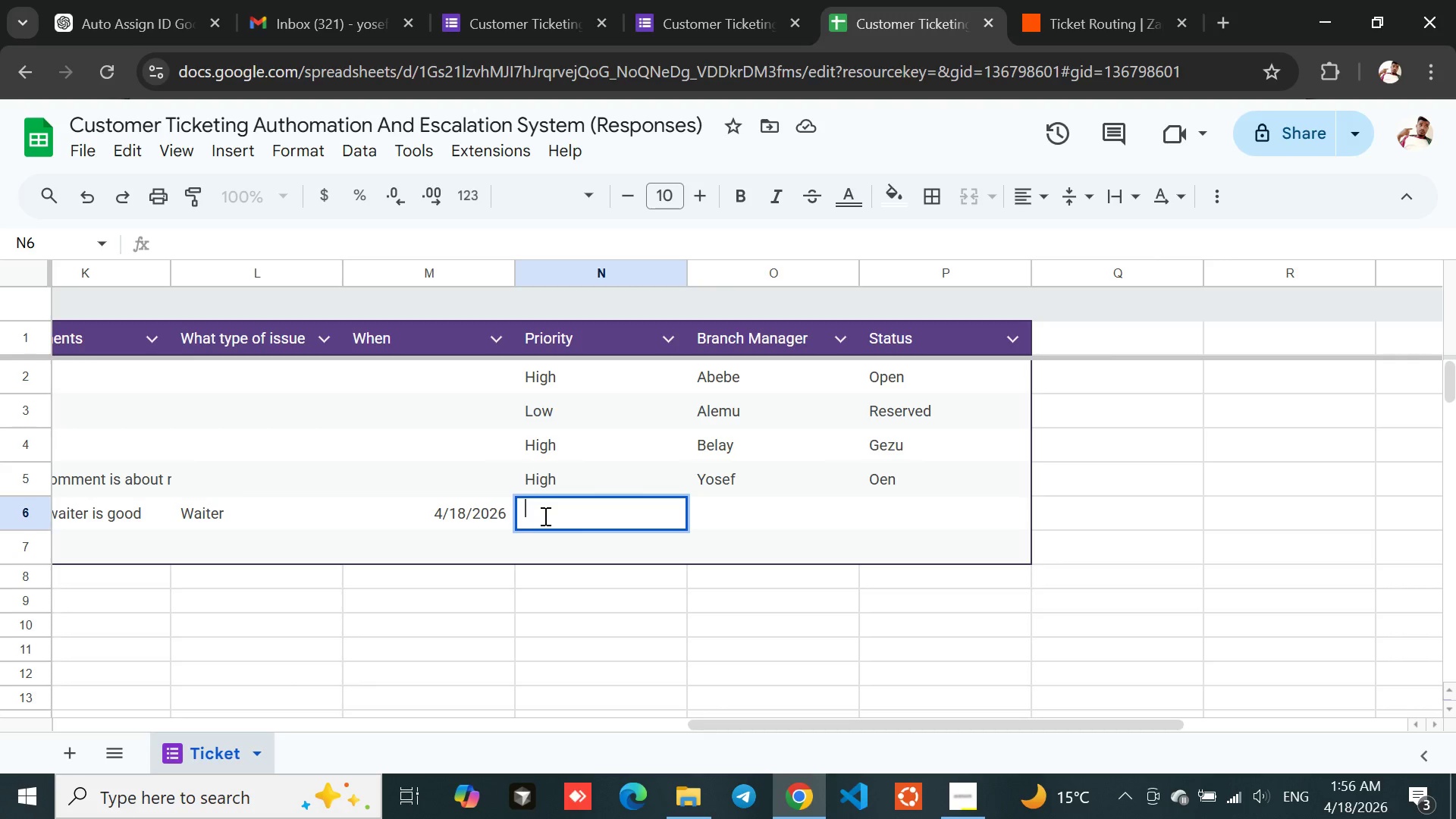 
type(High)
 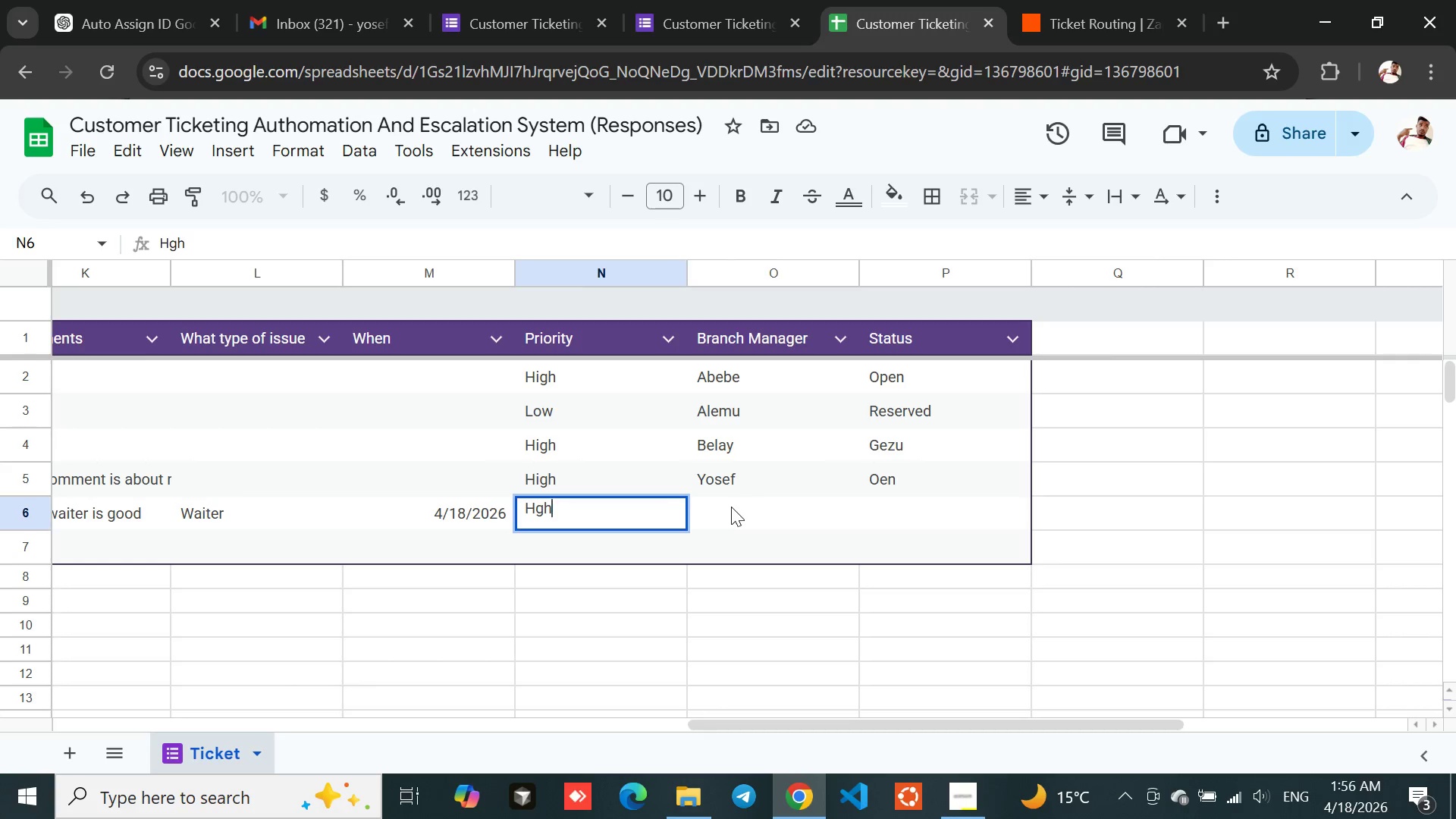 
double_click([731, 507])
 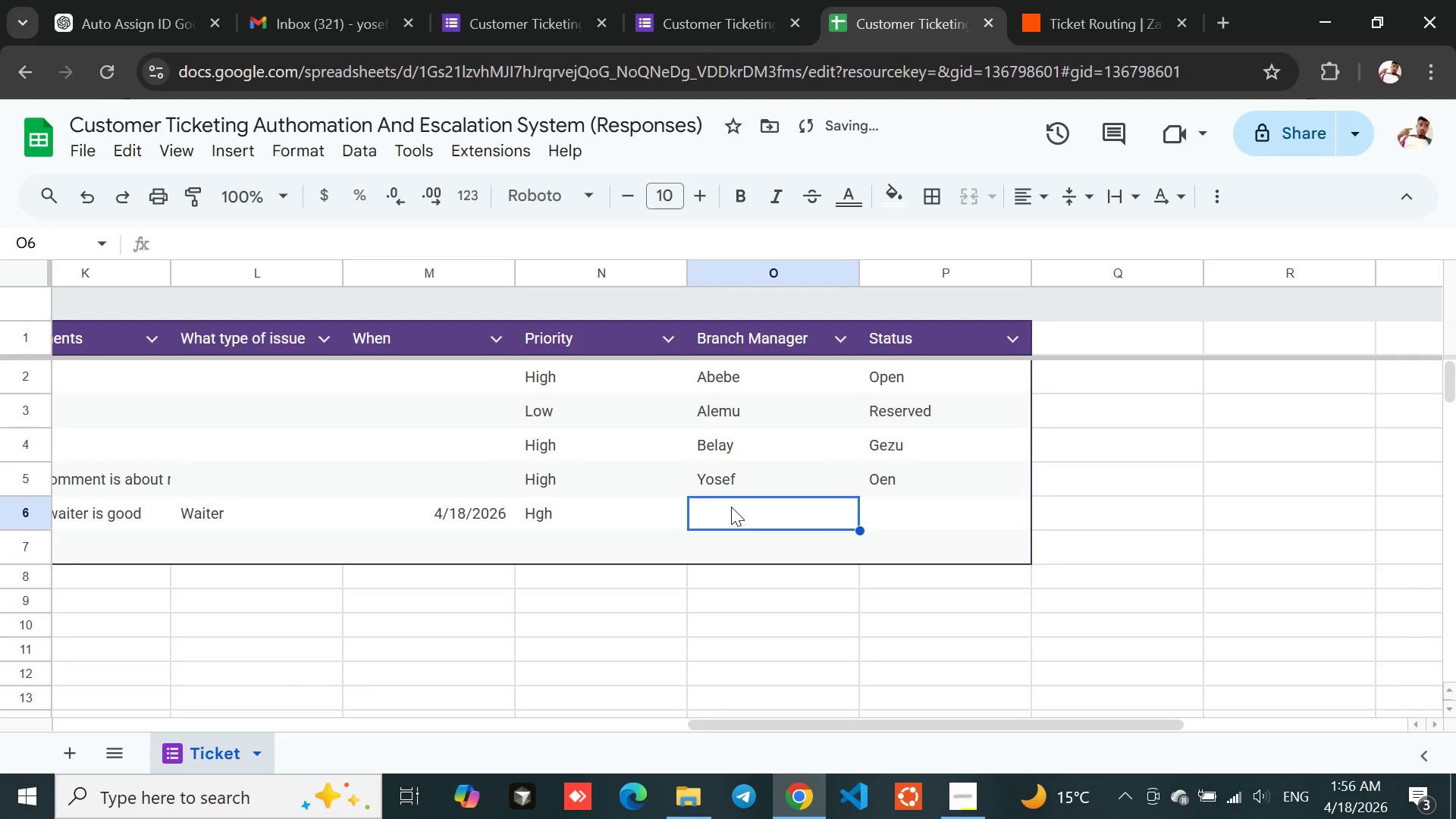 
triple_click([731, 507])
 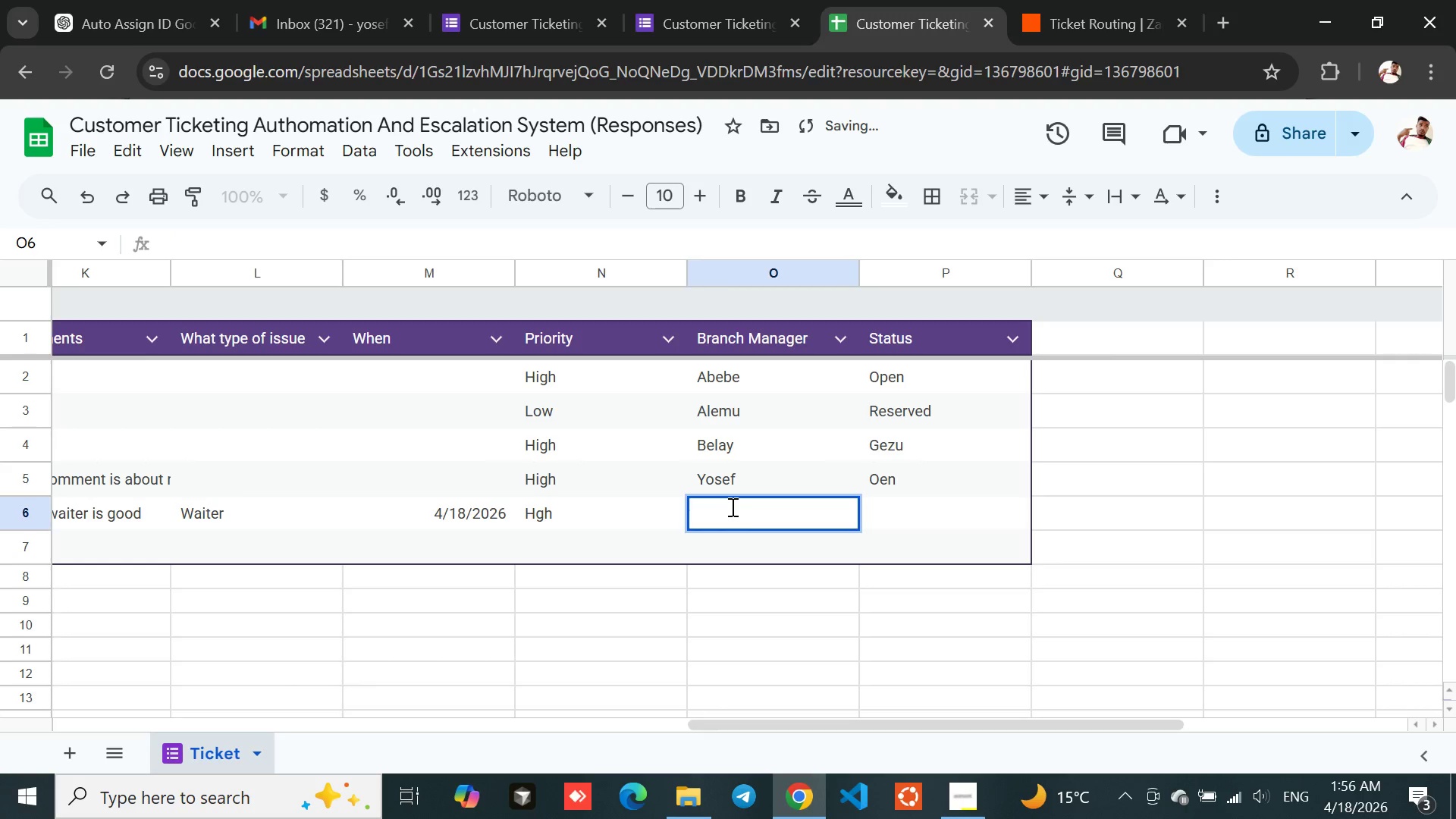 
triple_click([731, 507])
 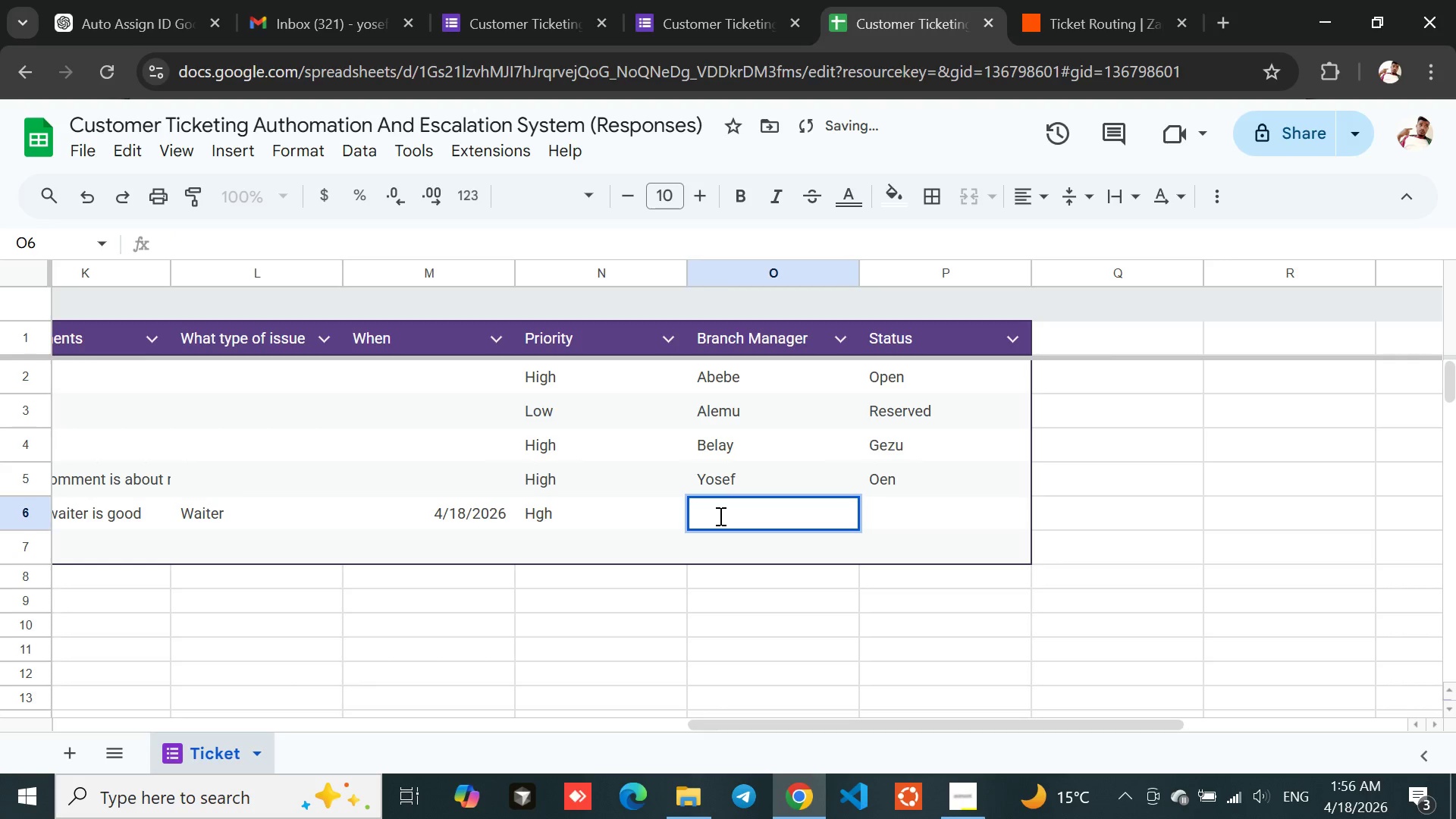 
double_click([719, 516])
 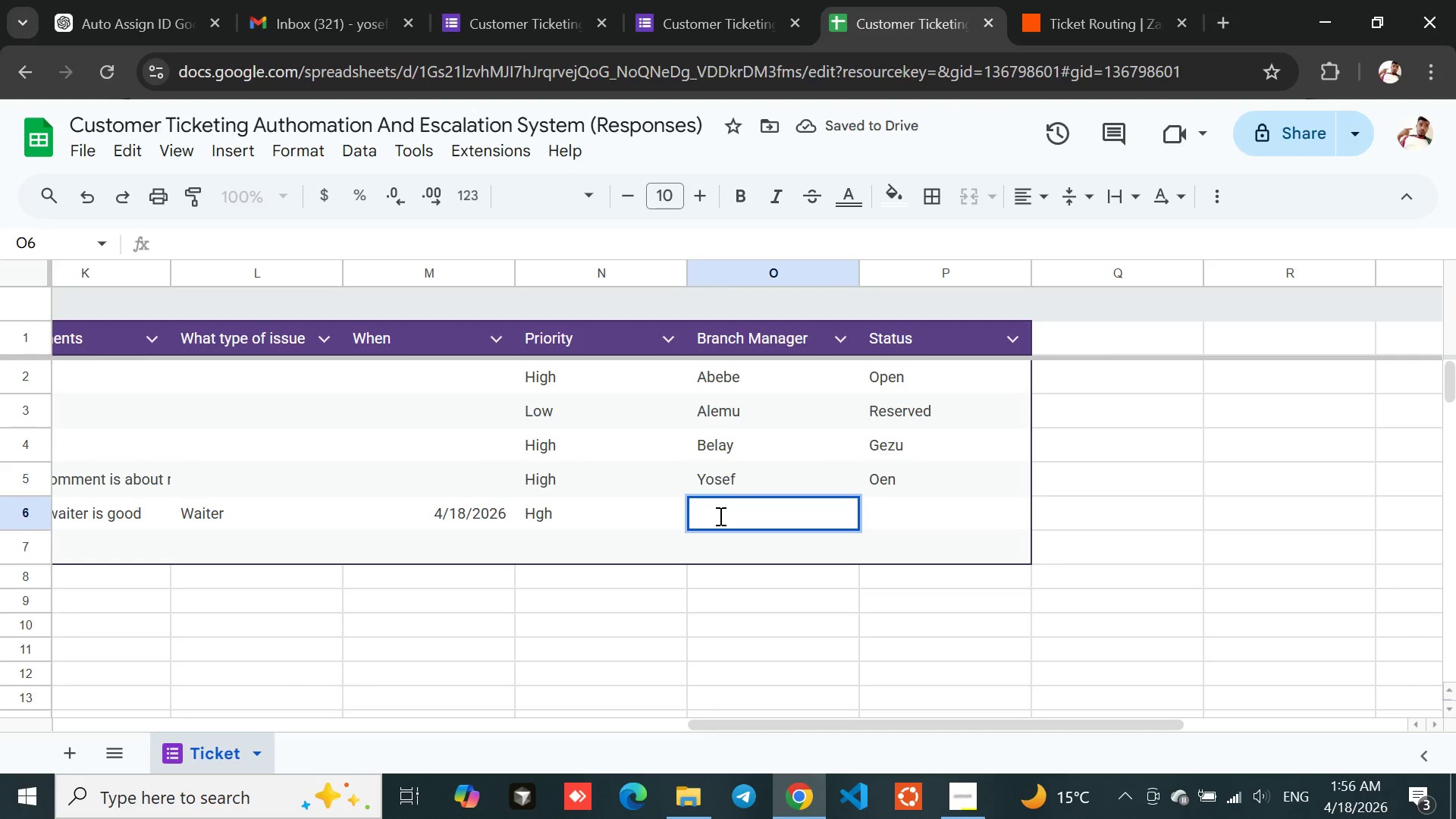 
type(Seid)
 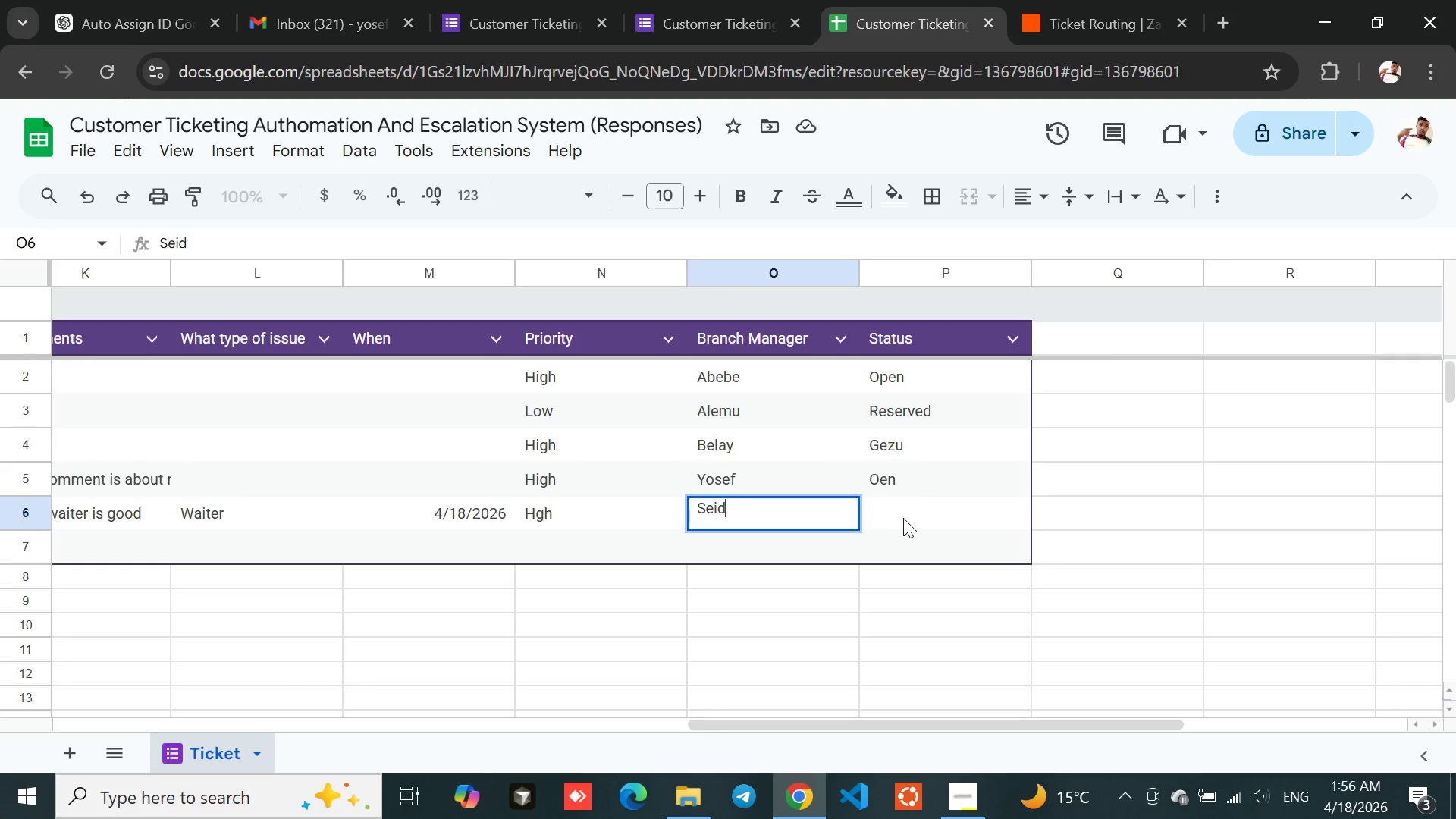 
left_click([901, 484])
 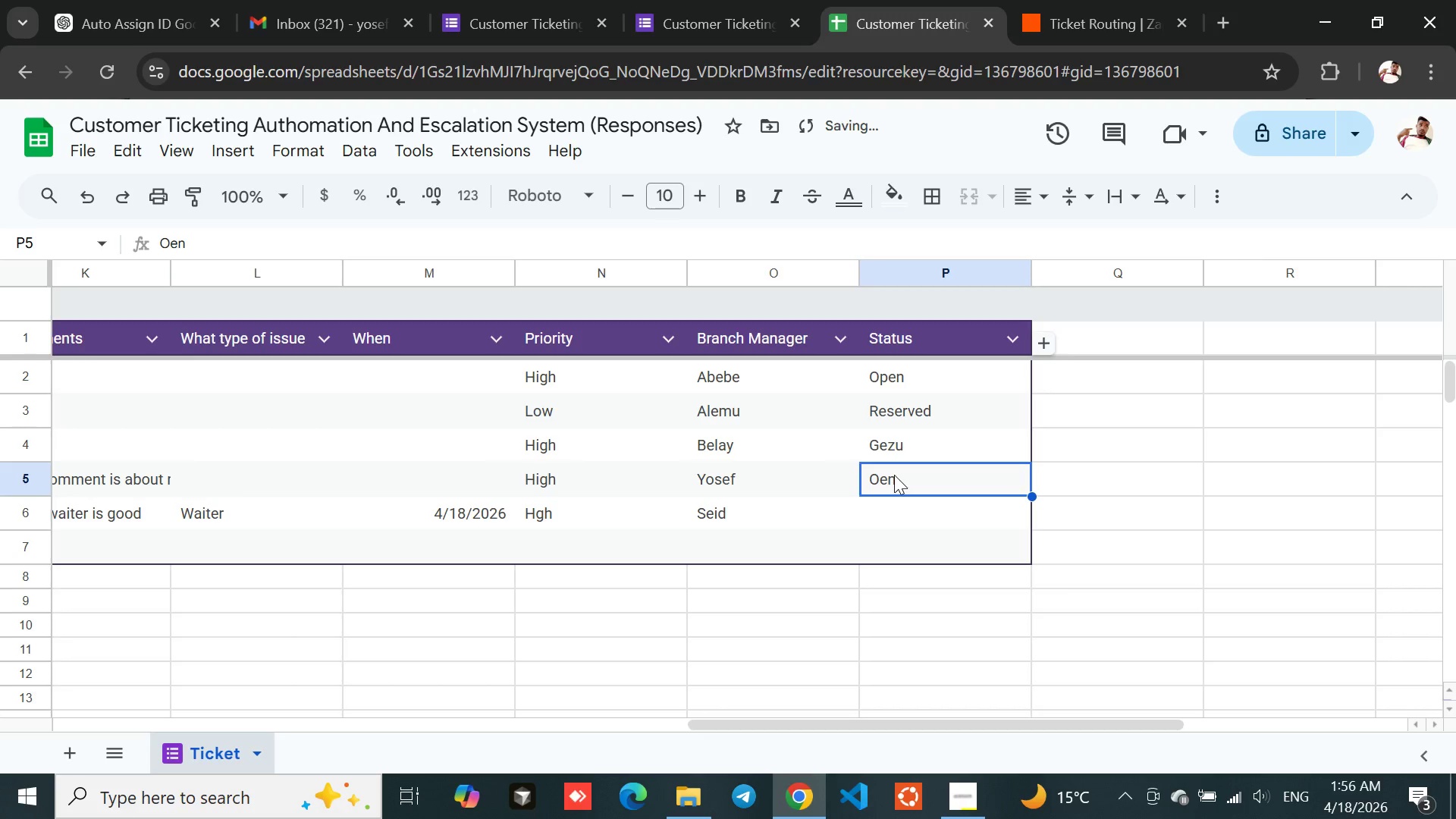 
double_click([894, 475])
 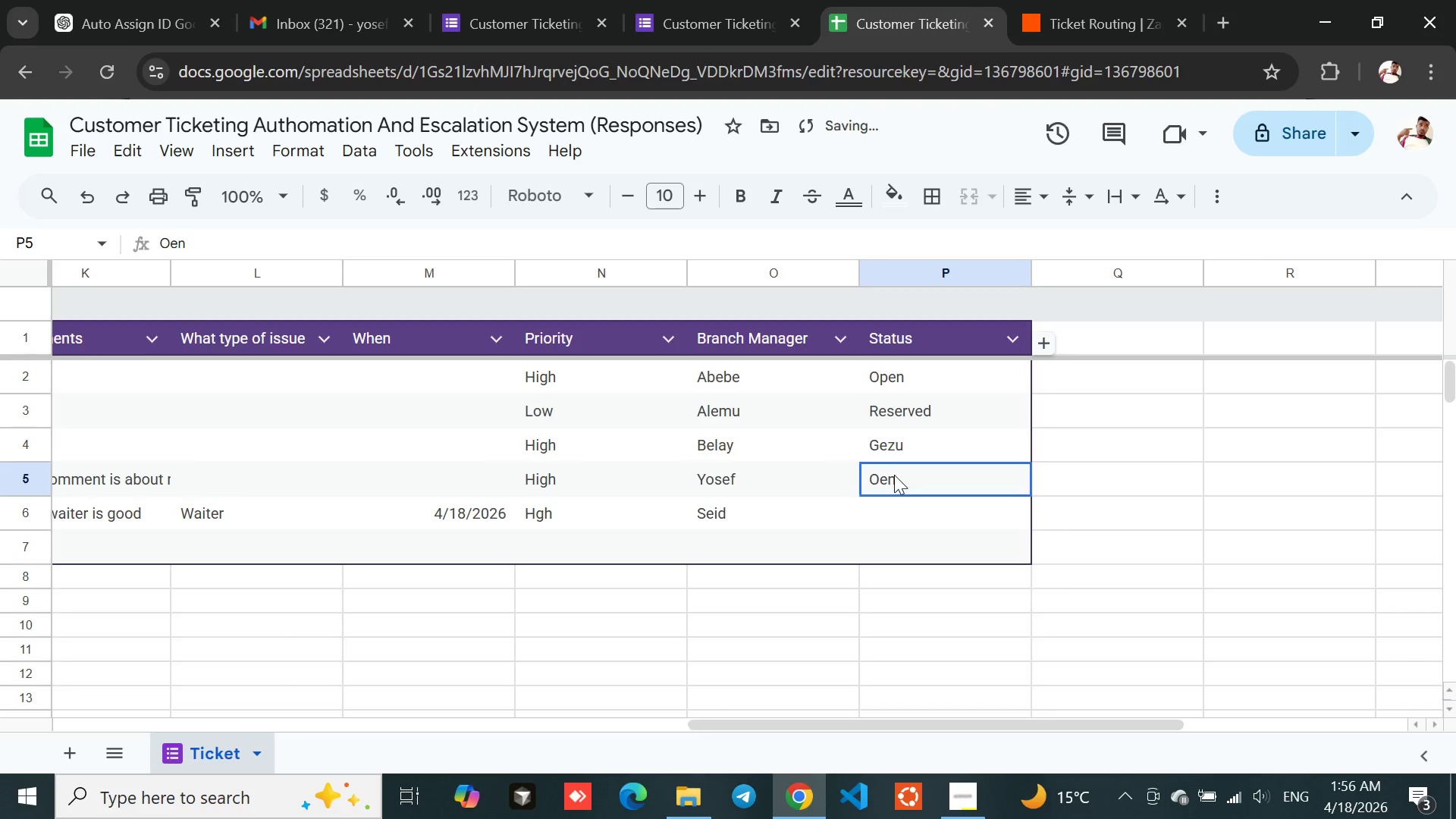 
triple_click([894, 475])
 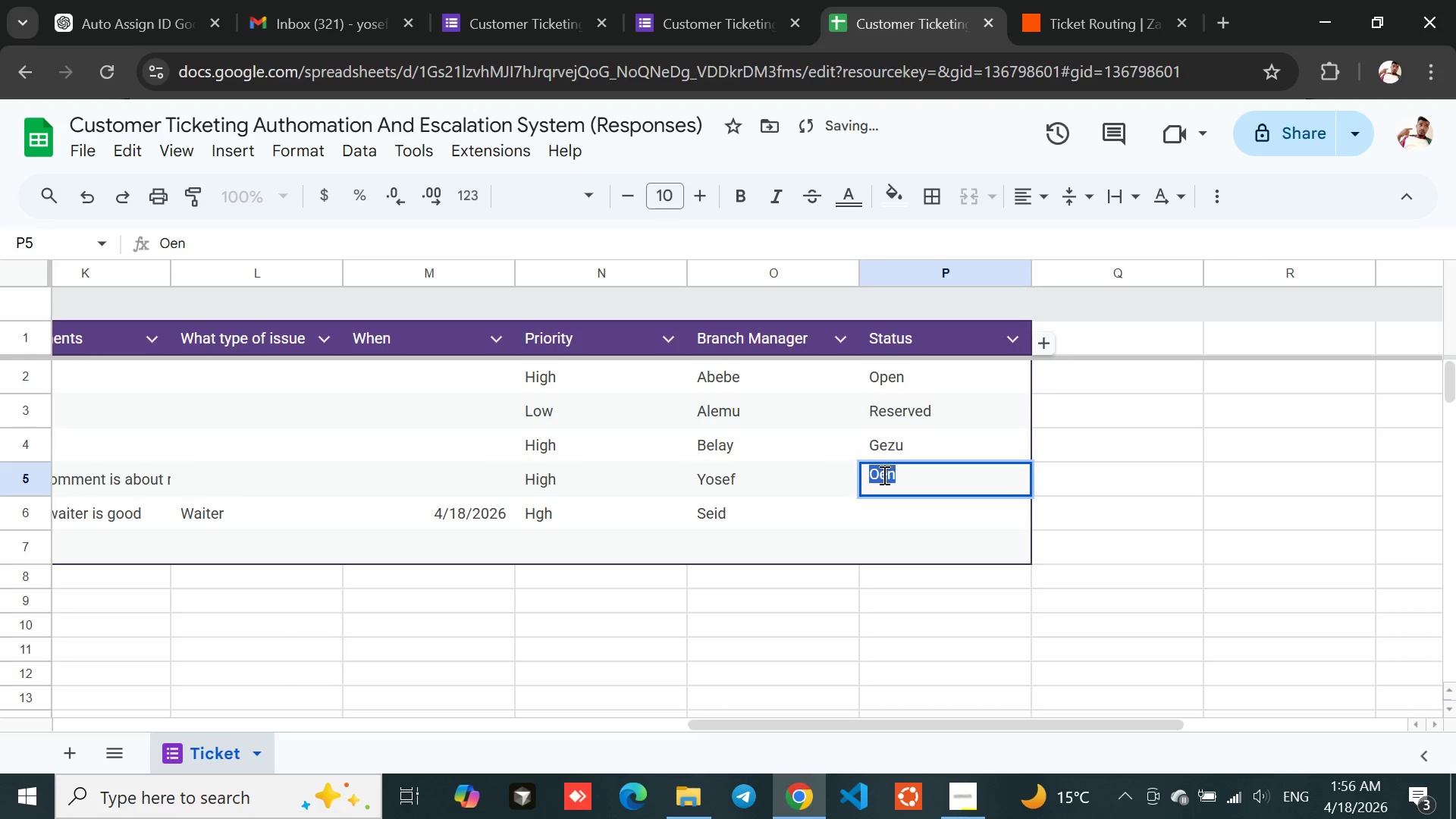 
left_click([880, 475])
 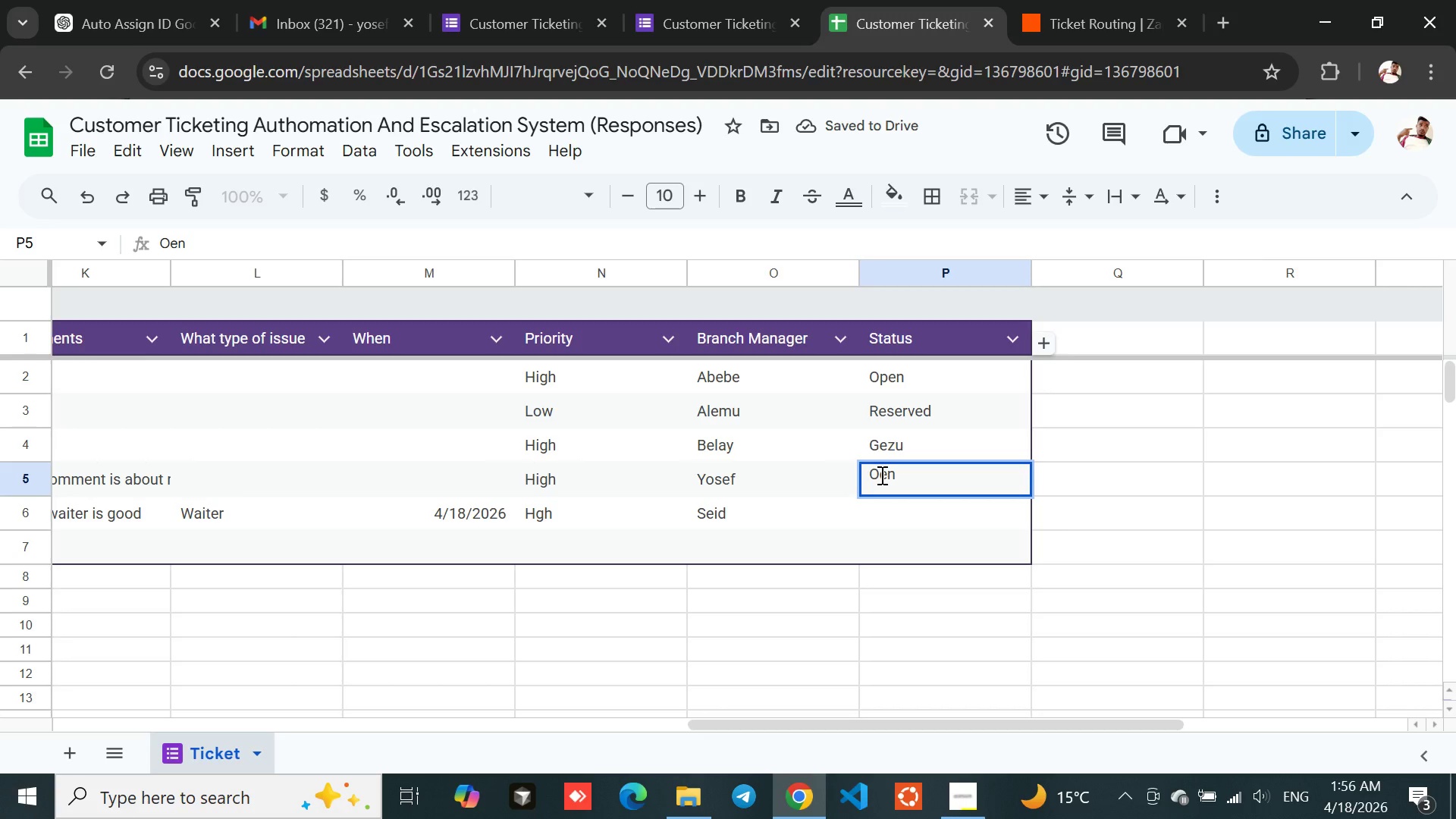 
key(P)
 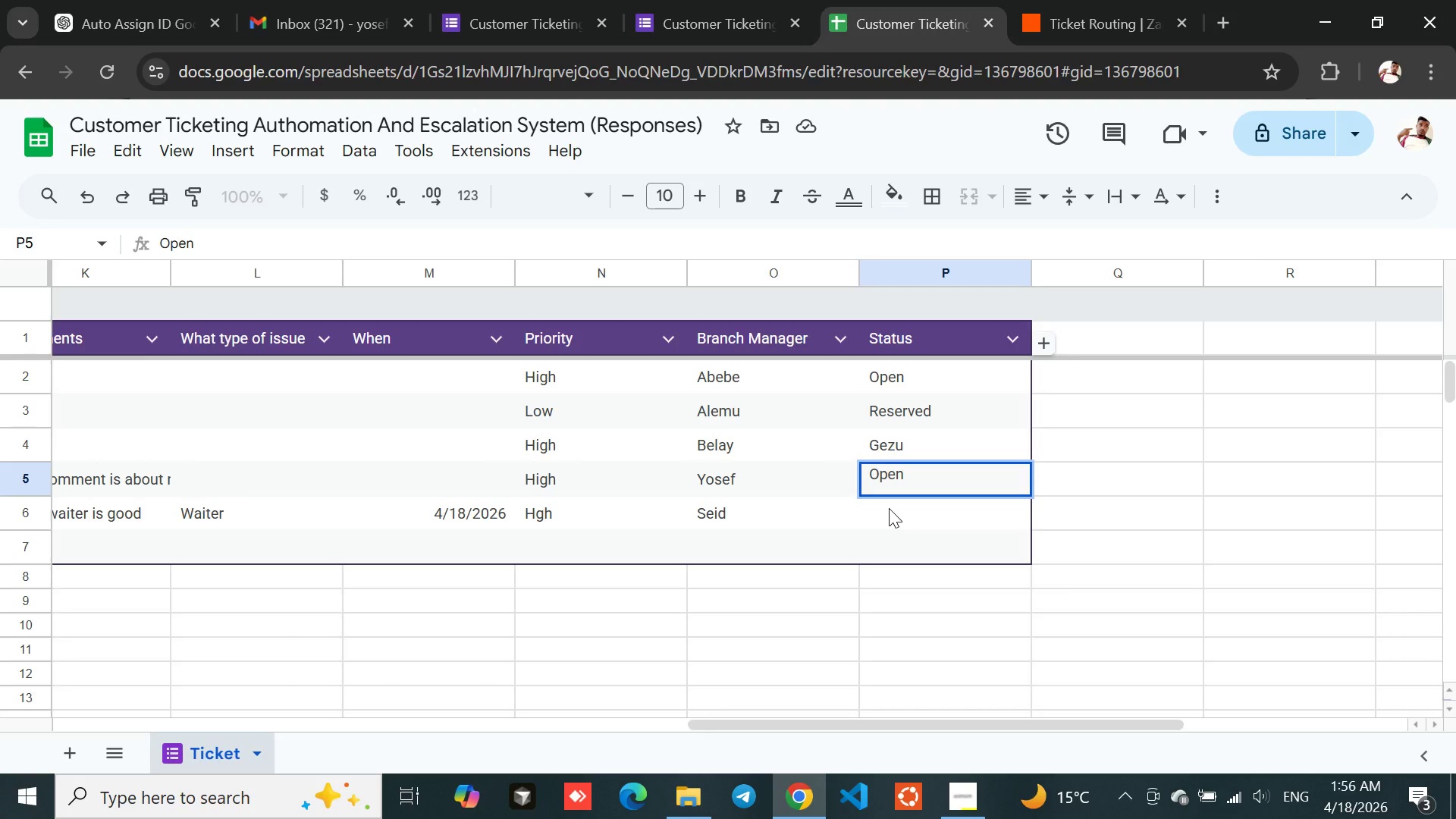 
wait(5.08)
 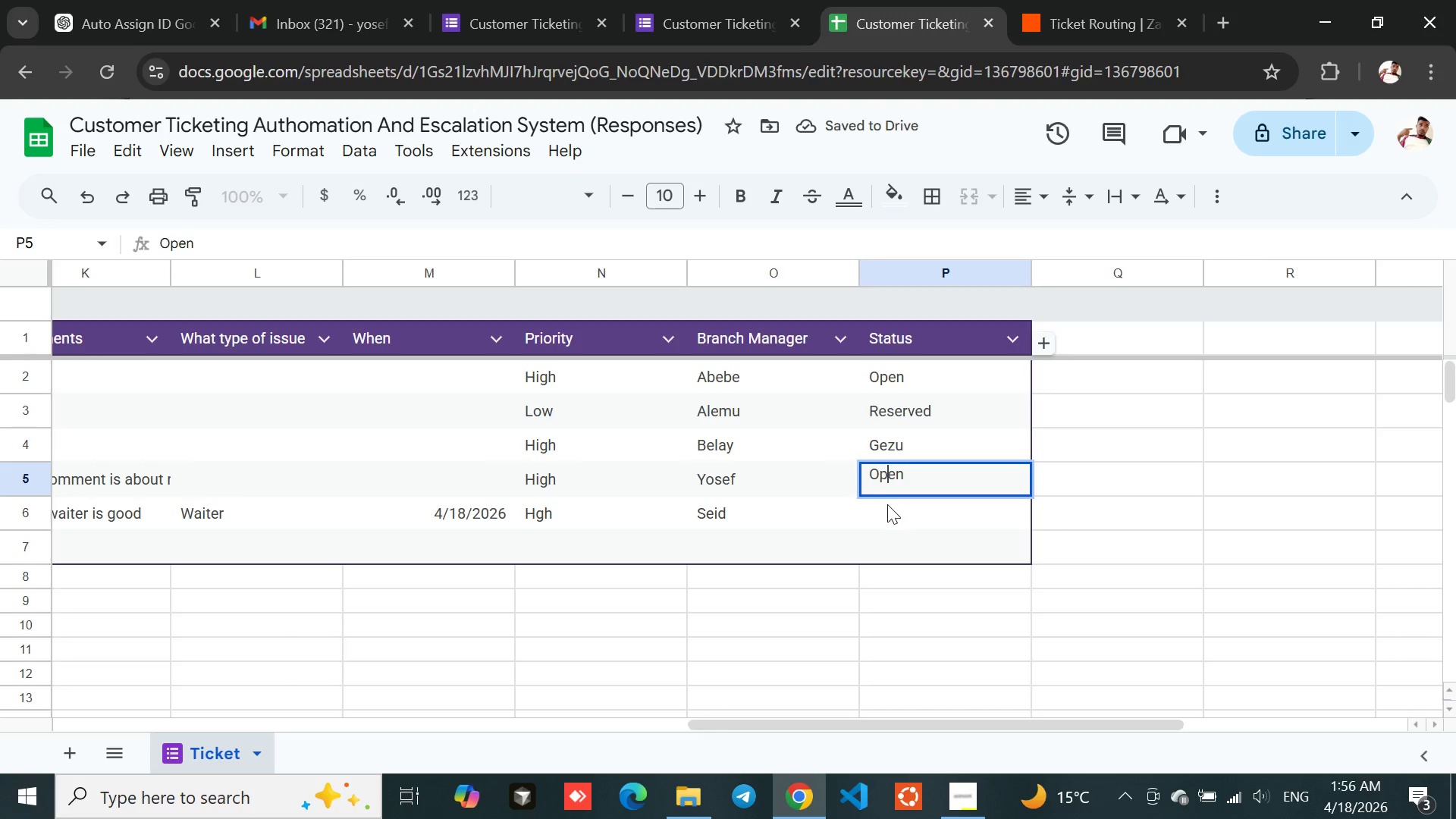 
double_click([904, 508])
 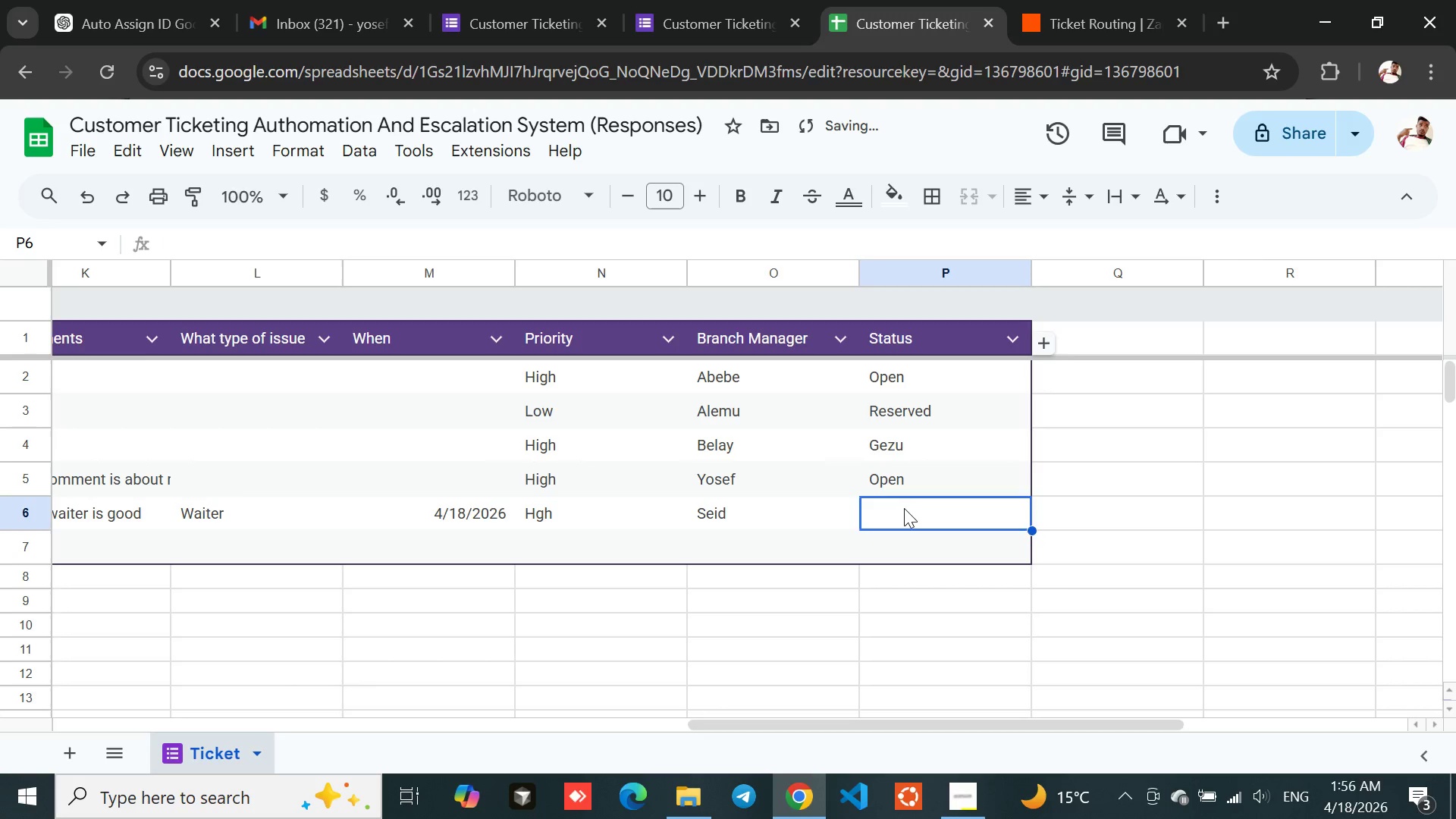 
triple_click([904, 508])
 